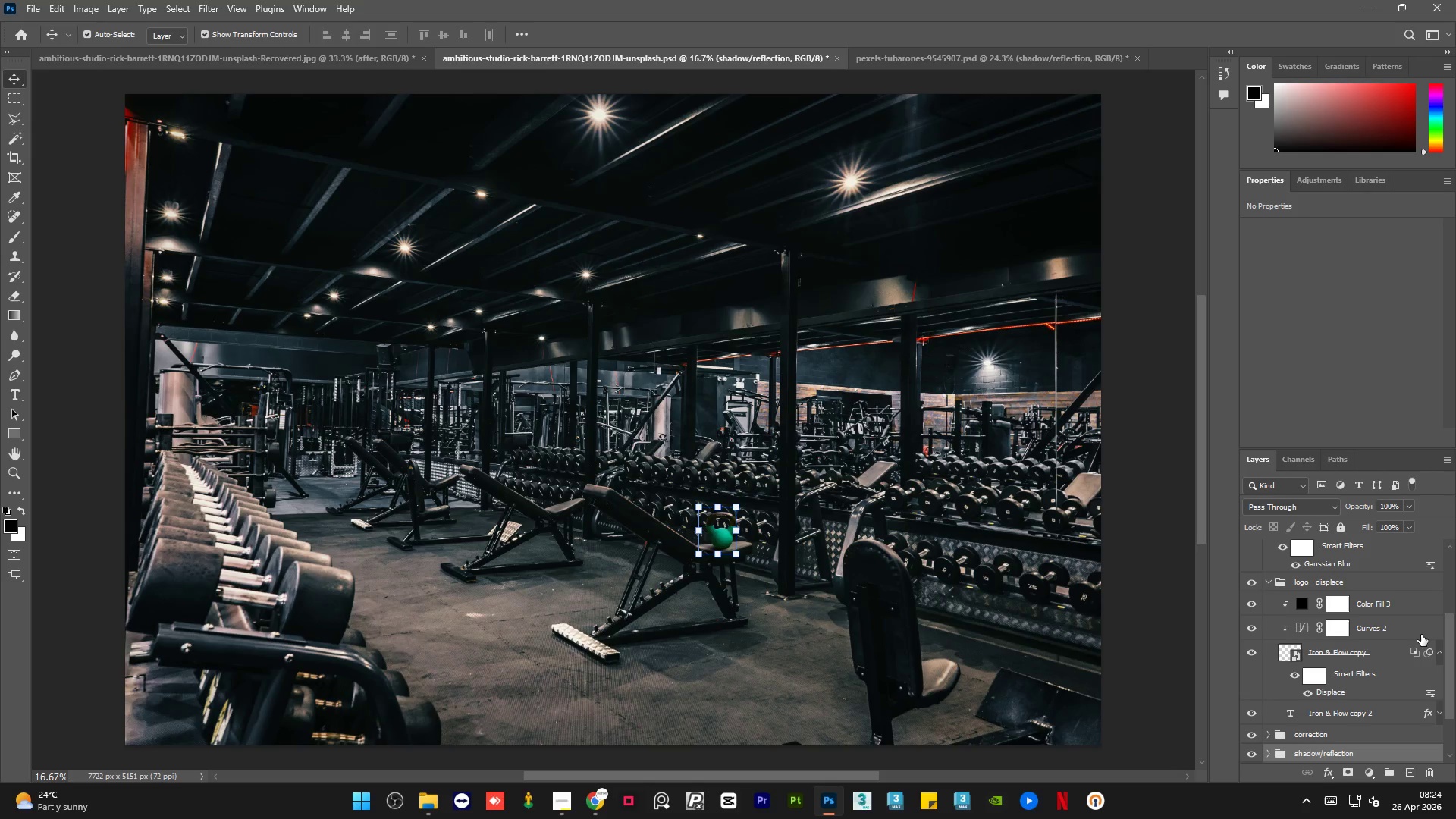 
wait(5.59)
 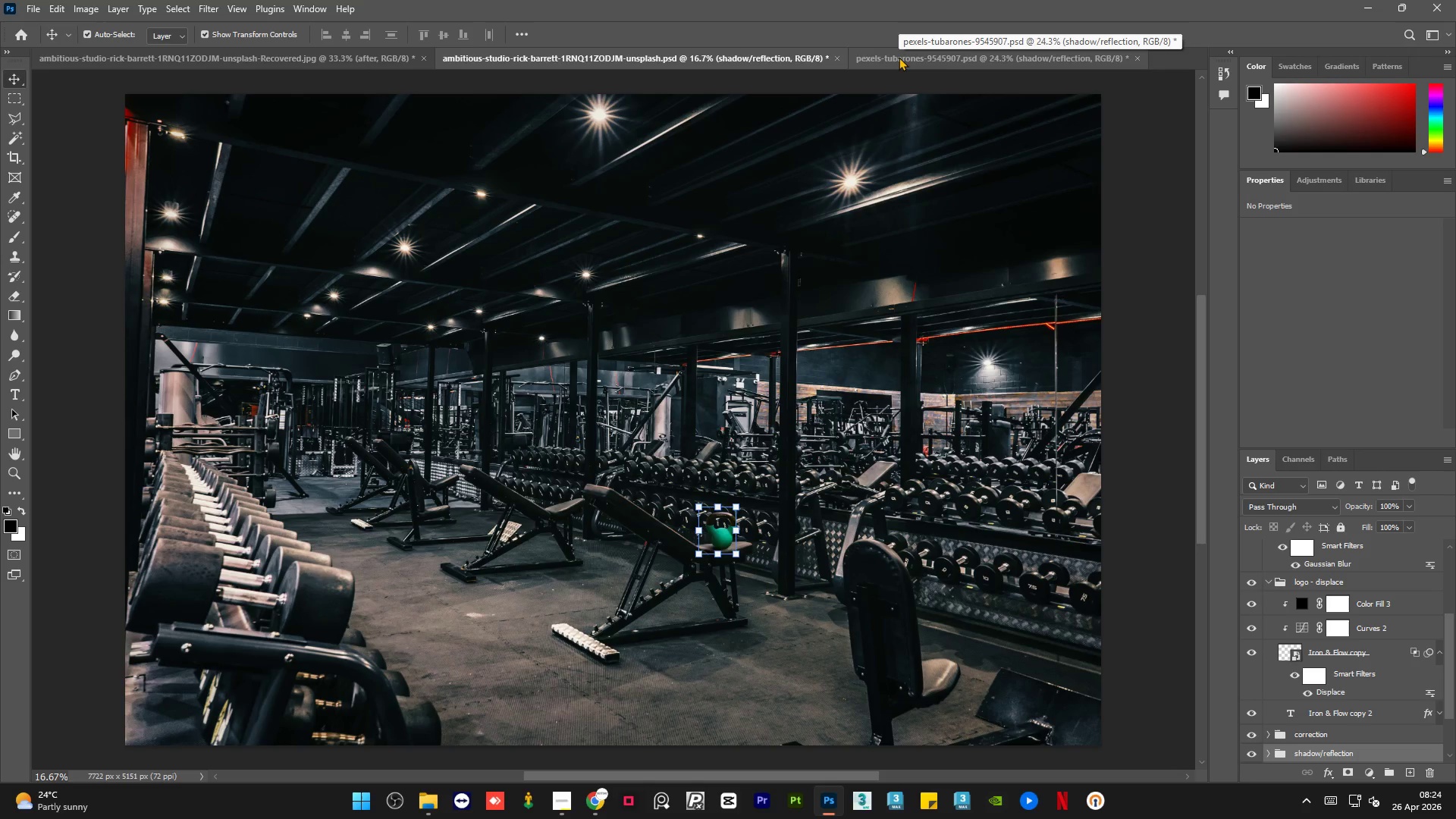 
left_click([1268, 581])
 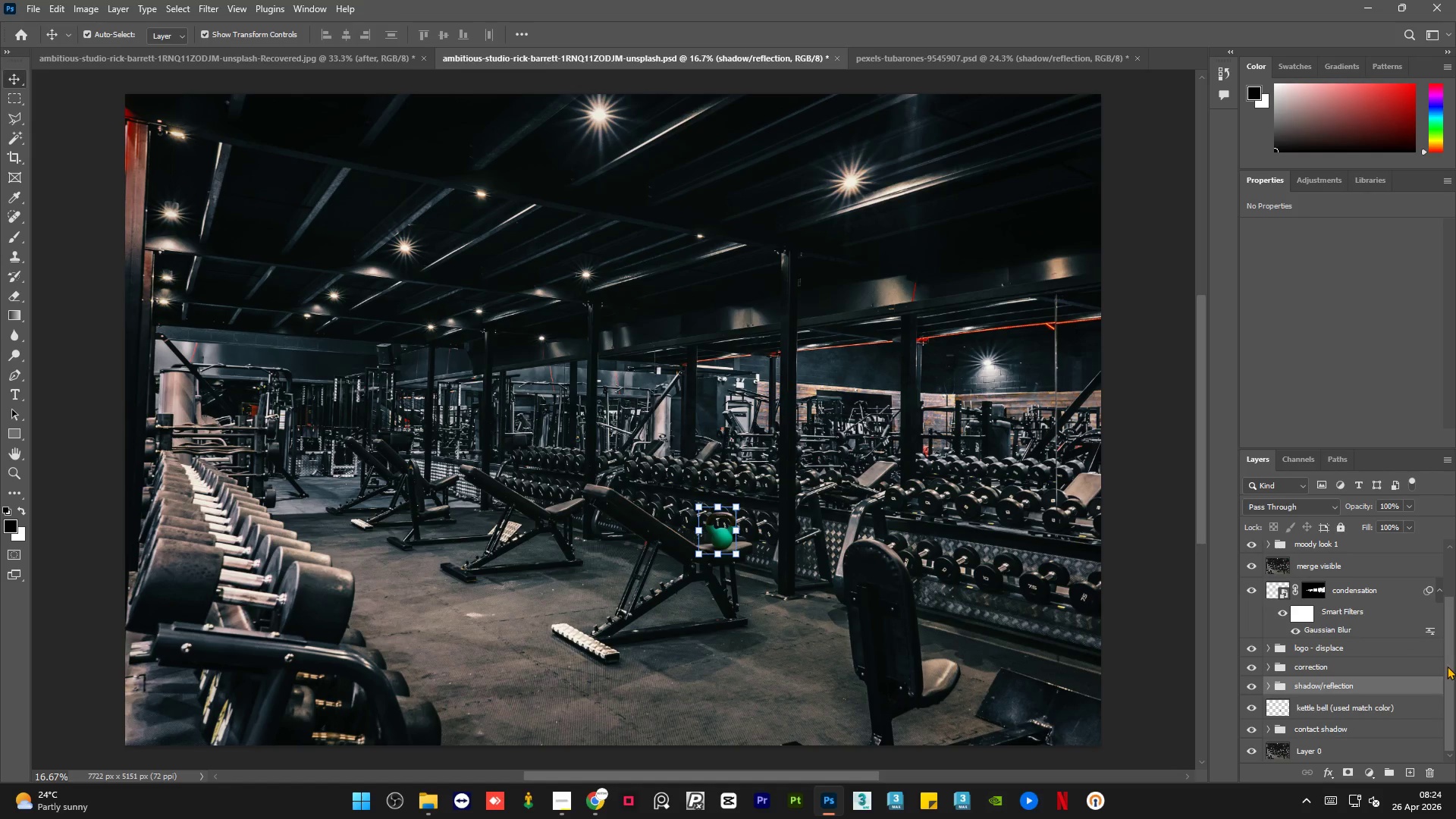 
left_click_drag(start_coordinate=[1448, 666], to_coordinate=[1454, 686])
 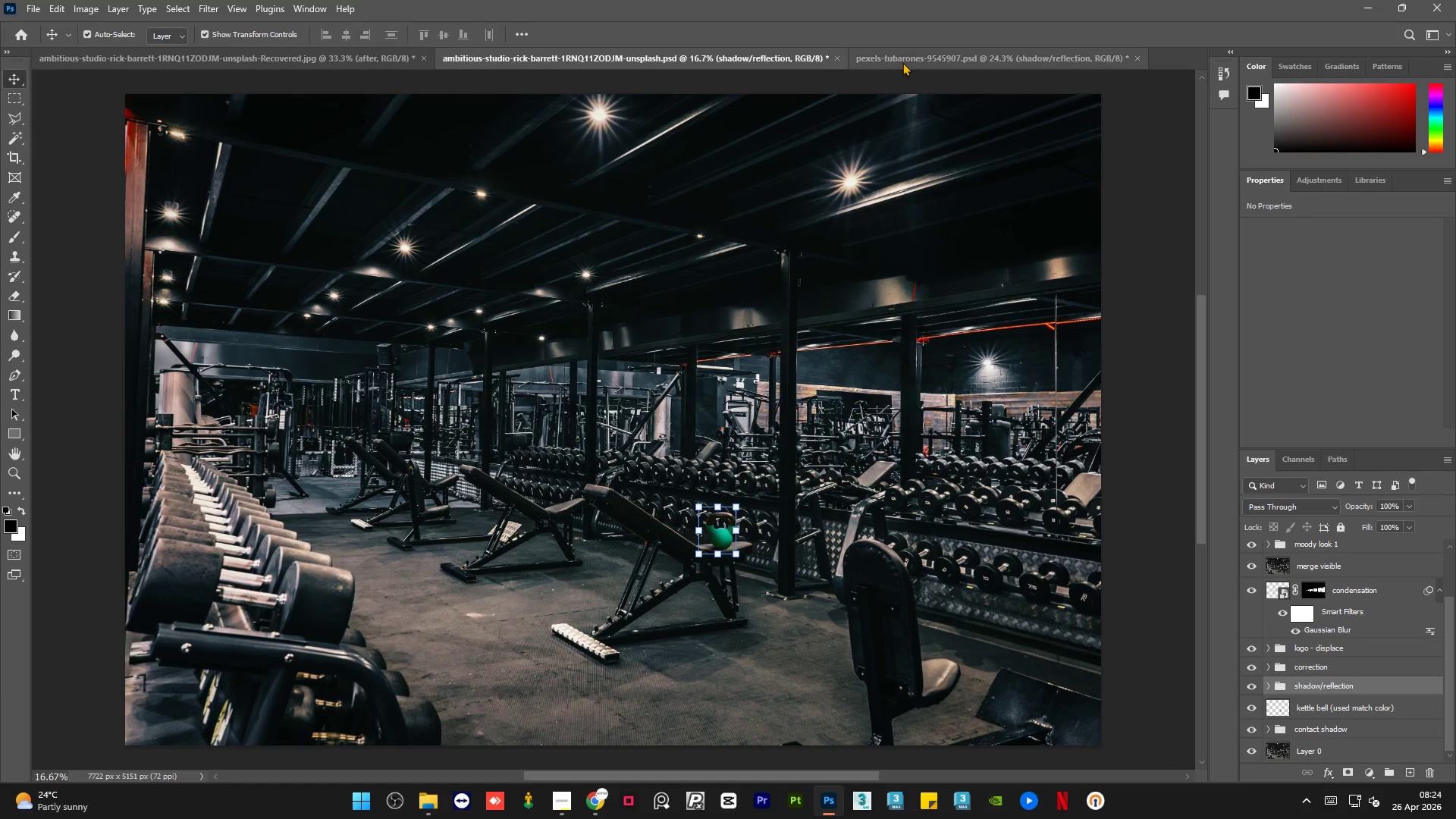 
left_click([903, 61])
 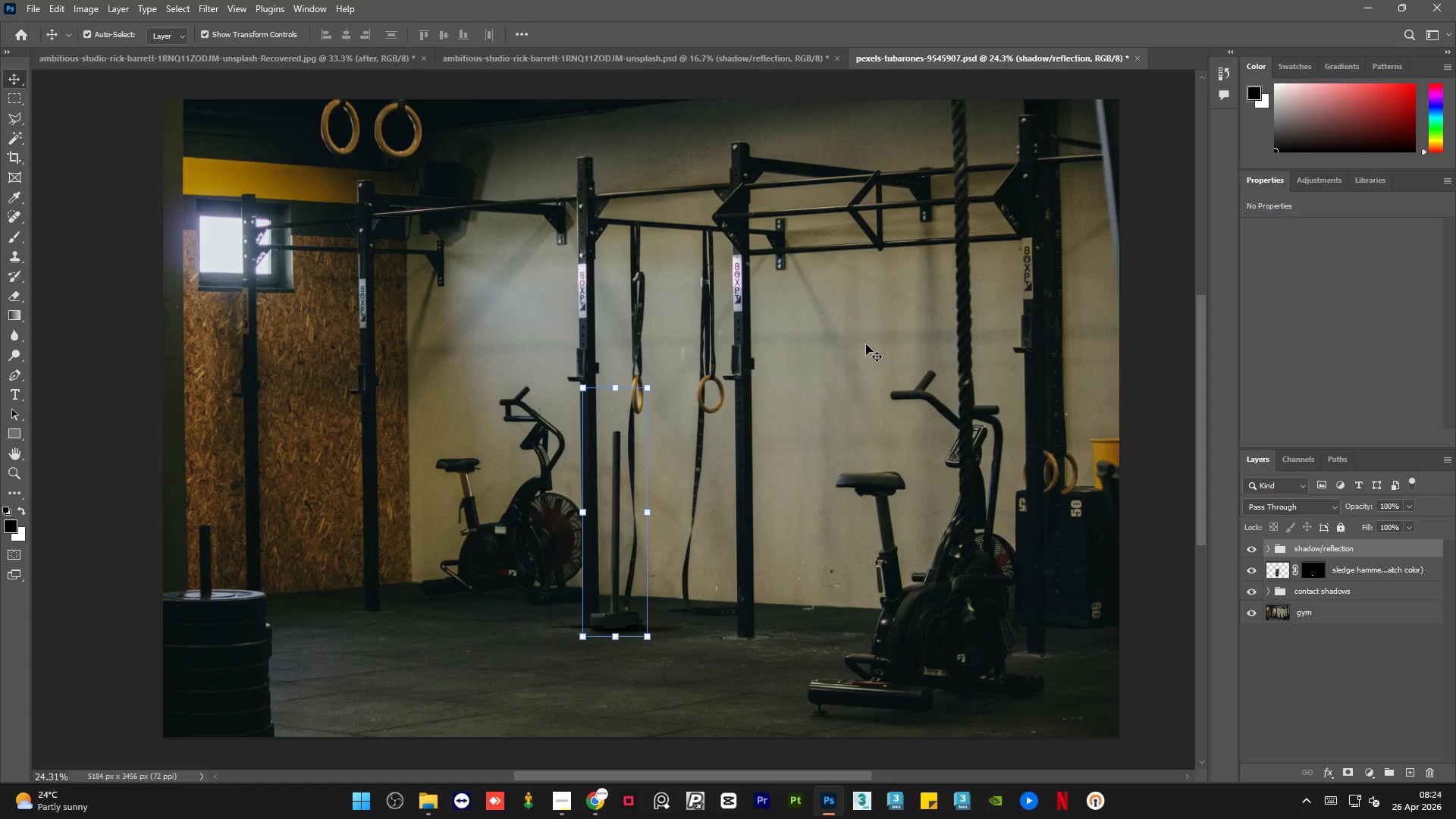 
left_click([875, 419])
 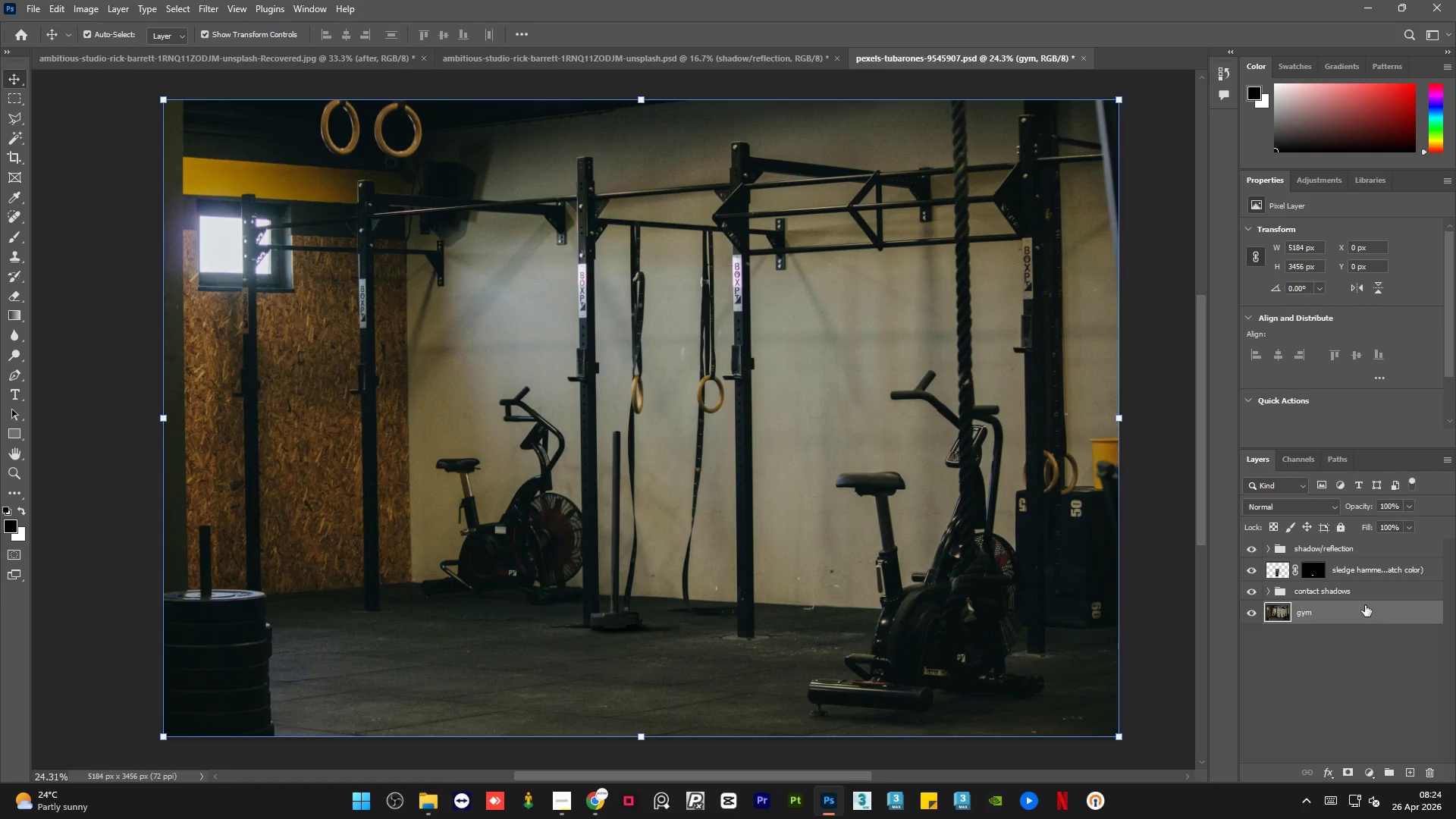 
hold_key(key=AltLeft, duration=0.36)
 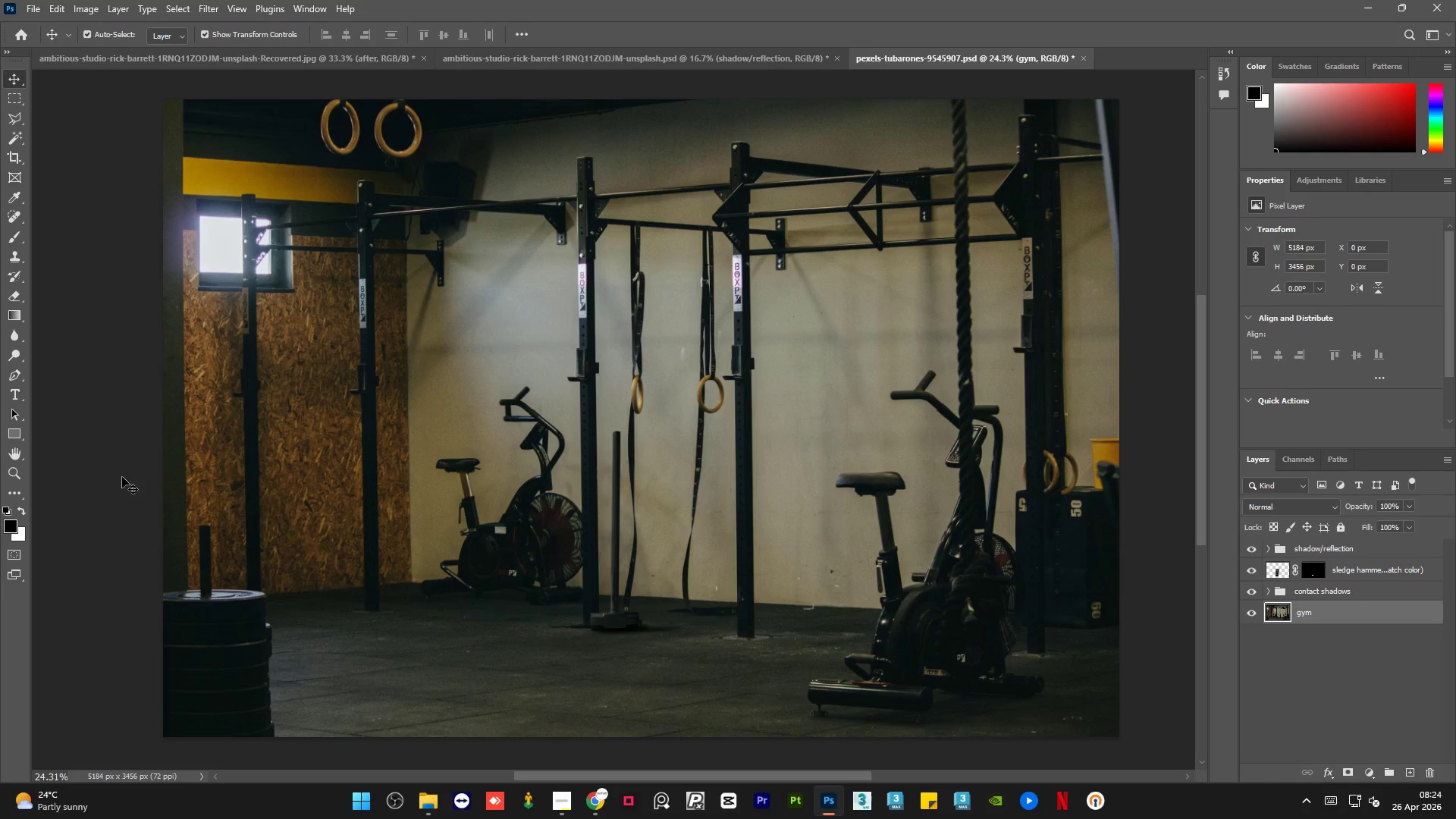 
hold_key(key=AltLeft, duration=1.94)
scroll: coordinate [375, 540], scroll_direction: up, amount: 8.0
 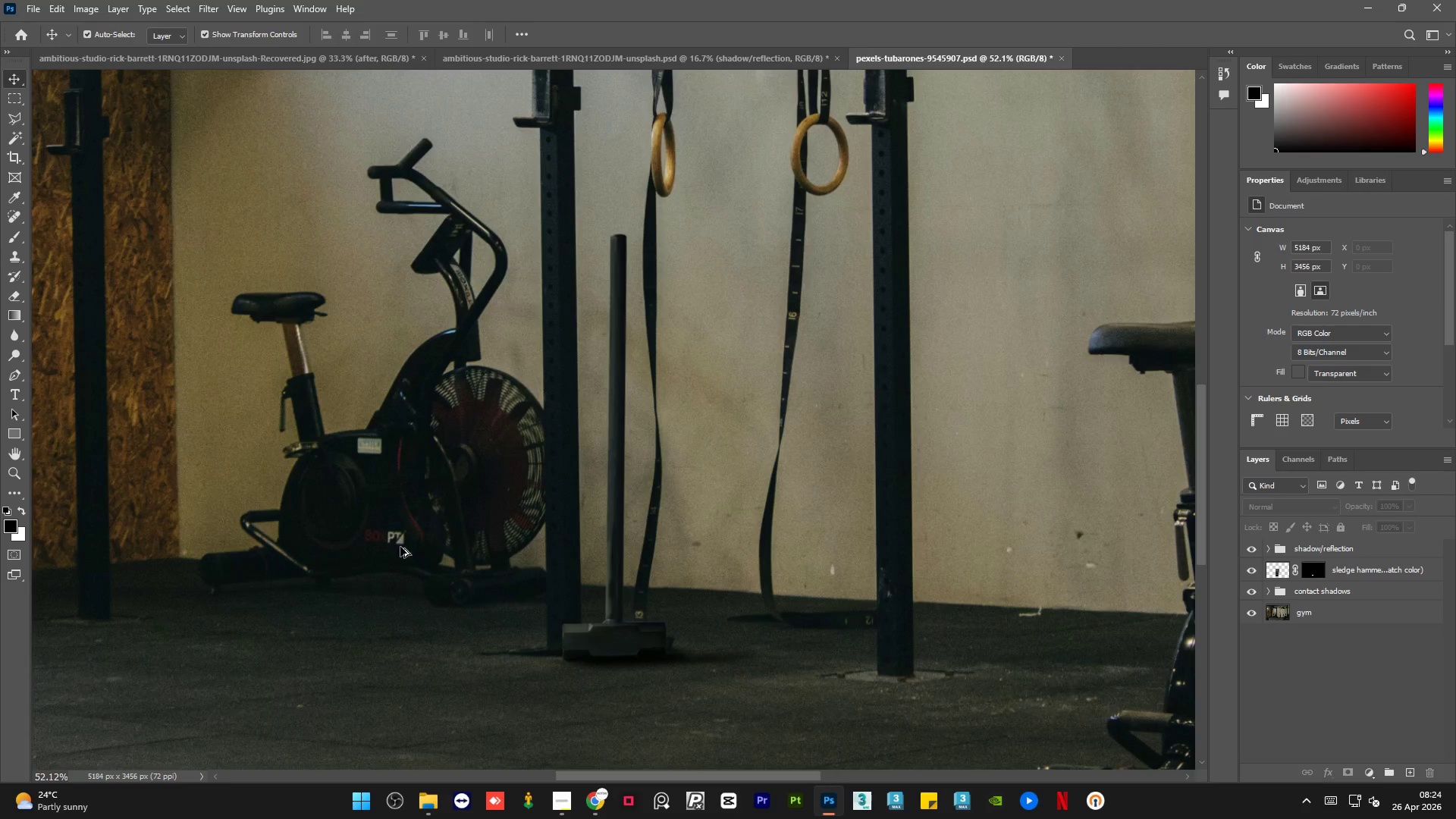 
hold_key(key=AltLeft, duration=0.7)
 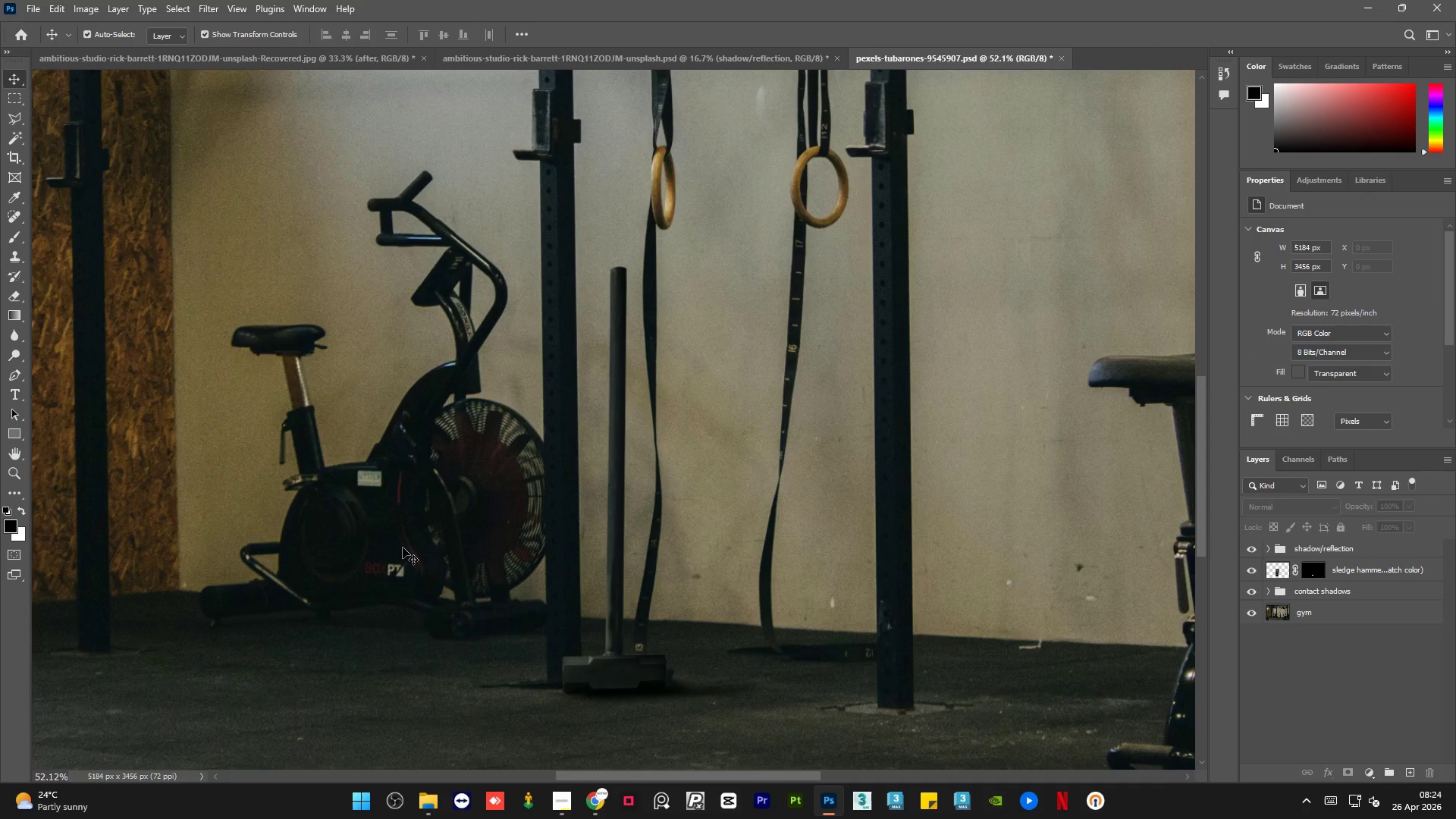 
scroll: coordinate [403, 548], scroll_direction: up, amount: 4.0
 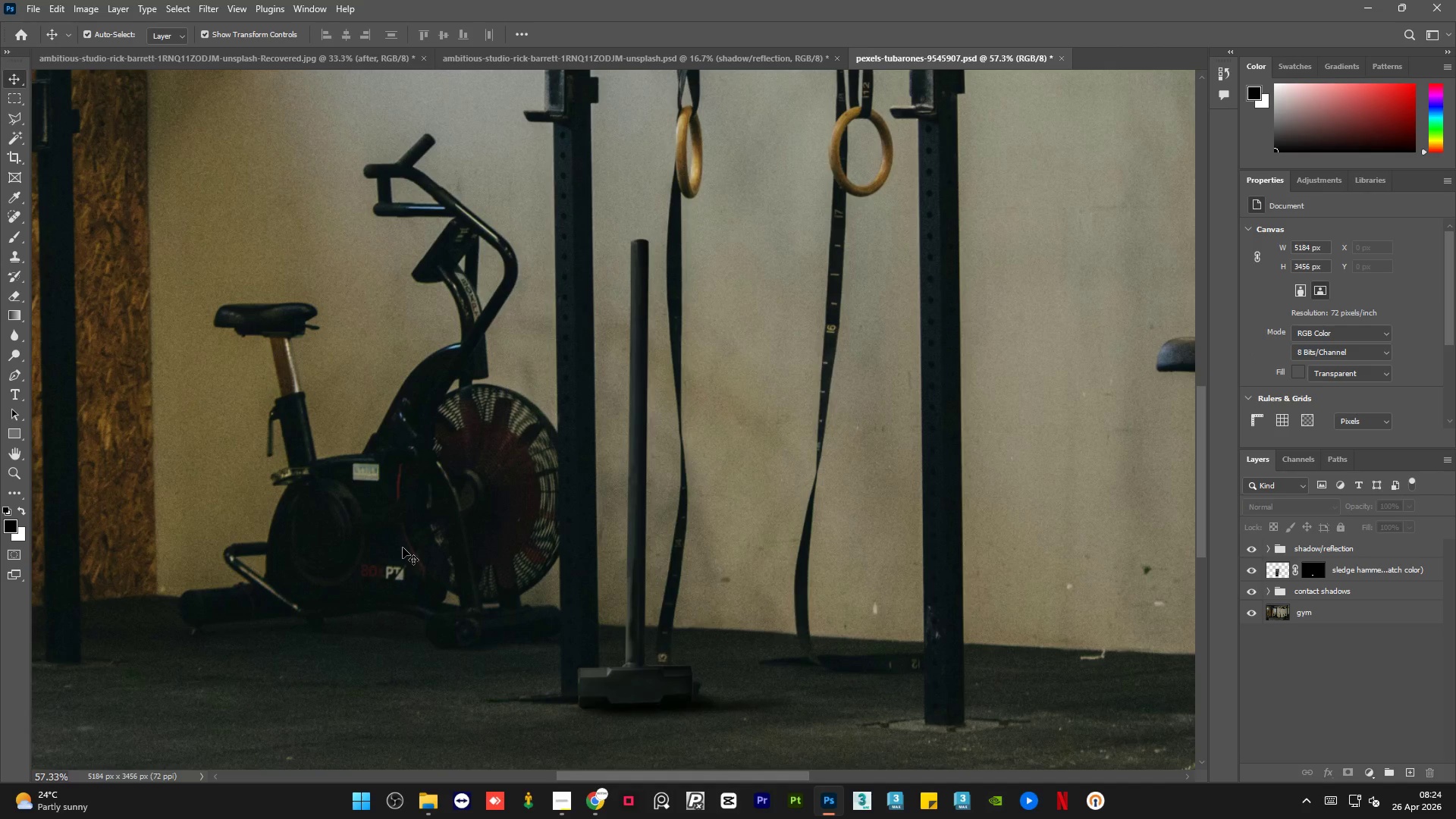 
scroll: coordinate [403, 548], scroll_direction: down, amount: 1.0
 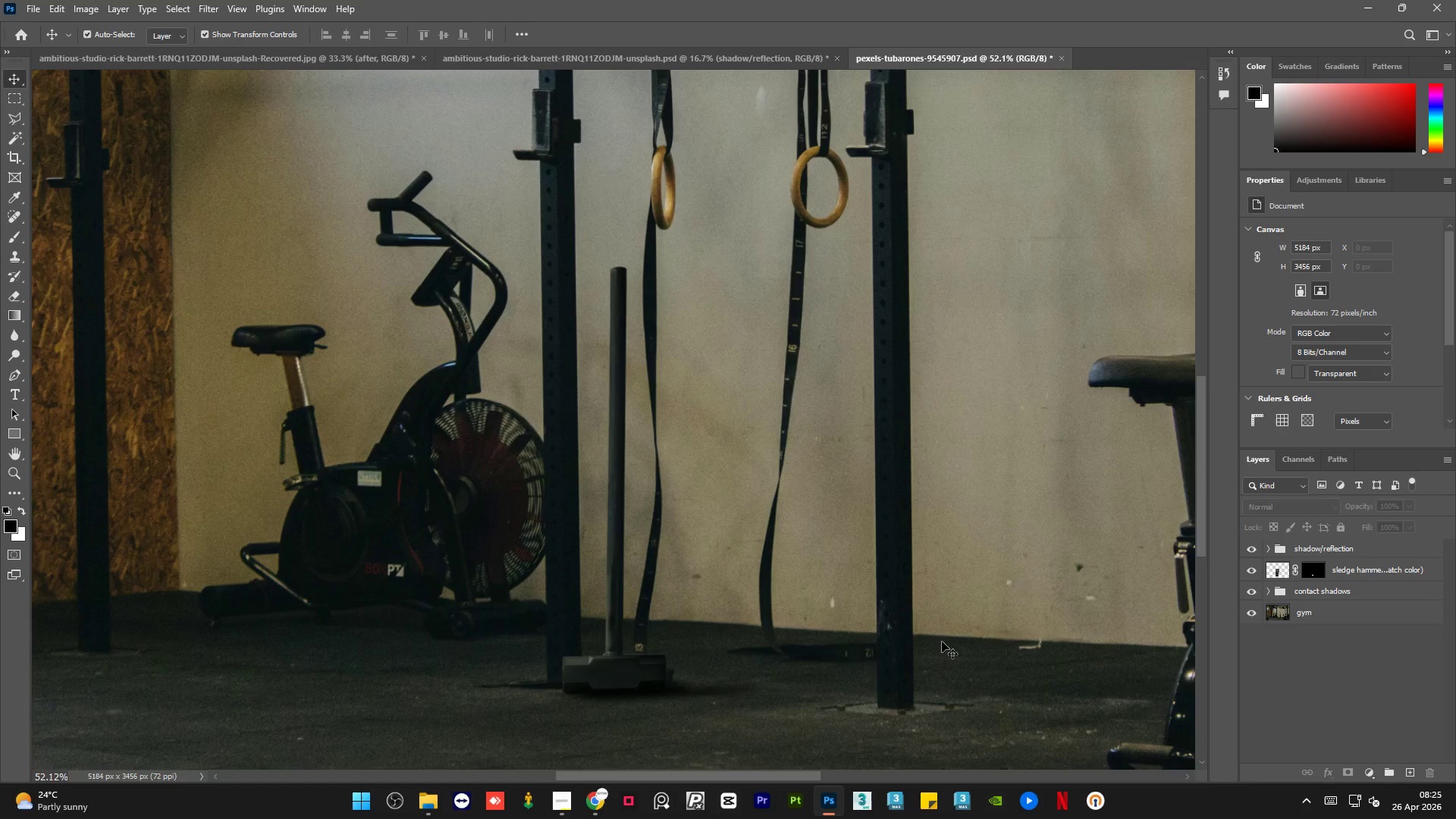 
wait(18.27)
 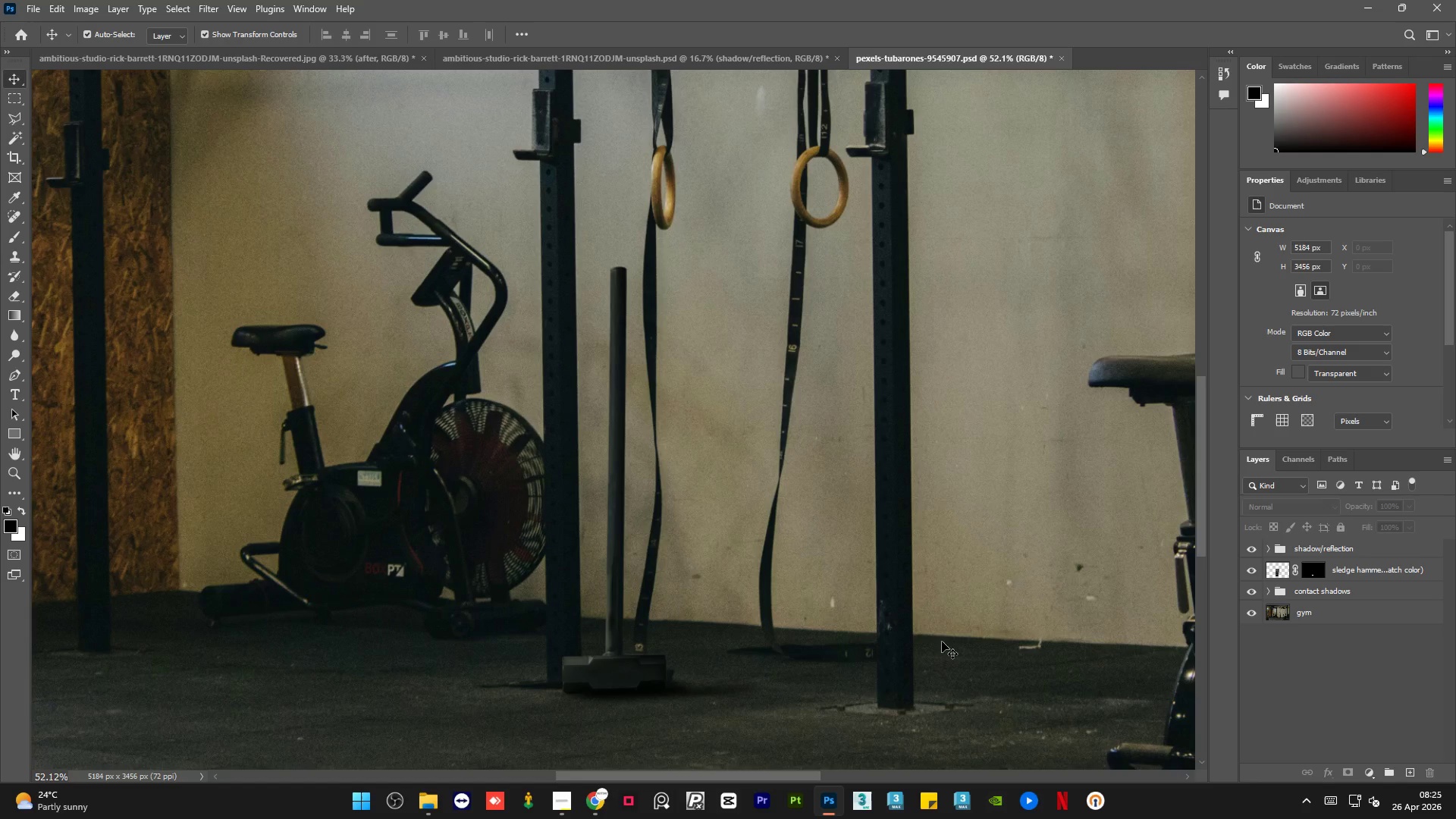 
left_click([1378, 552])
 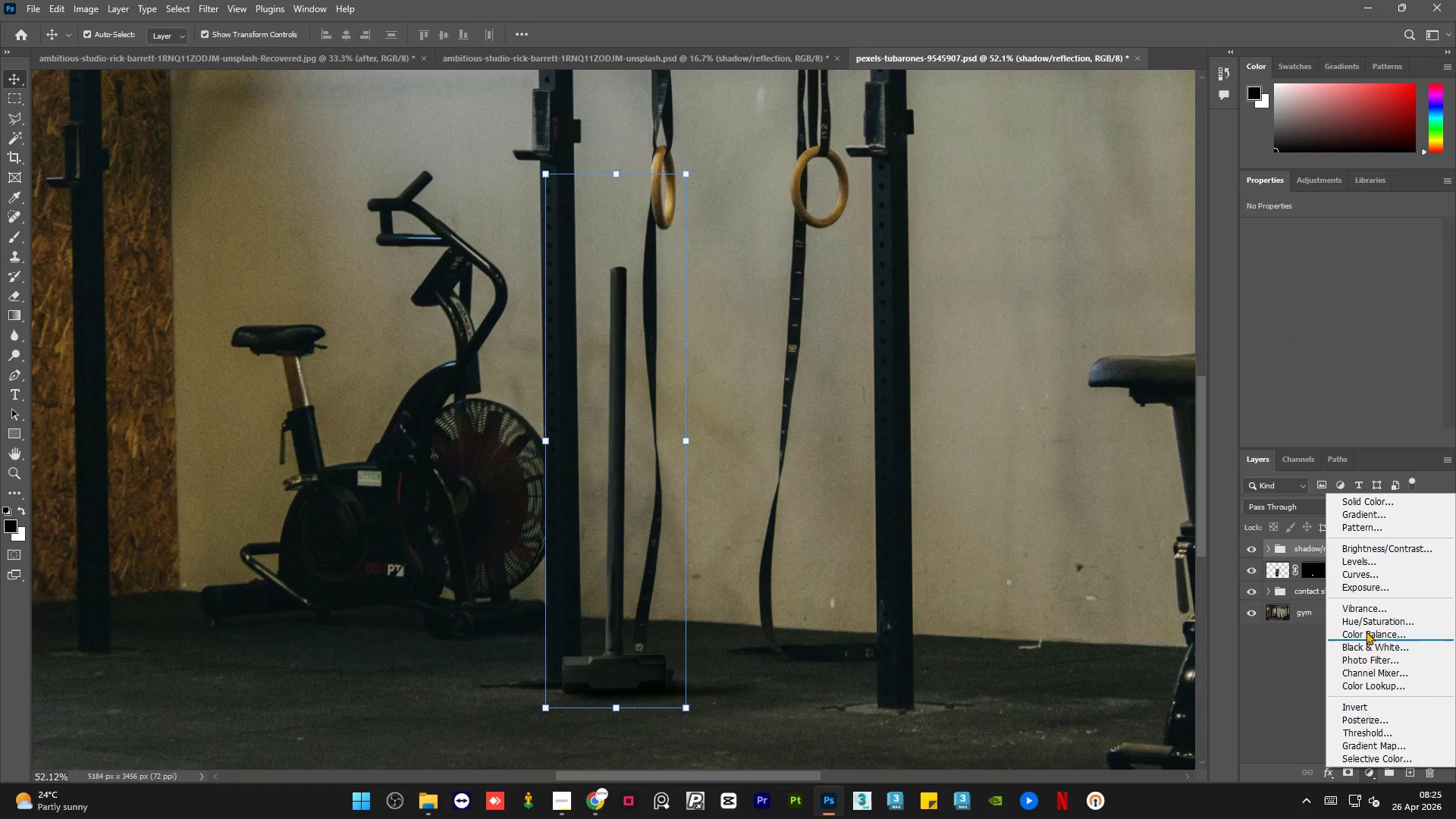 
left_click([1377, 576])
 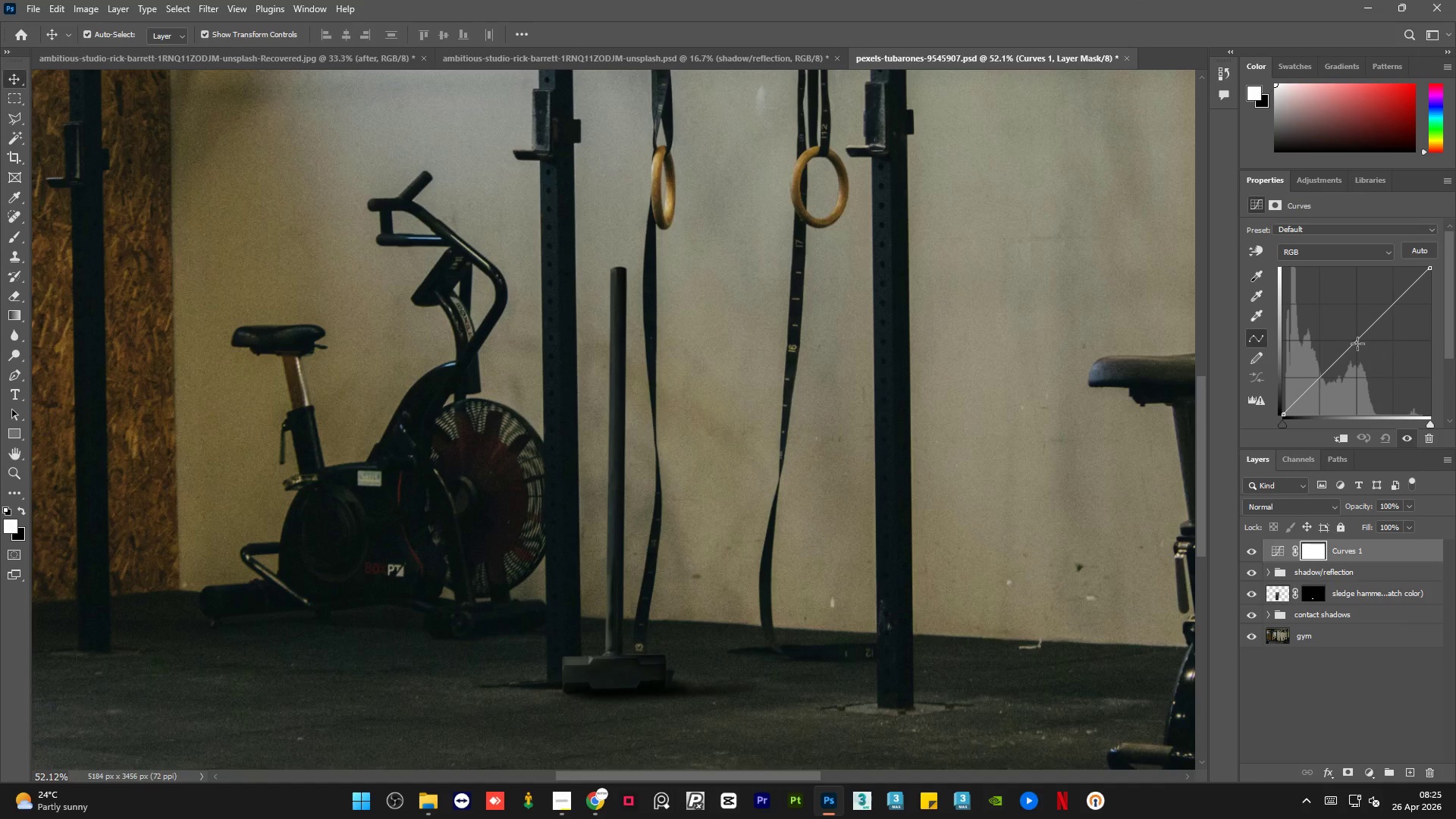 
left_click([1356, 340])
 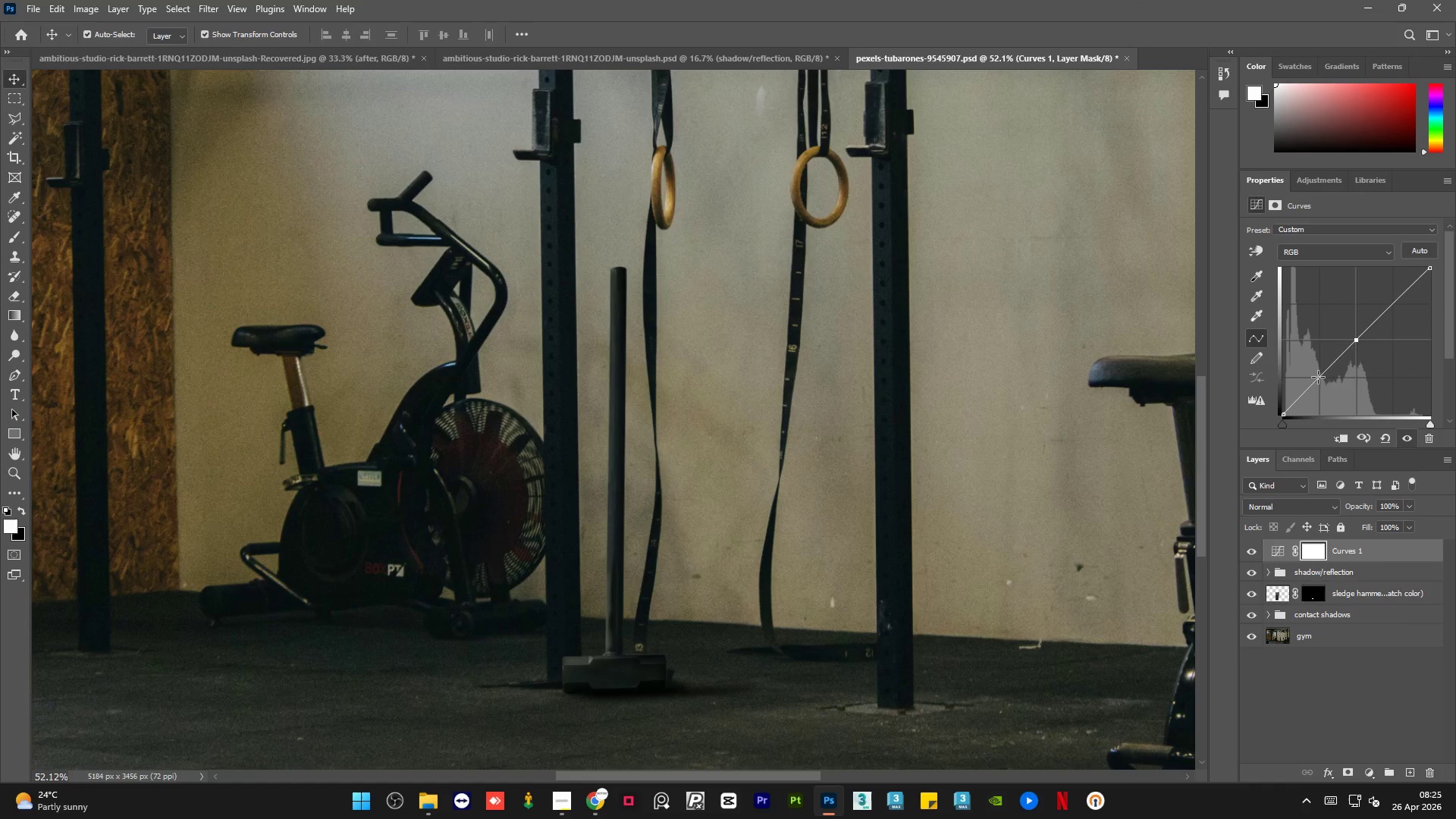 
left_click([1319, 378])
 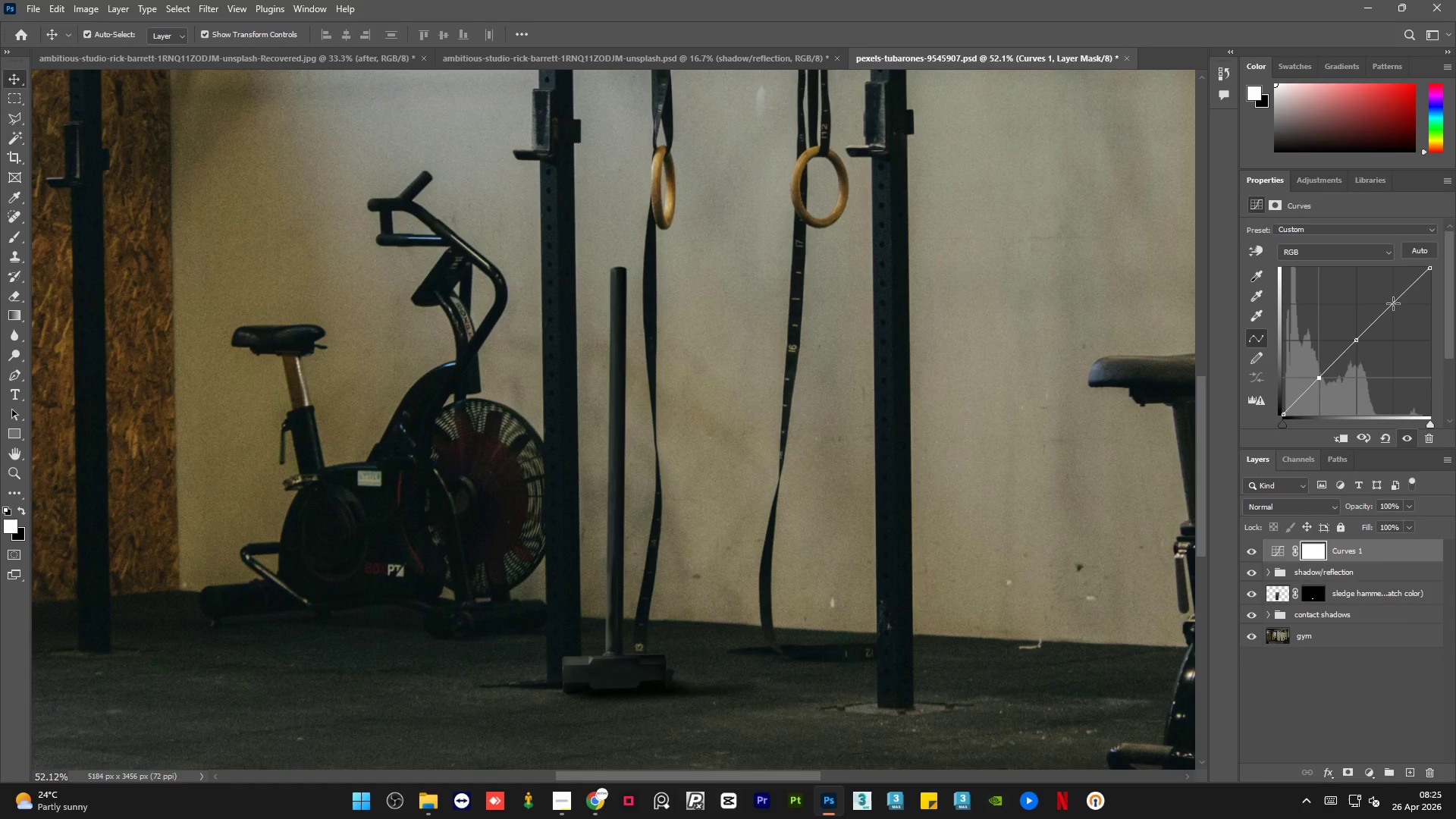 
left_click([1393, 303])
 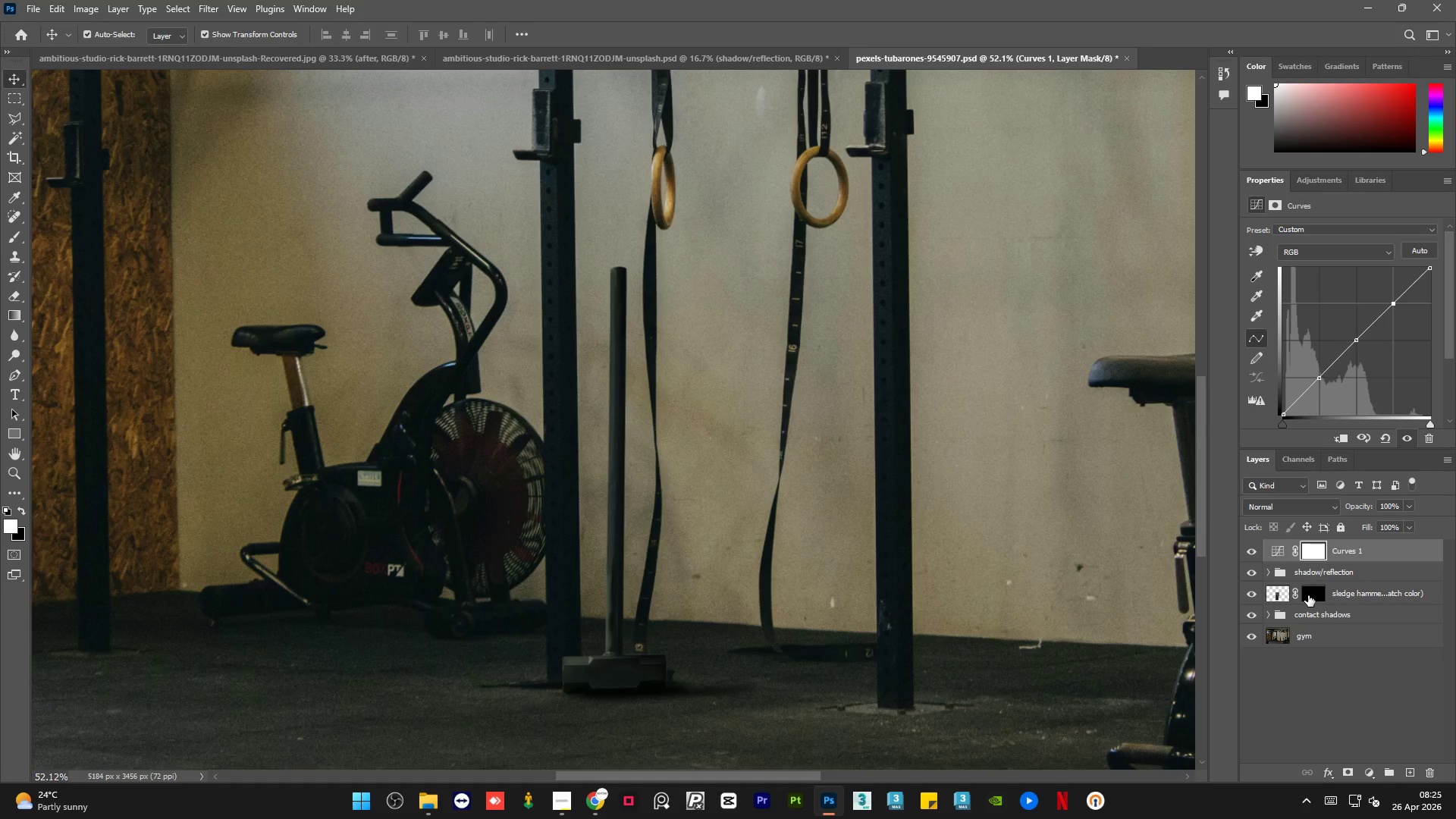 
hold_key(key=ControlLeft, duration=0.84)
left_click([1310, 597])
 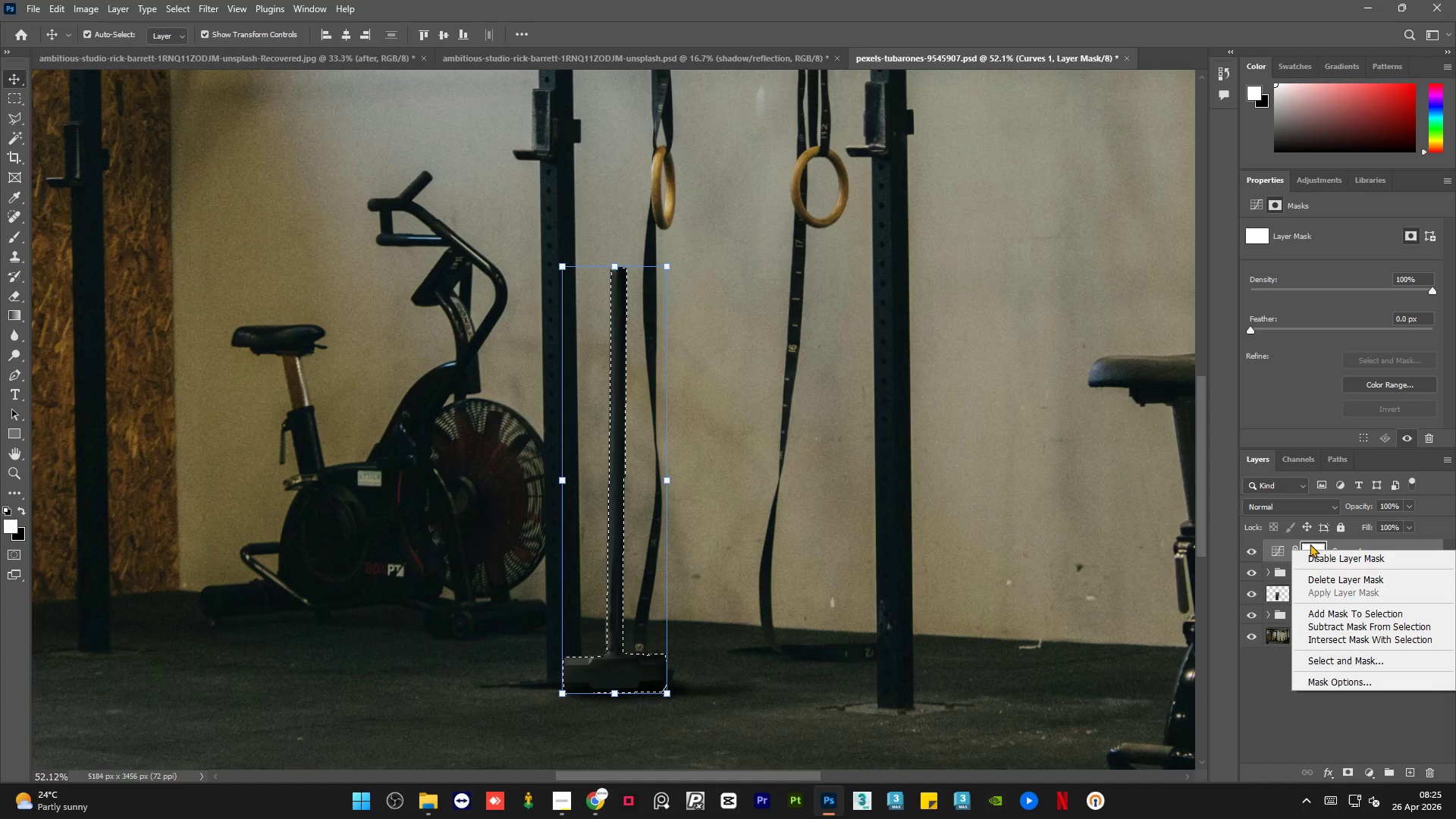 
left_click([1323, 575])
 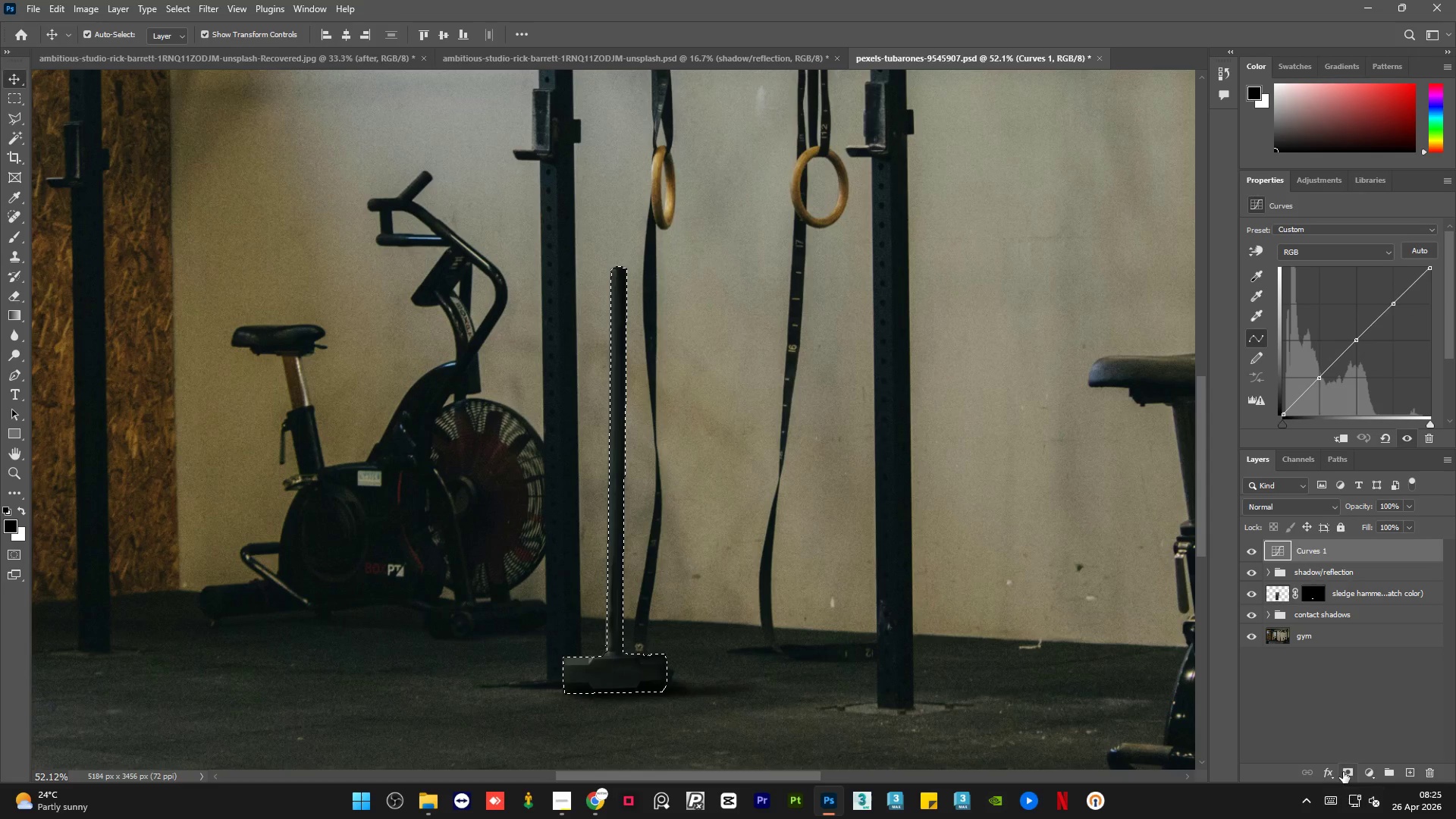 
left_click([1343, 771])
 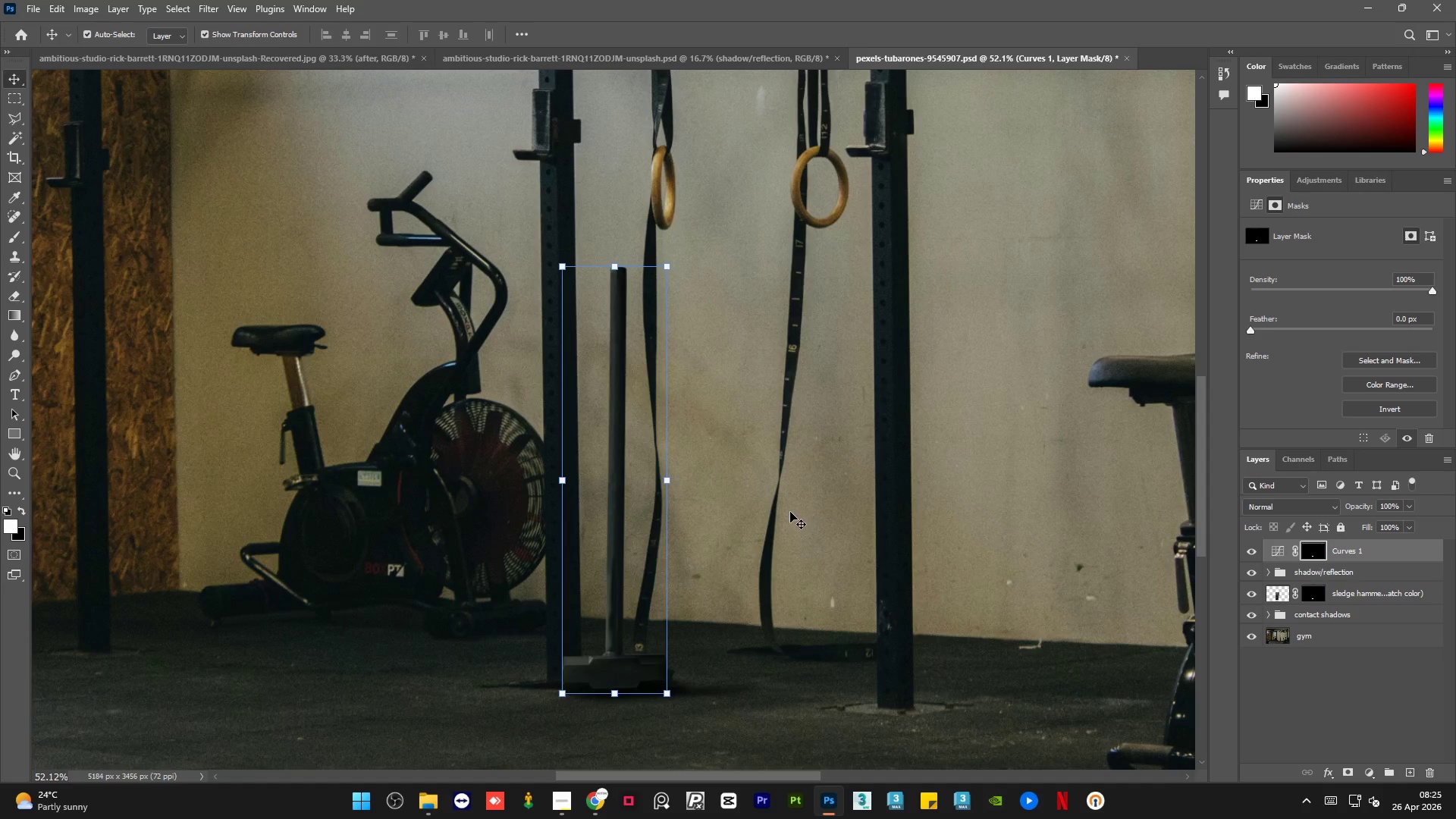 
left_click([790, 511])
 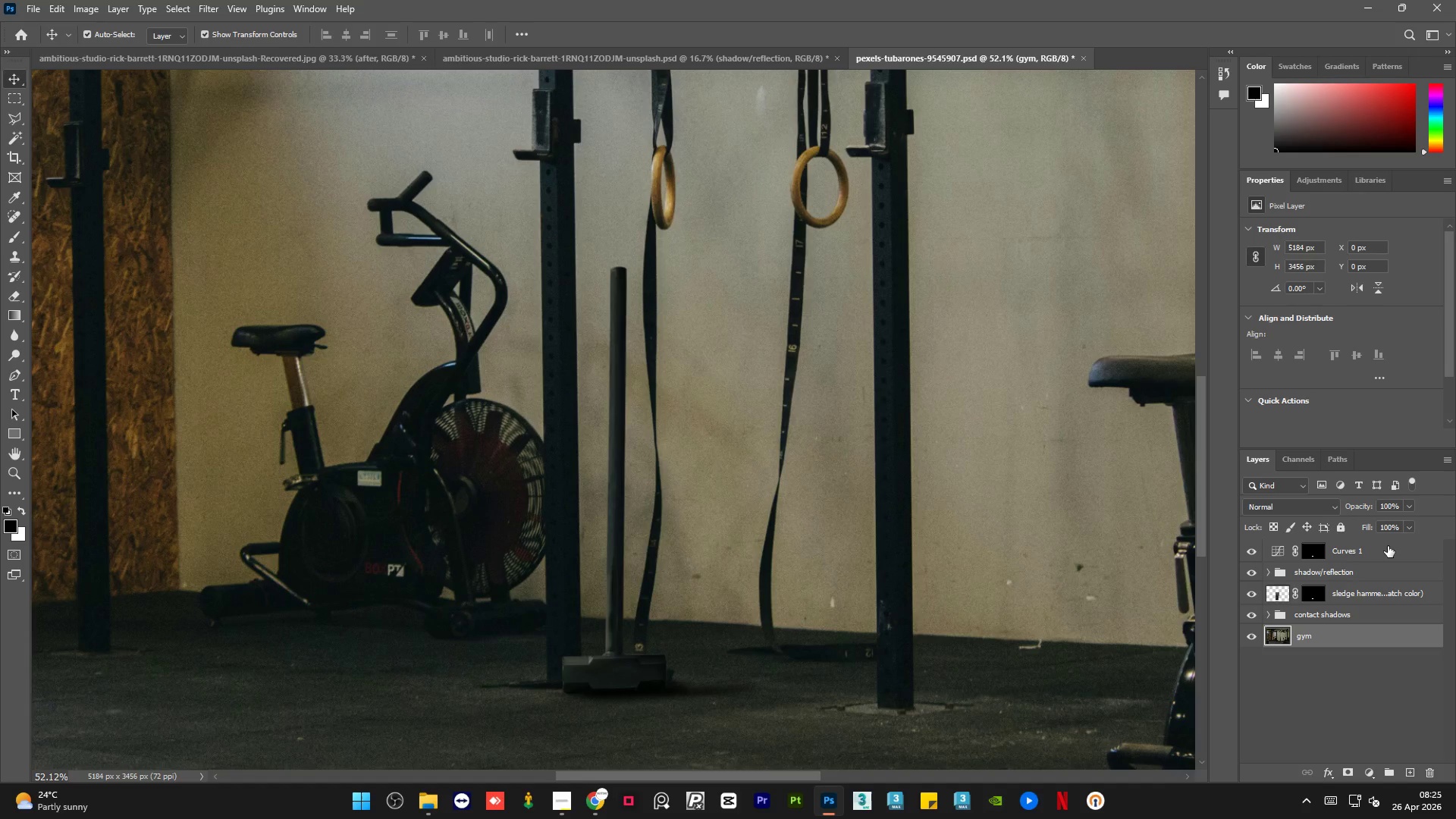 
left_click([1398, 557])
 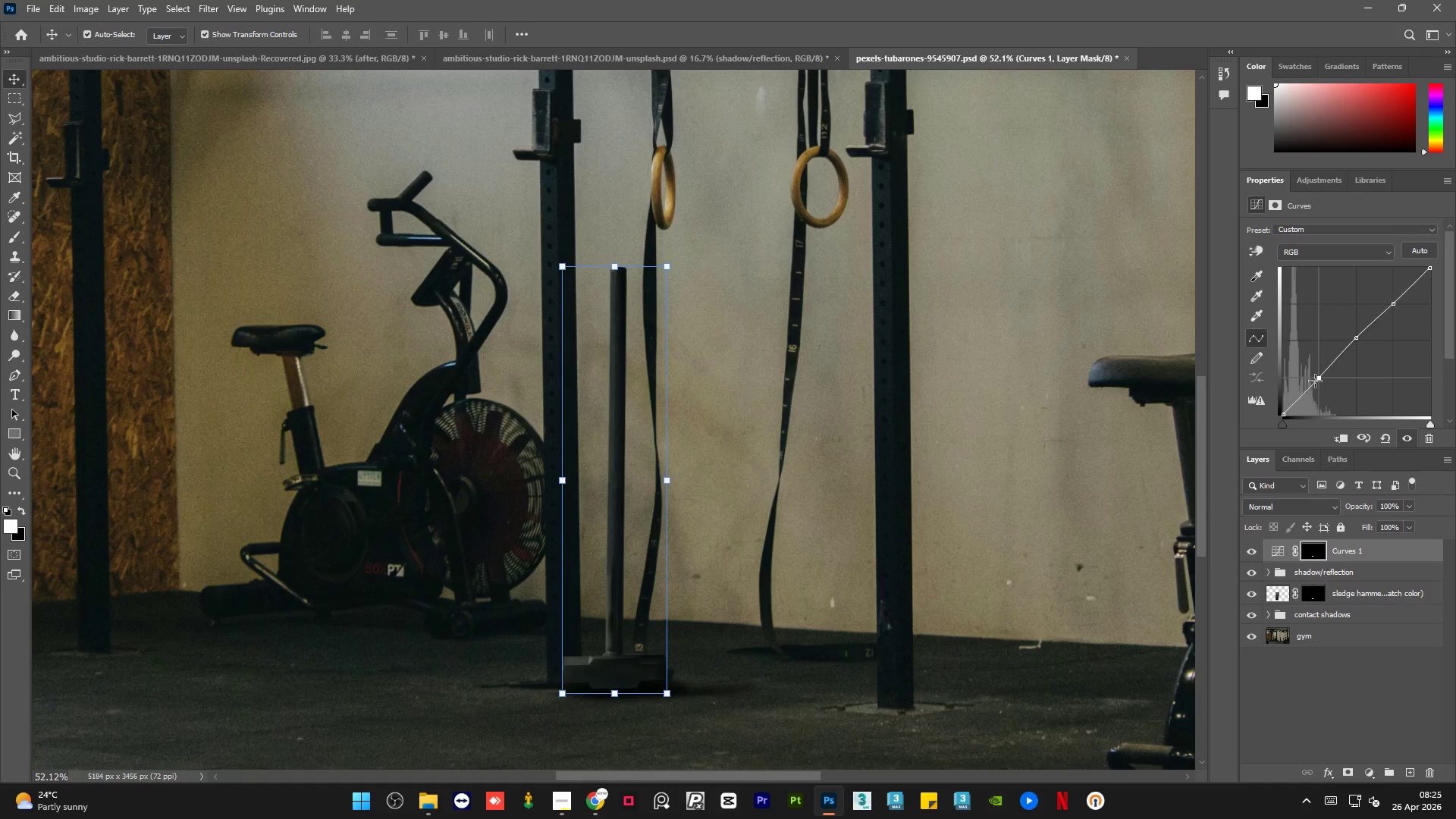 
wait(15.09)
 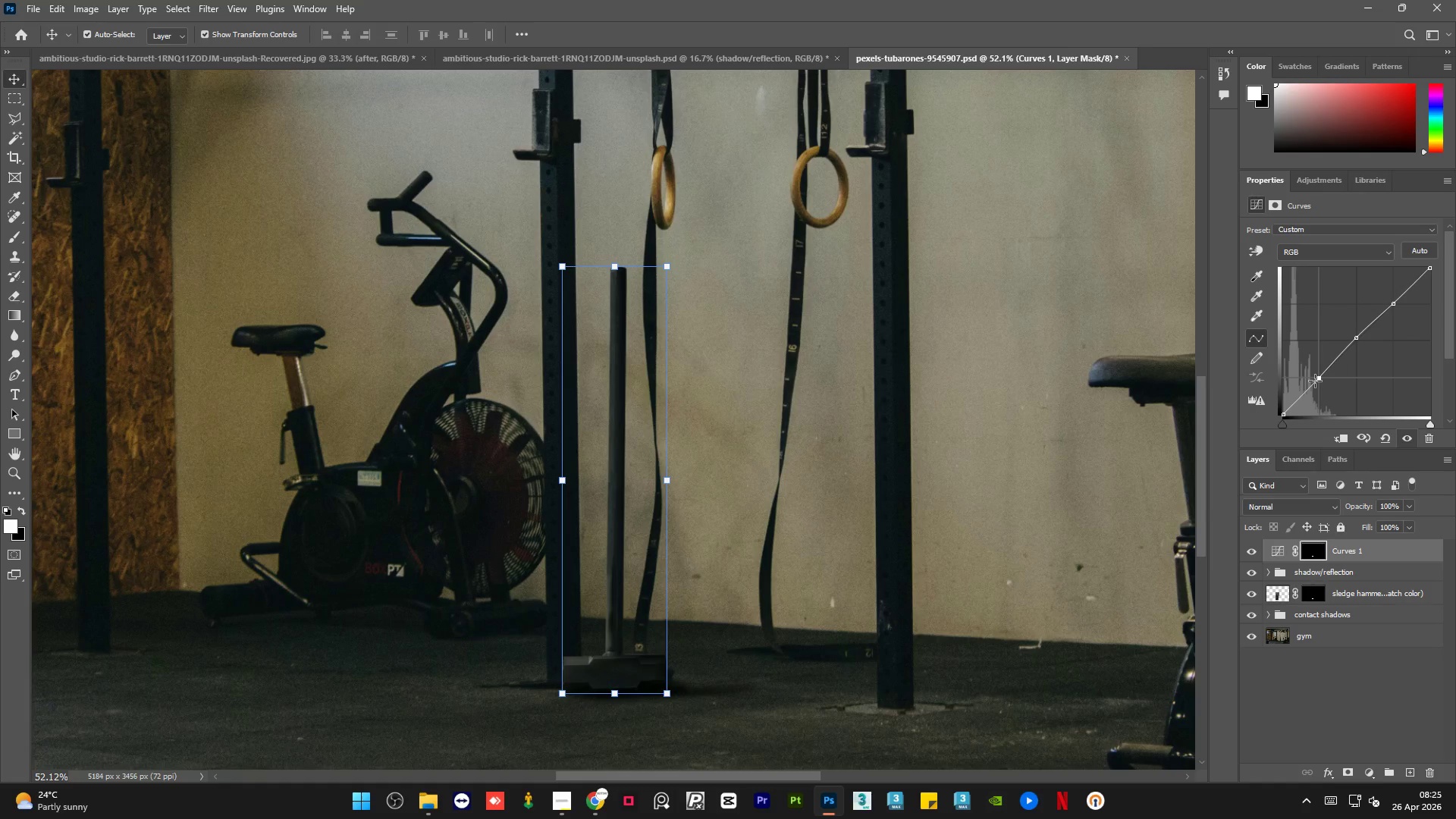 
left_click([204, 32])
 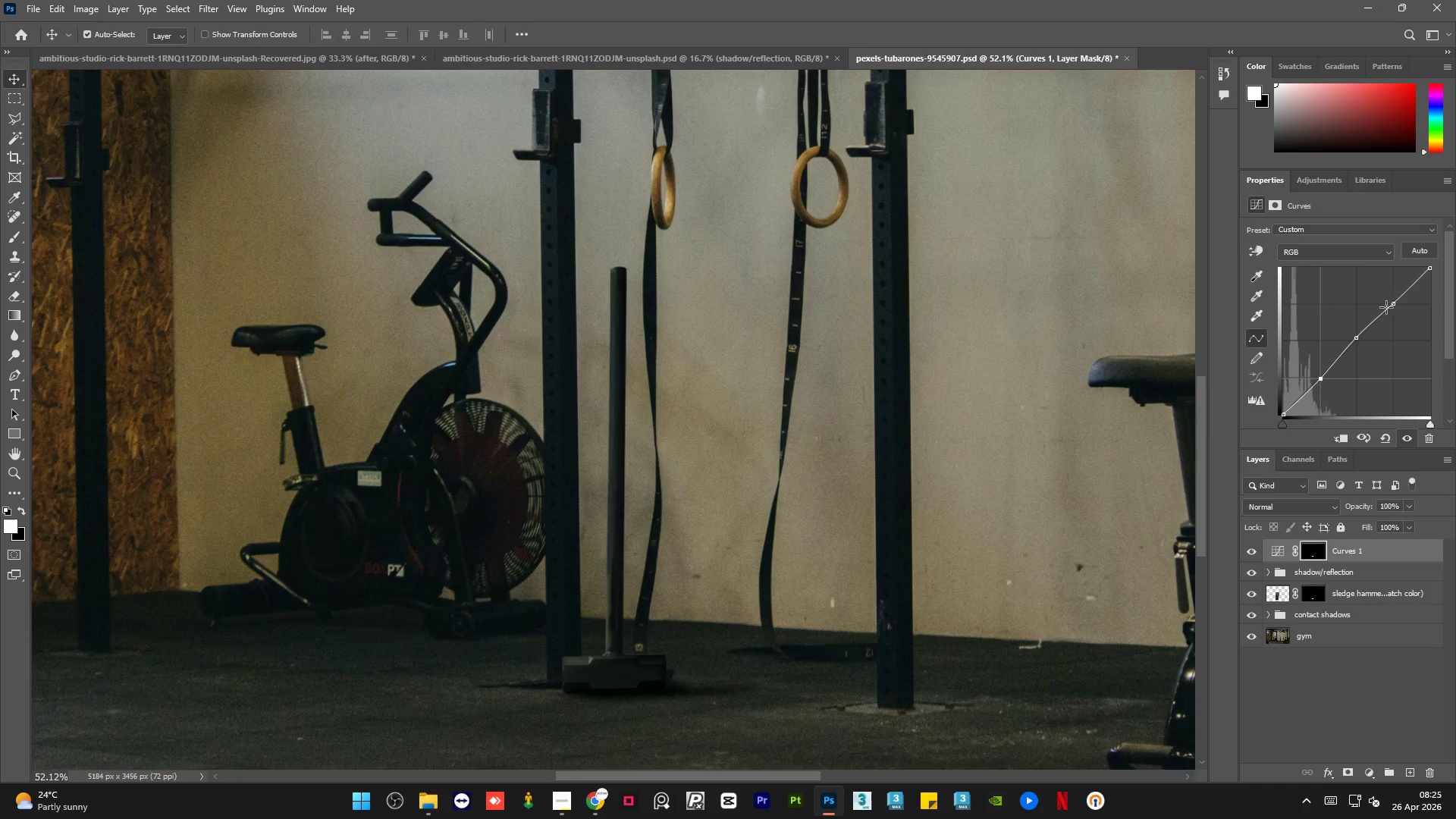 
left_click_drag(start_coordinate=[1393, 306], to_coordinate=[1385, 306])
 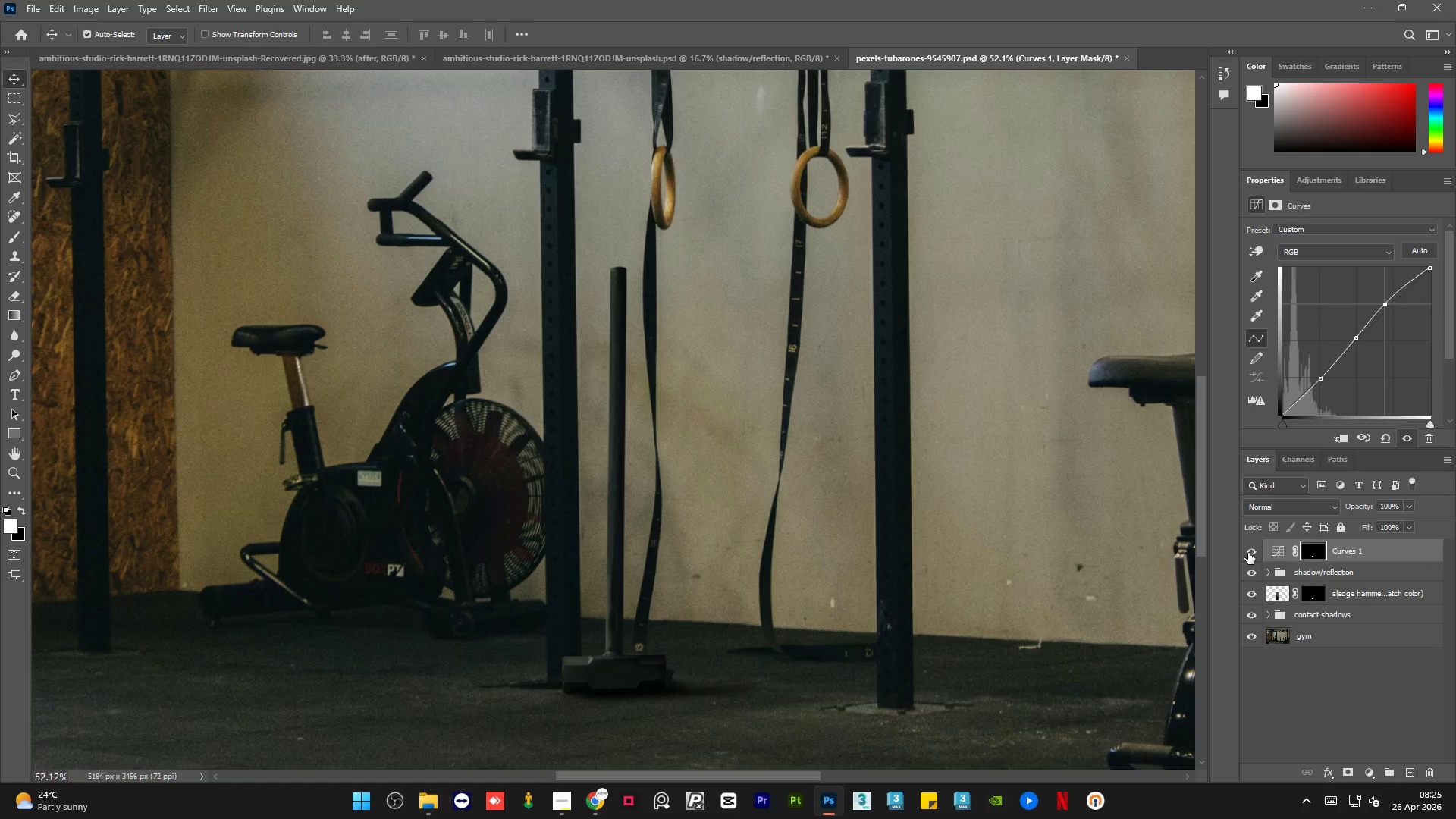 
left_click([1248, 553])
 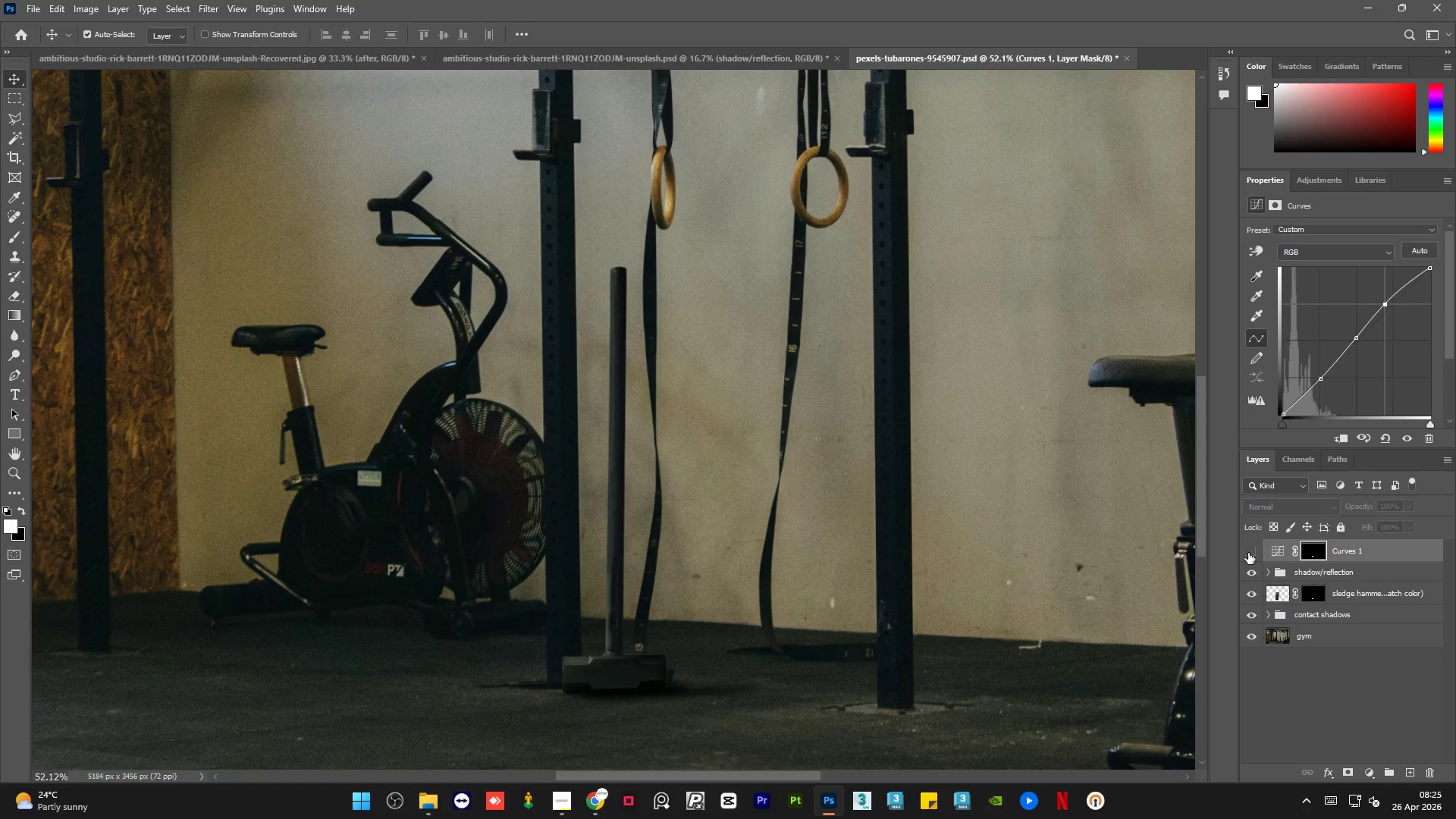 
left_click([1248, 553])
 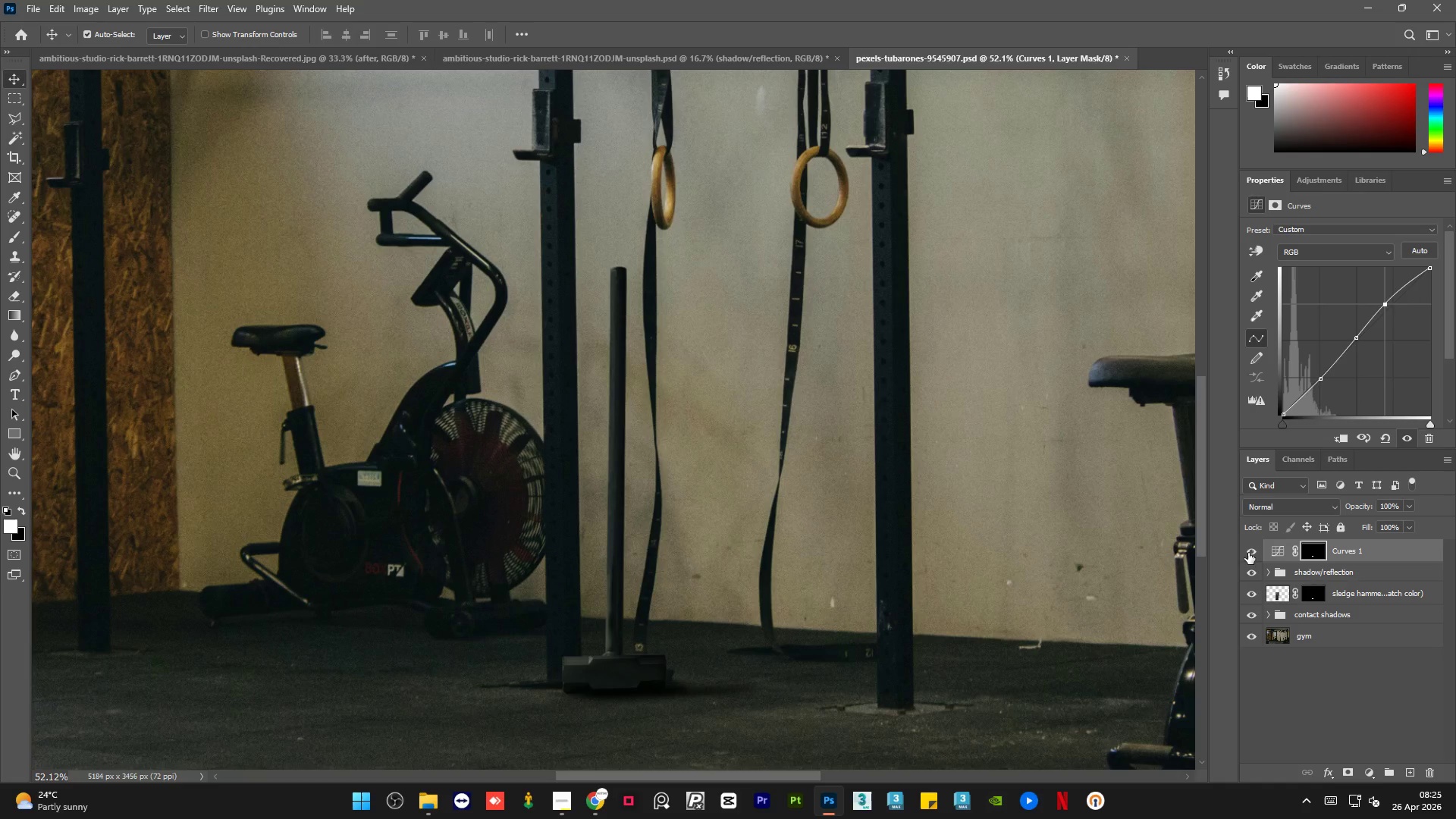 
left_click([1248, 553])
 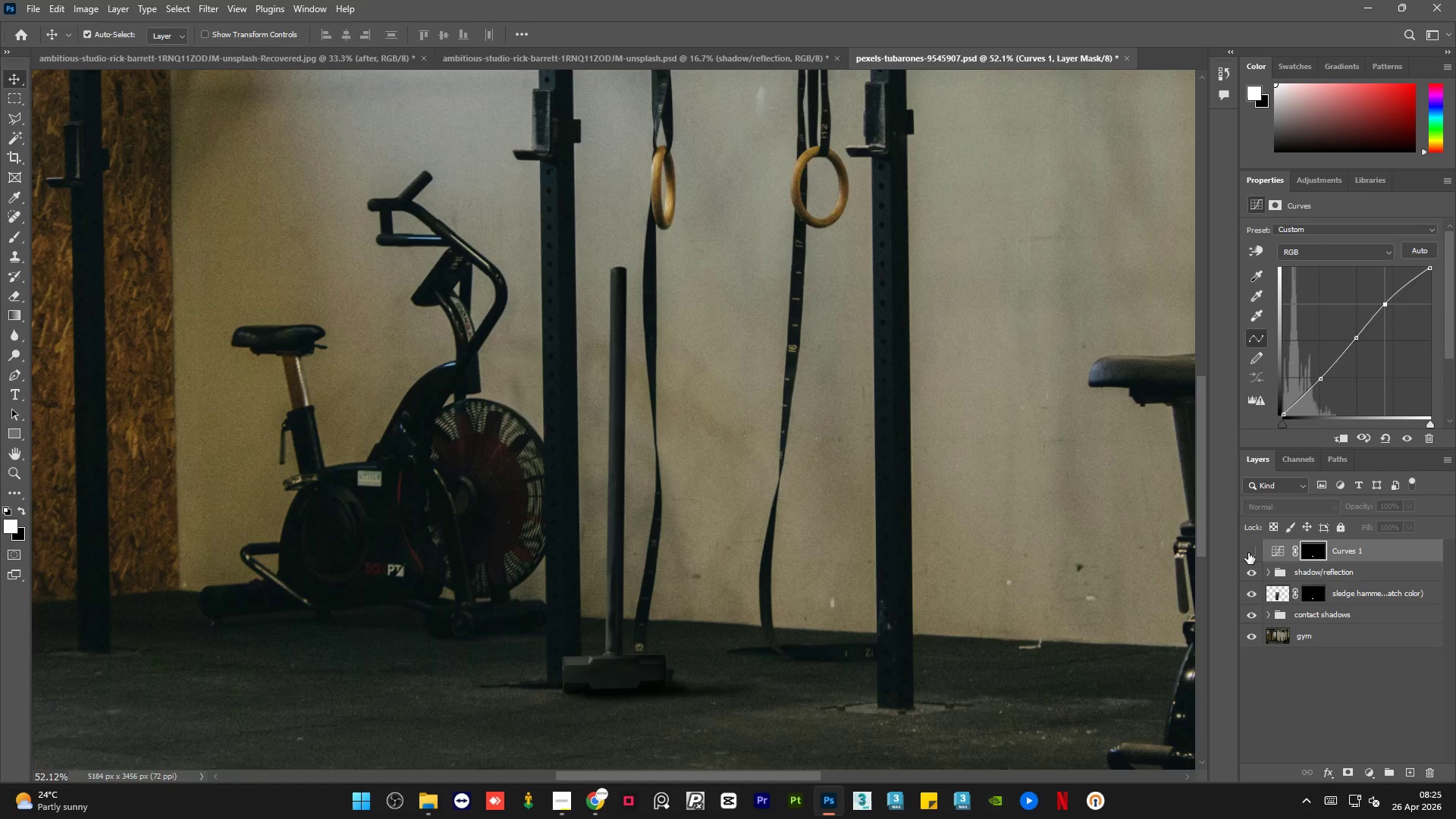 
left_click([1248, 553])
 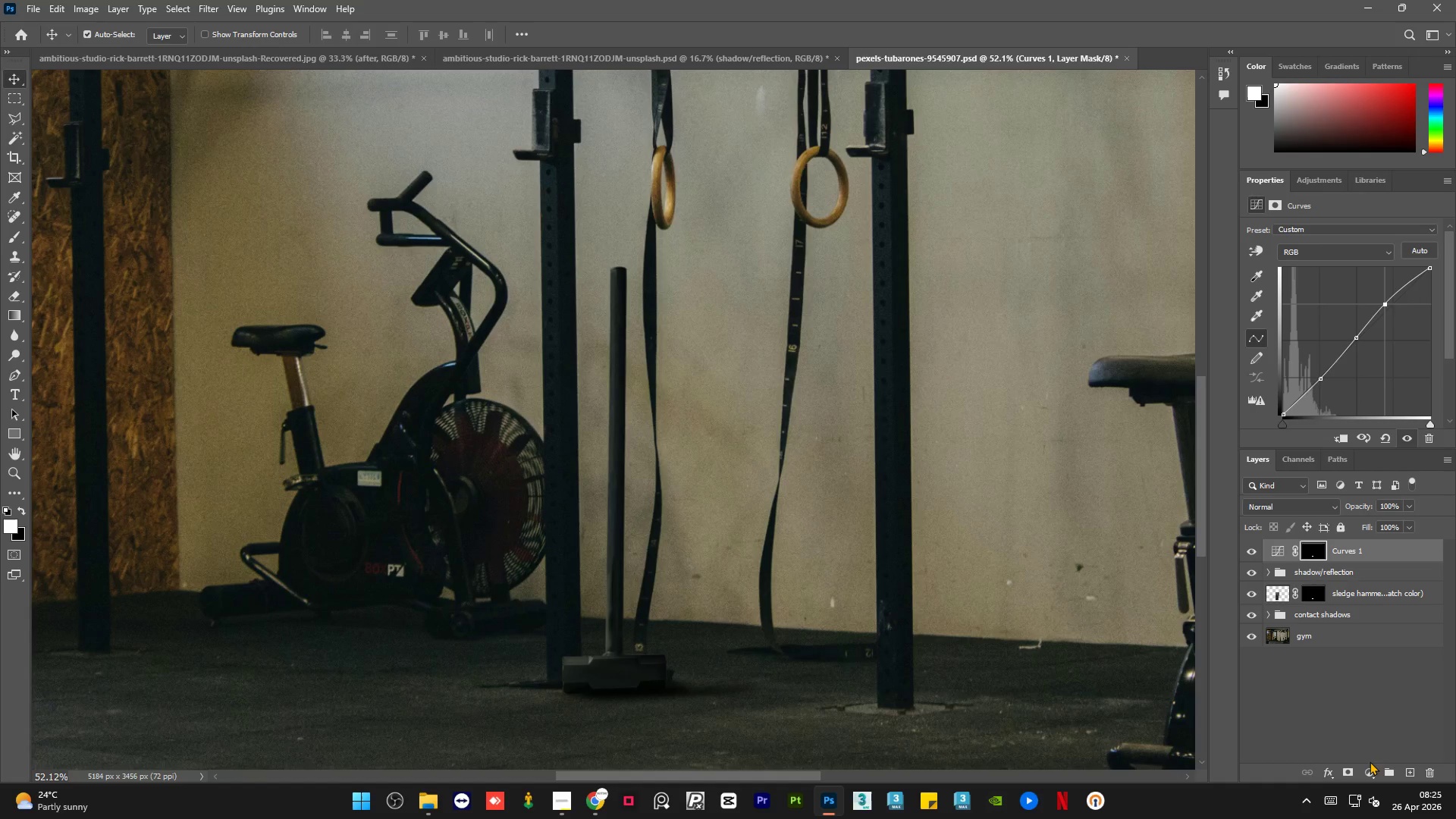 
left_click([1370, 771])
 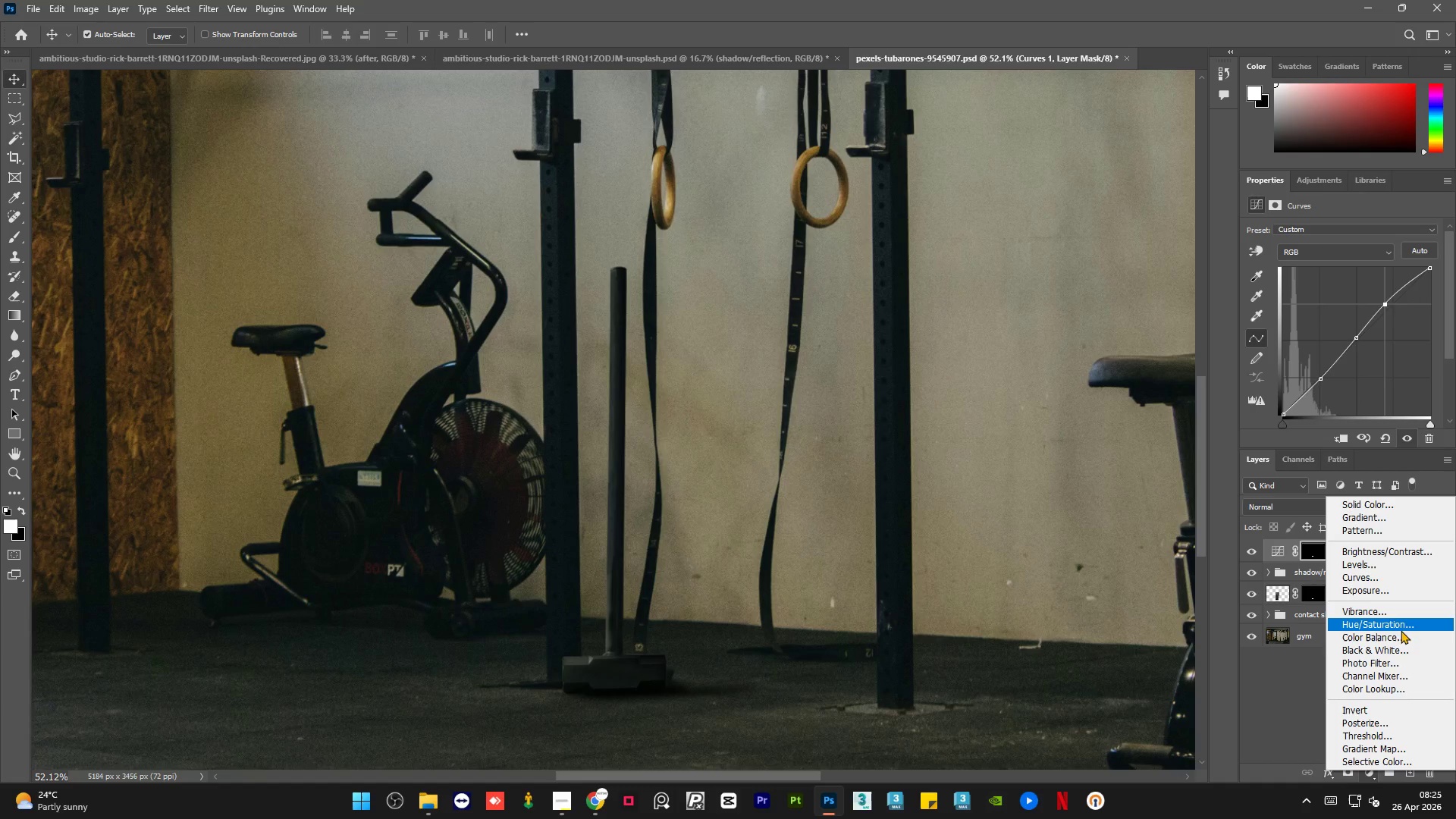 
left_click([1400, 659])
 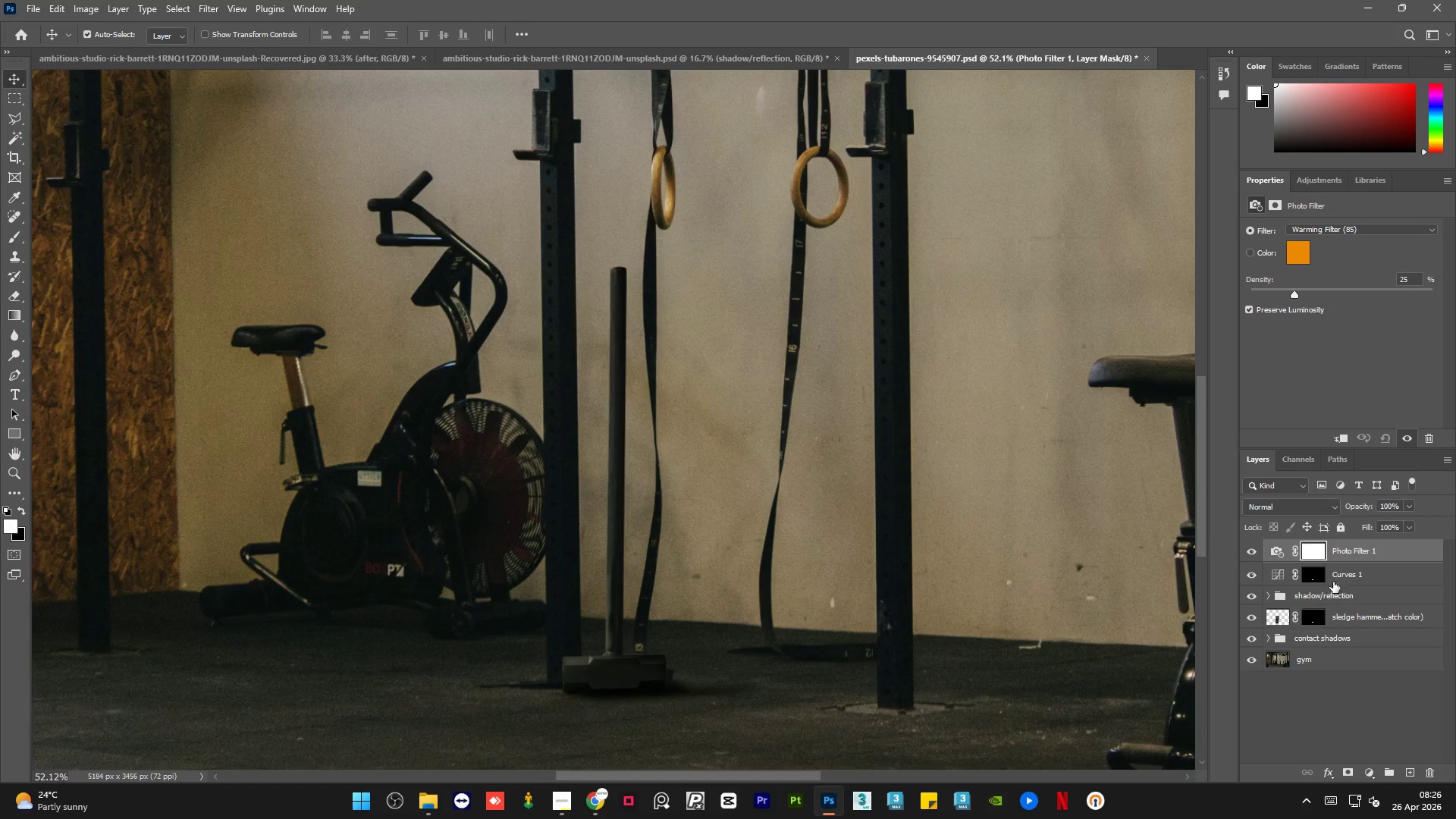 
left_click([1317, 579])
 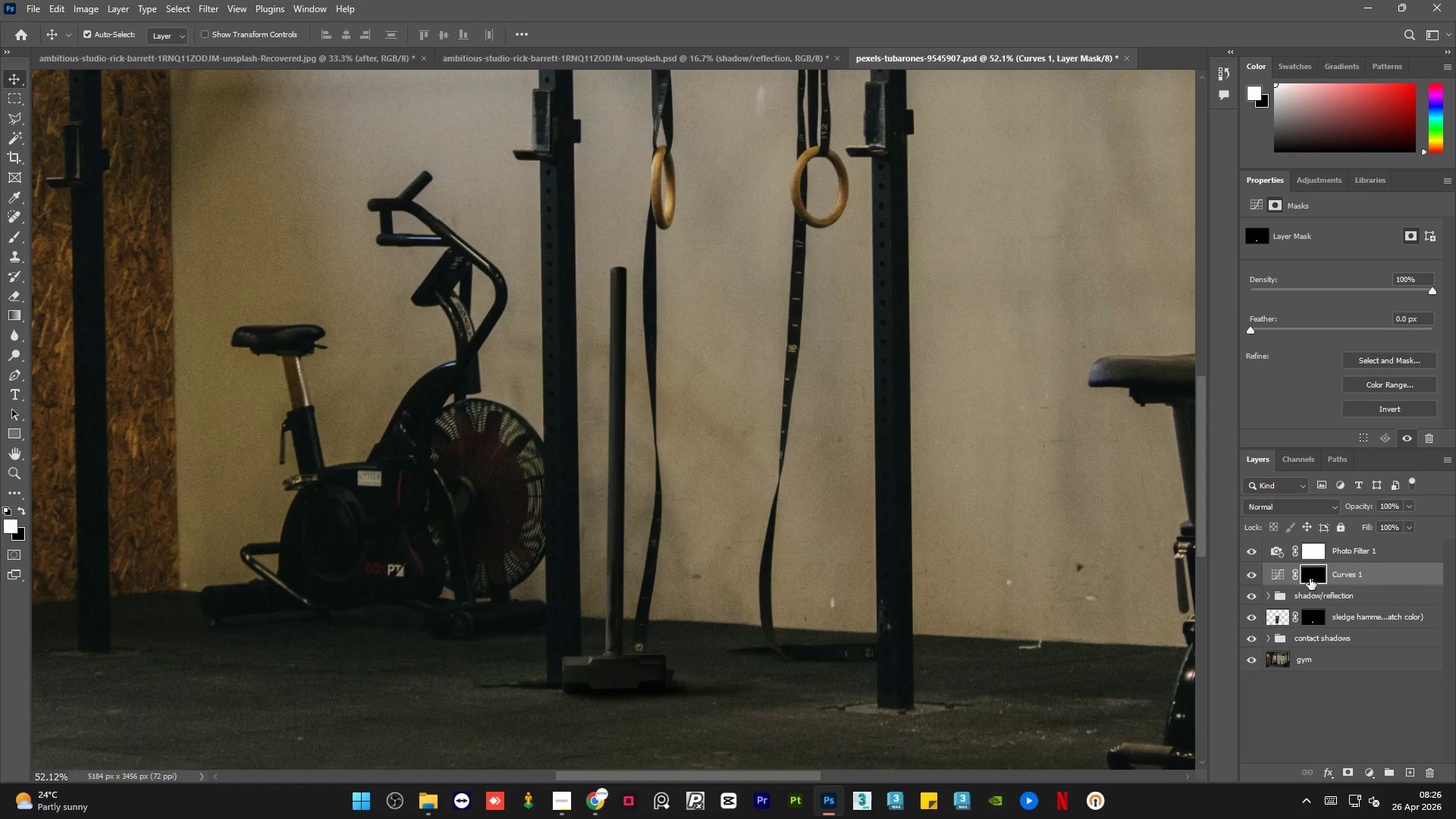 
hold_key(key=AltLeft, duration=0.89)
left_click_drag(start_coordinate=[1310, 579], to_coordinate=[1310, 554])
 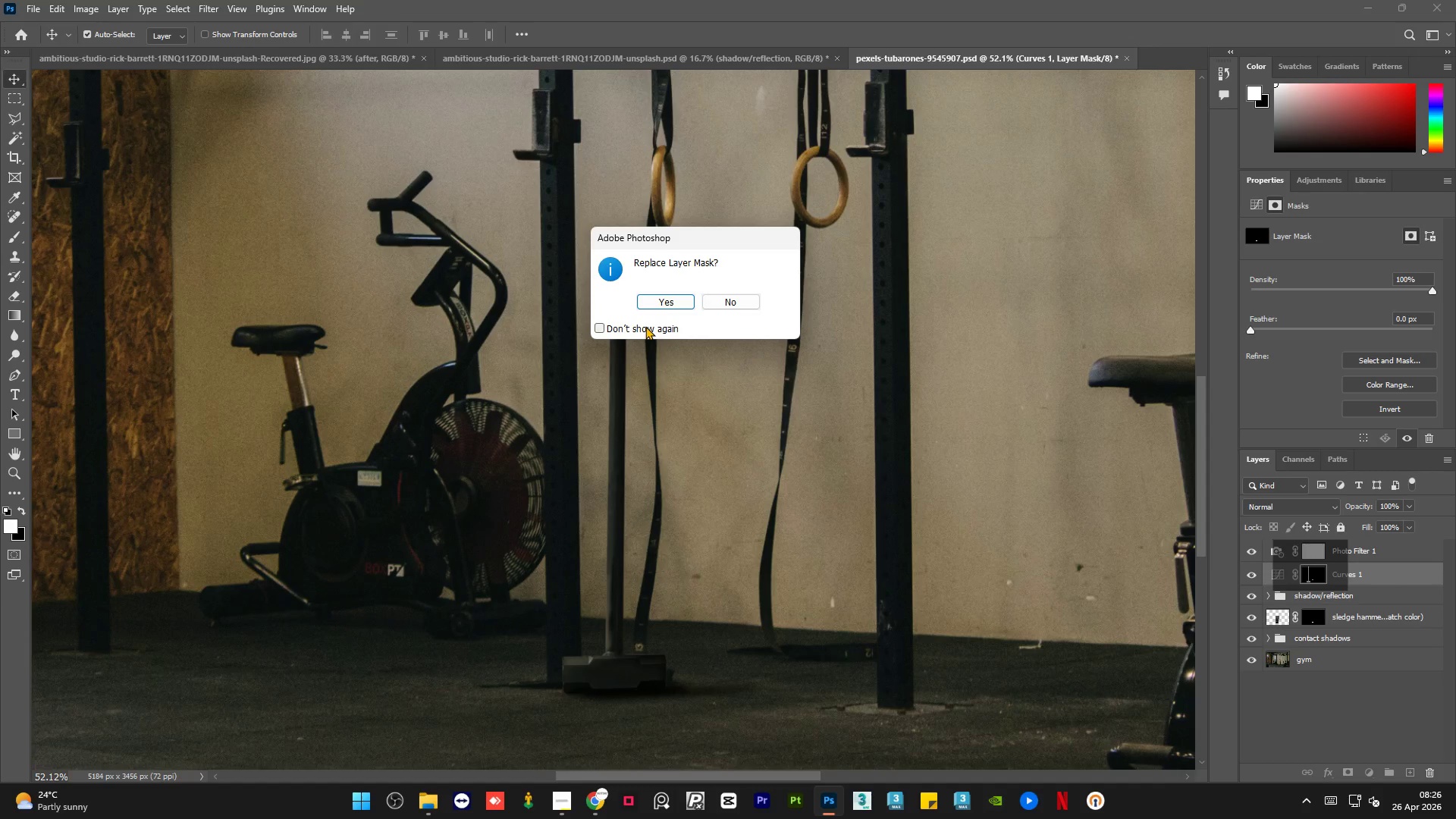 
double_click([657, 303])
 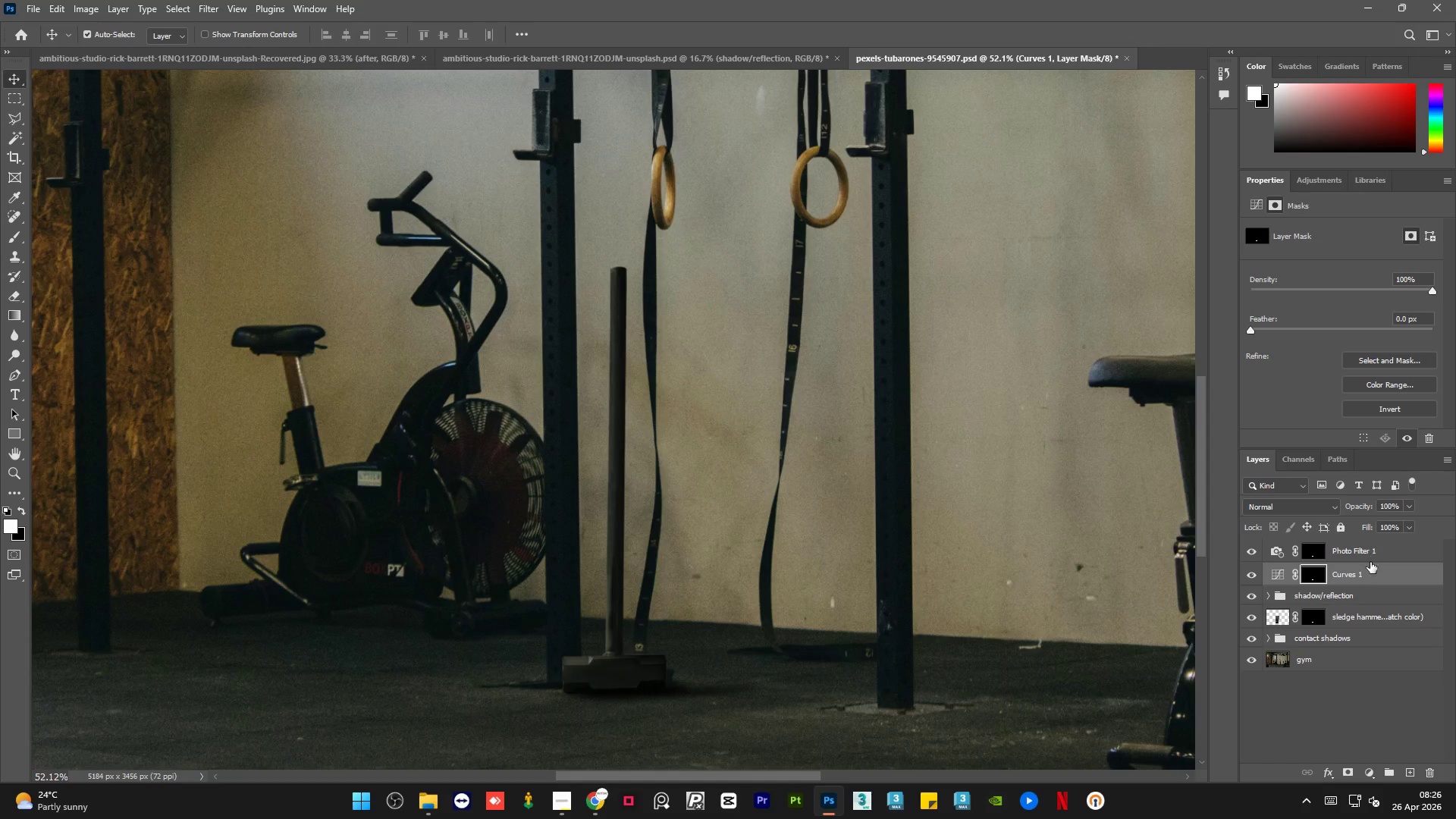 
left_click([1375, 599])
 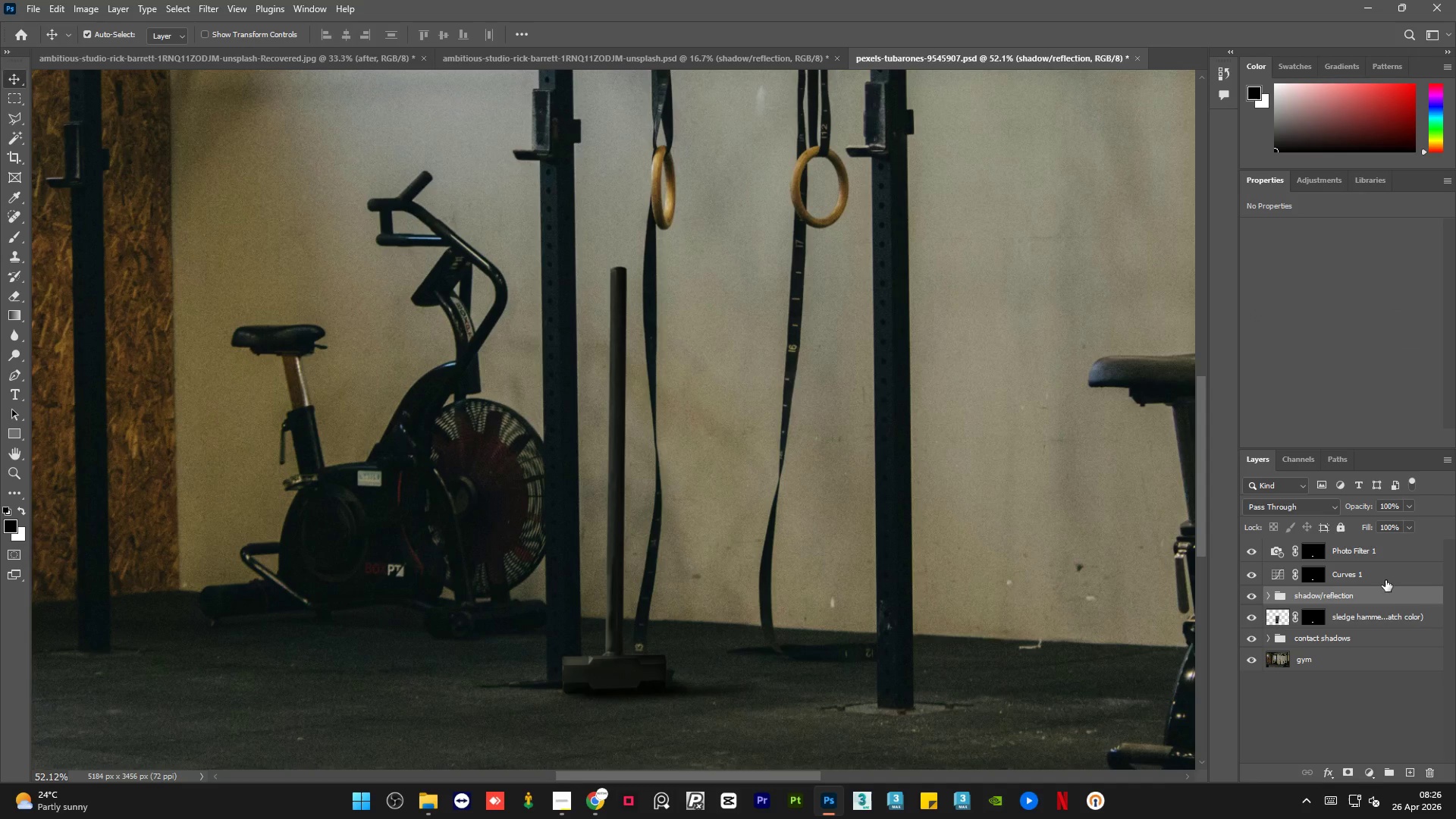 
left_click([1385, 580])
 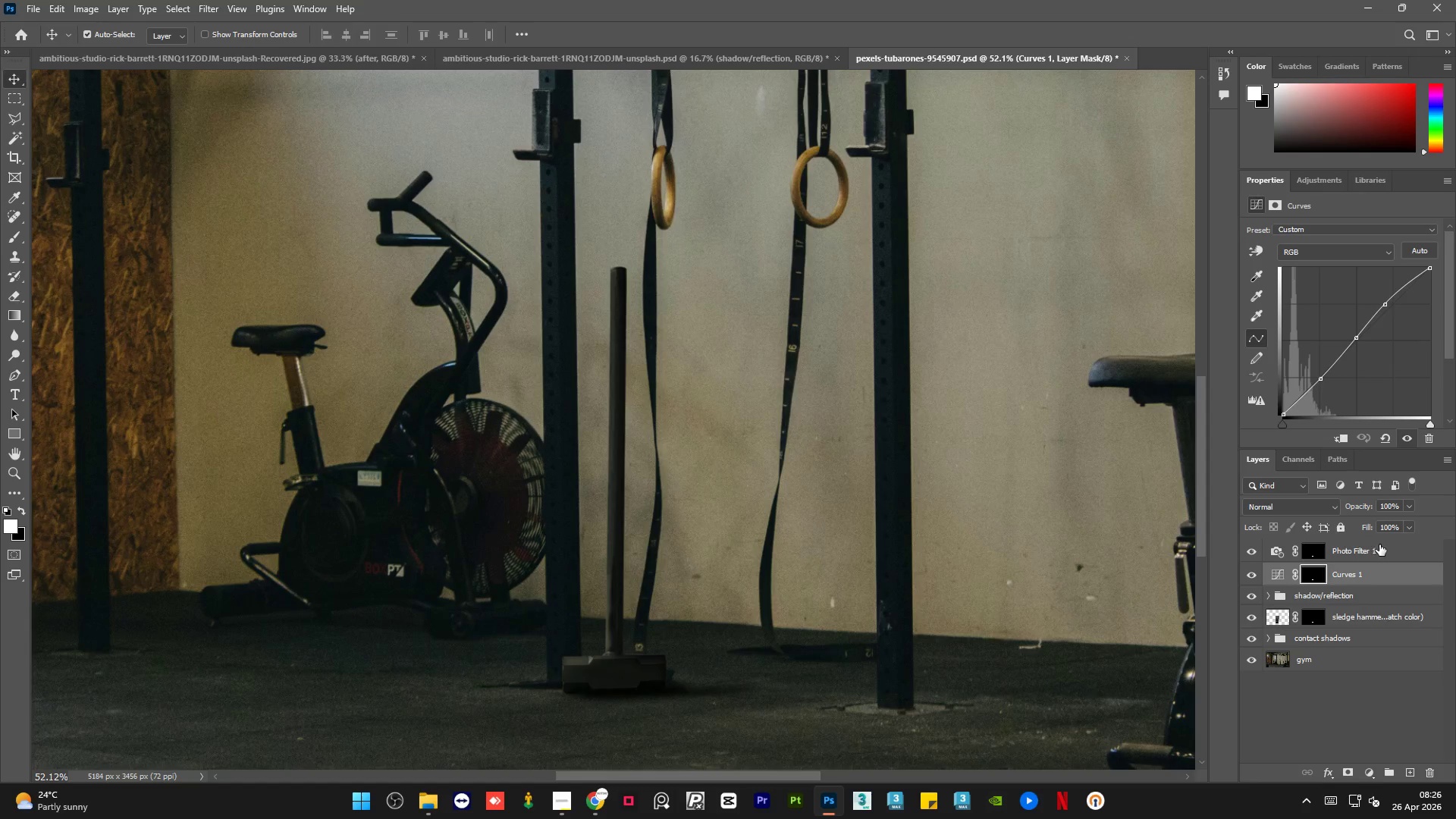 
left_click([1383, 546])
 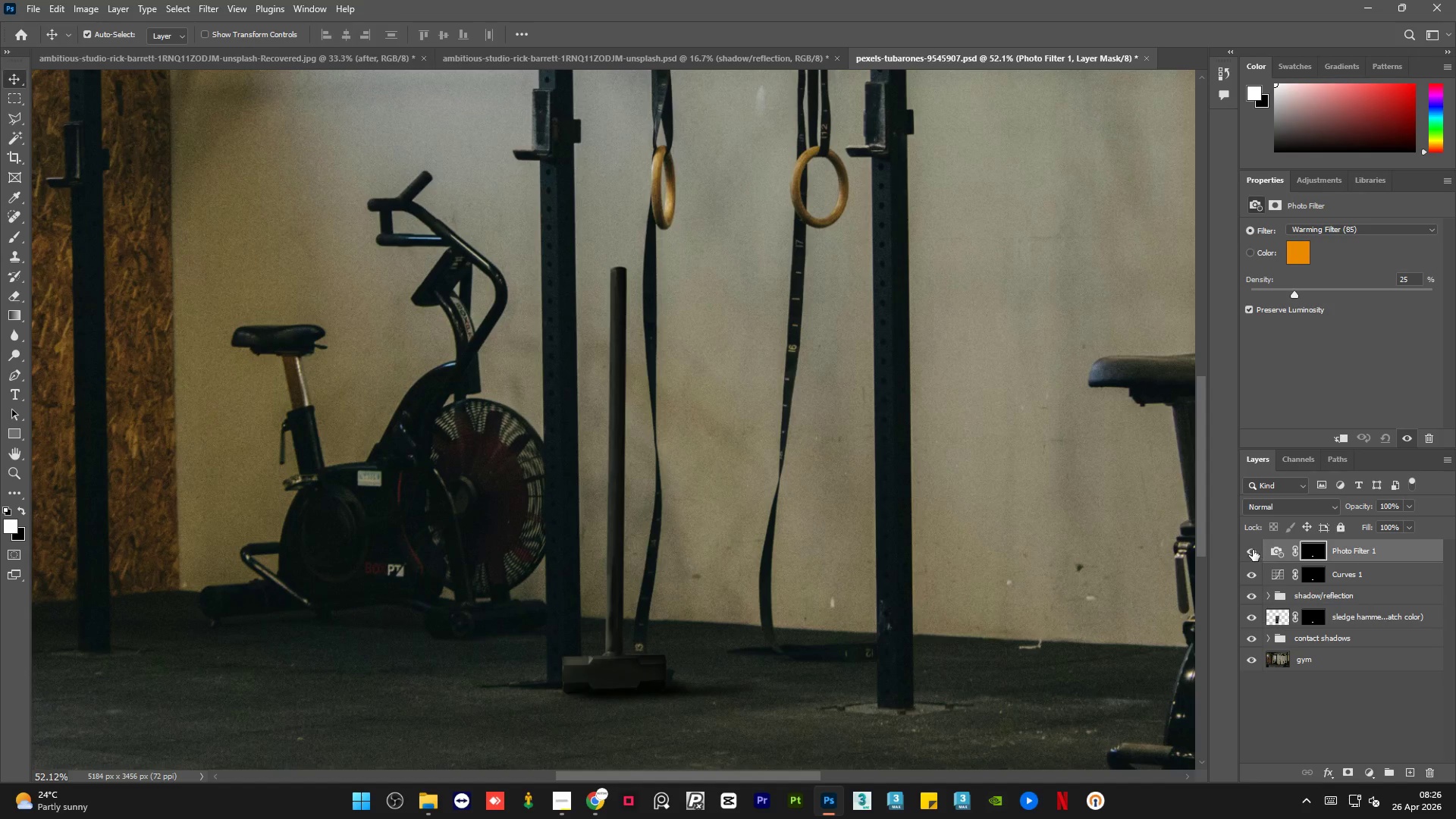 
left_click([1253, 550])
 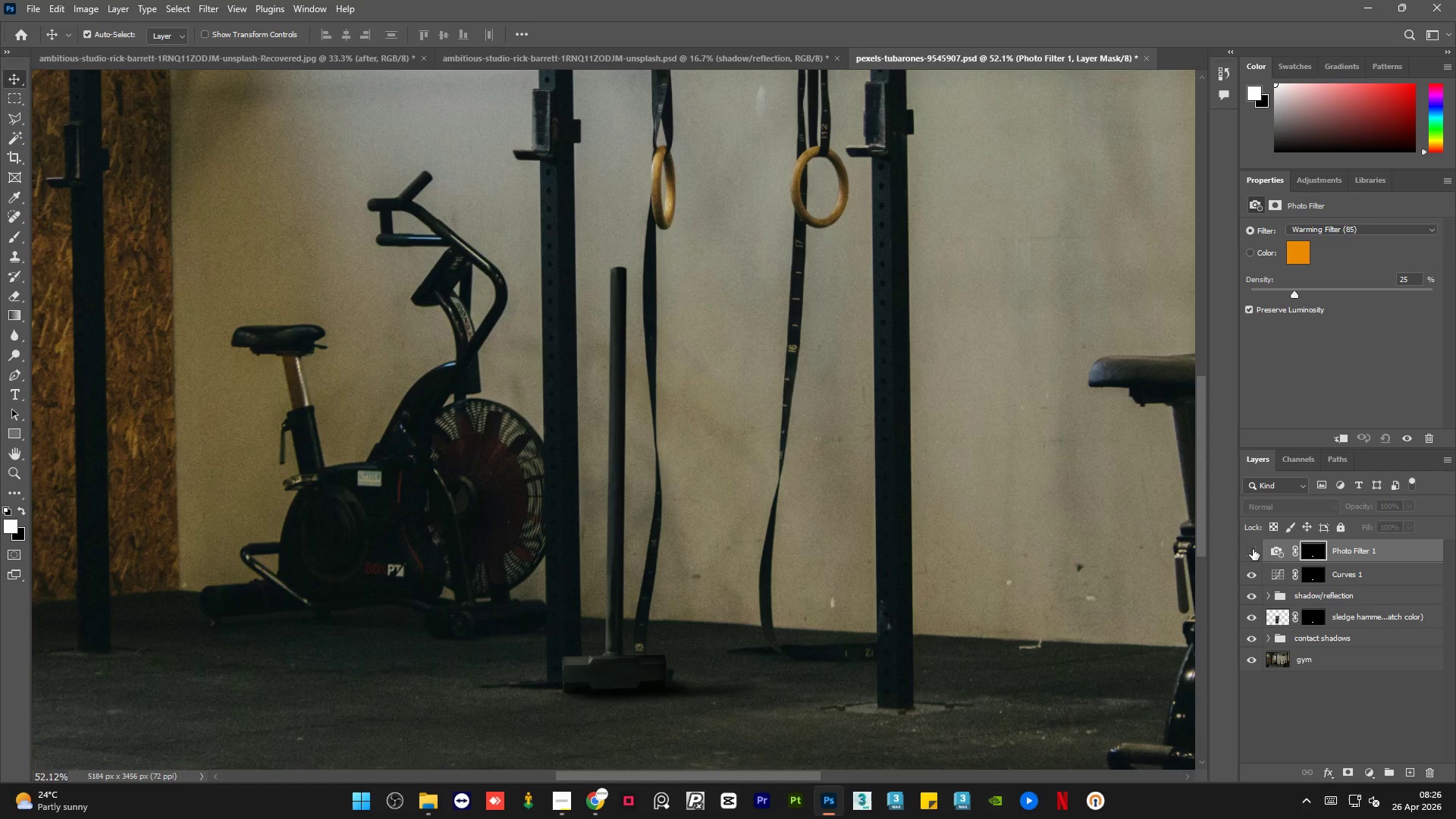 
left_click([1253, 549])
 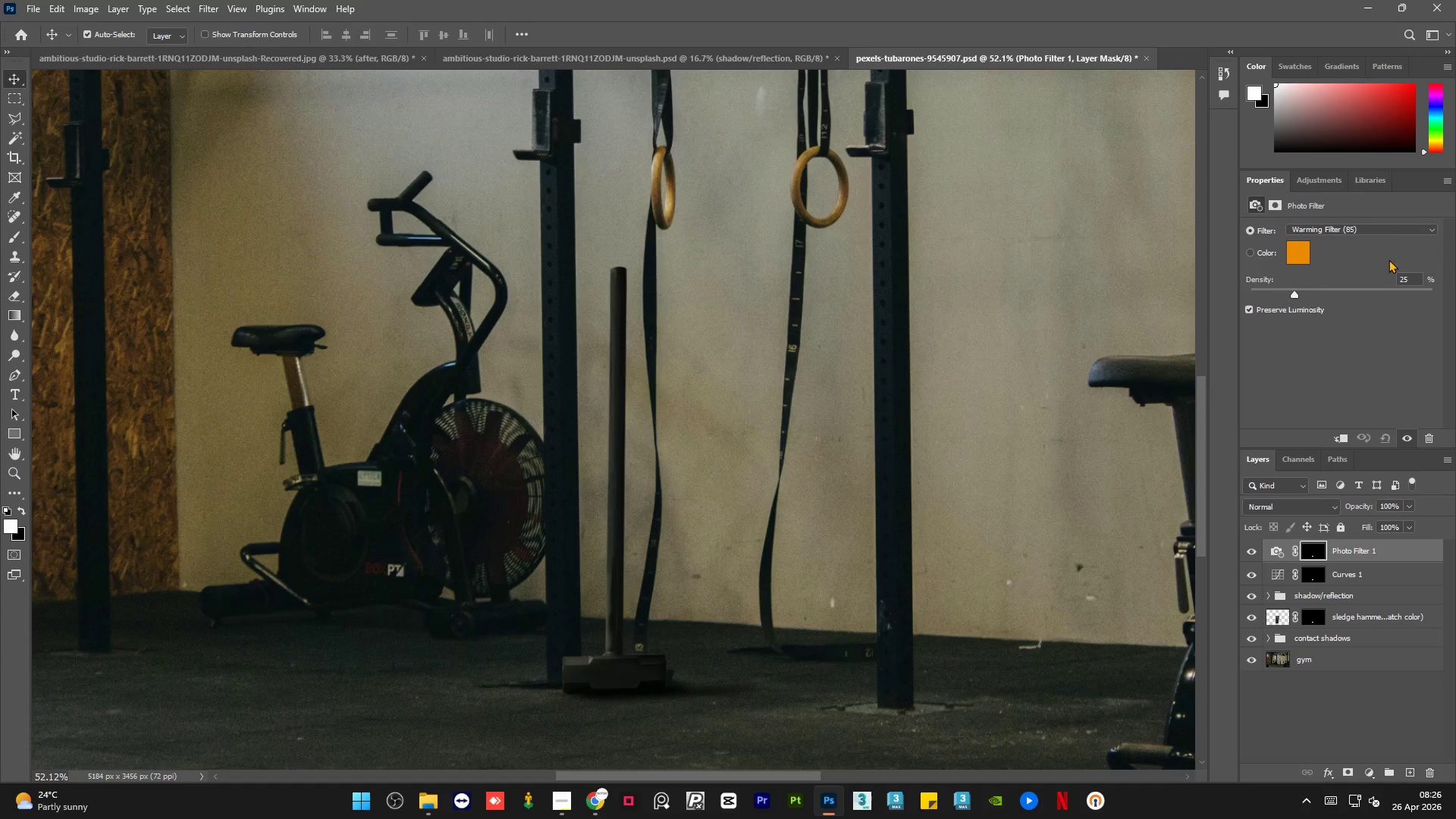 
left_click([1393, 225])
 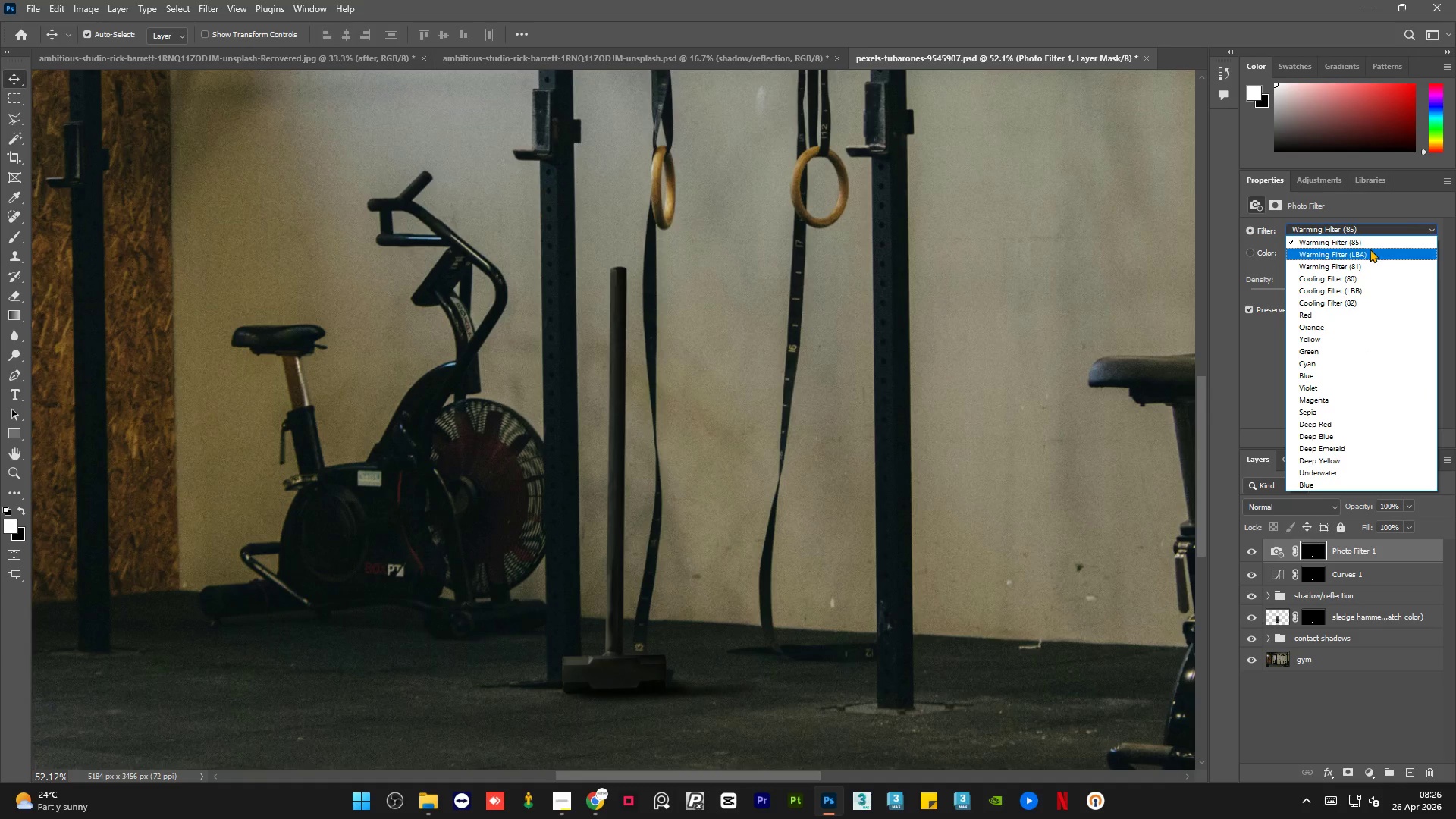 
left_click([1370, 249])
 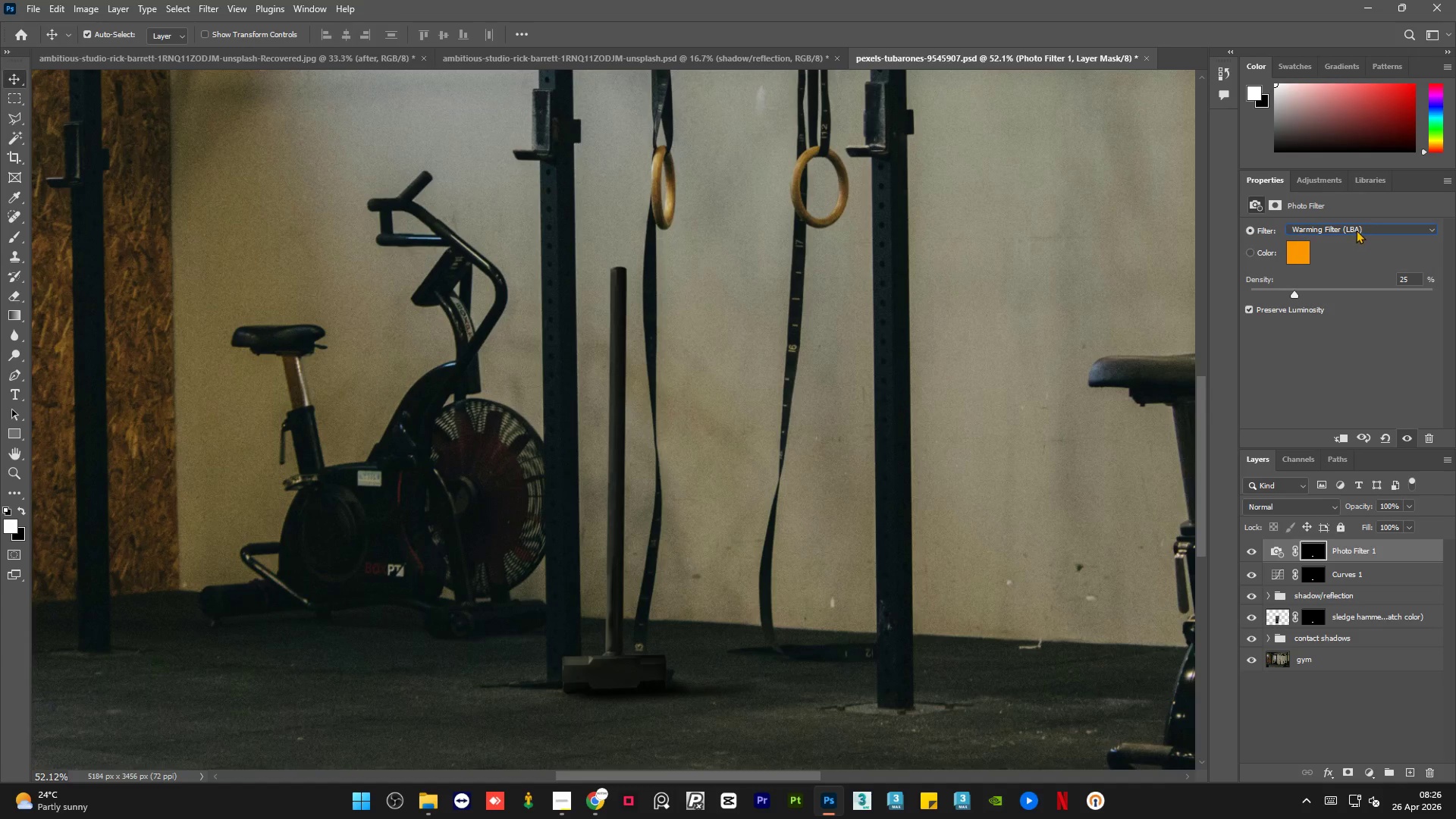 
scroll: coordinate [1357, 230], scroll_direction: down, amount: 4.0
 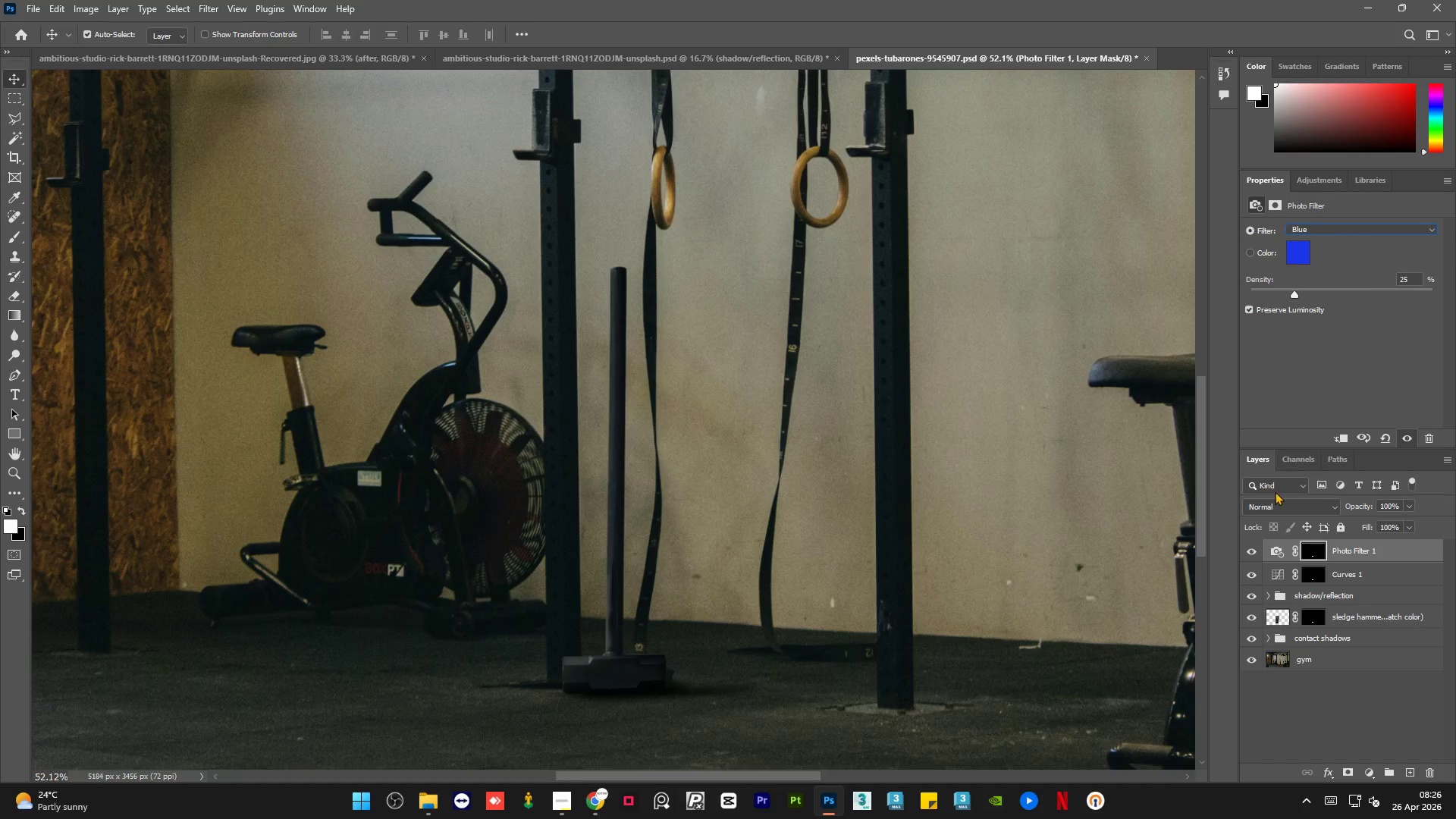 
left_click([1252, 548])
 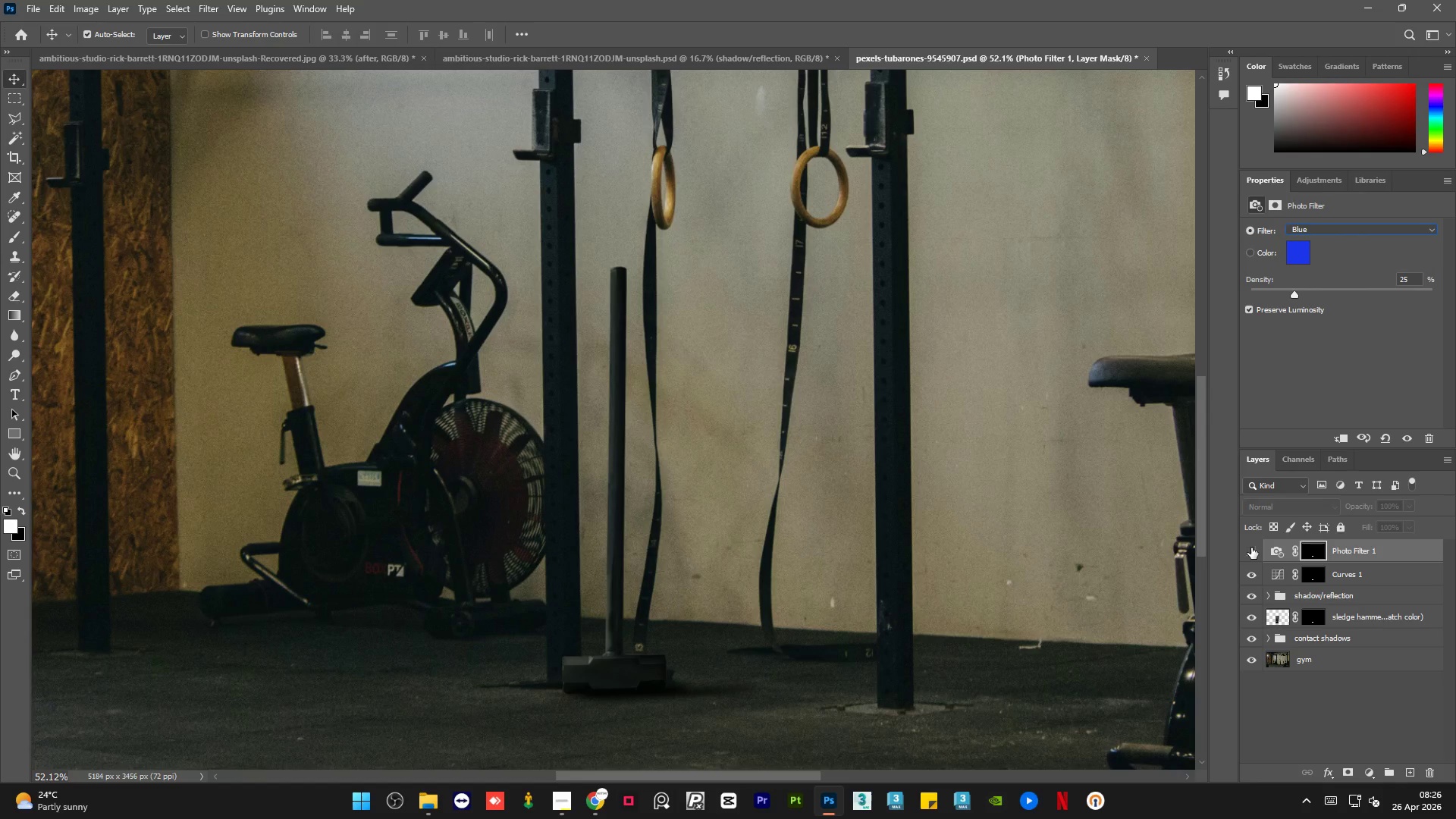 
left_click([1251, 548])
 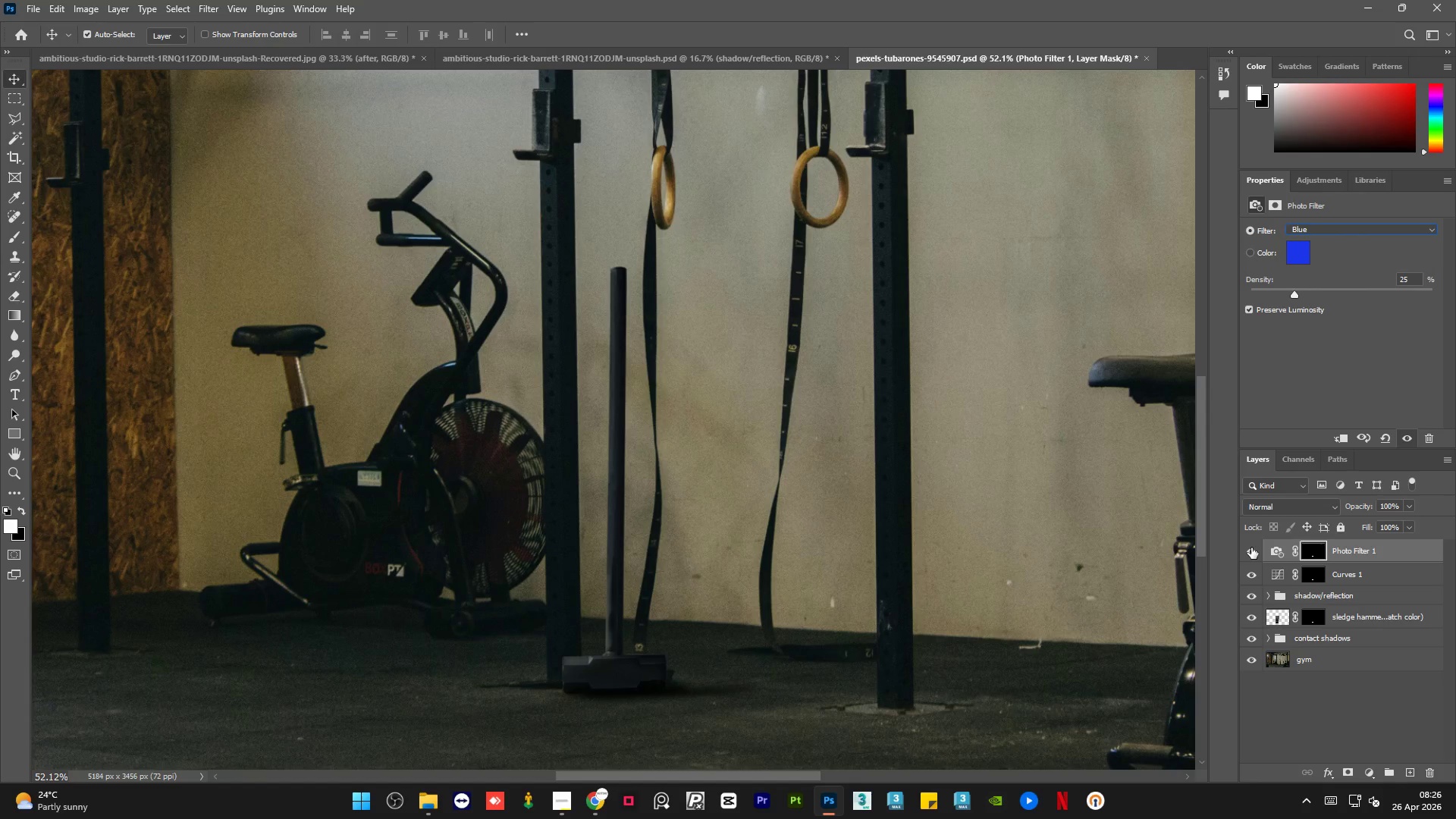 
left_click([1251, 548])
 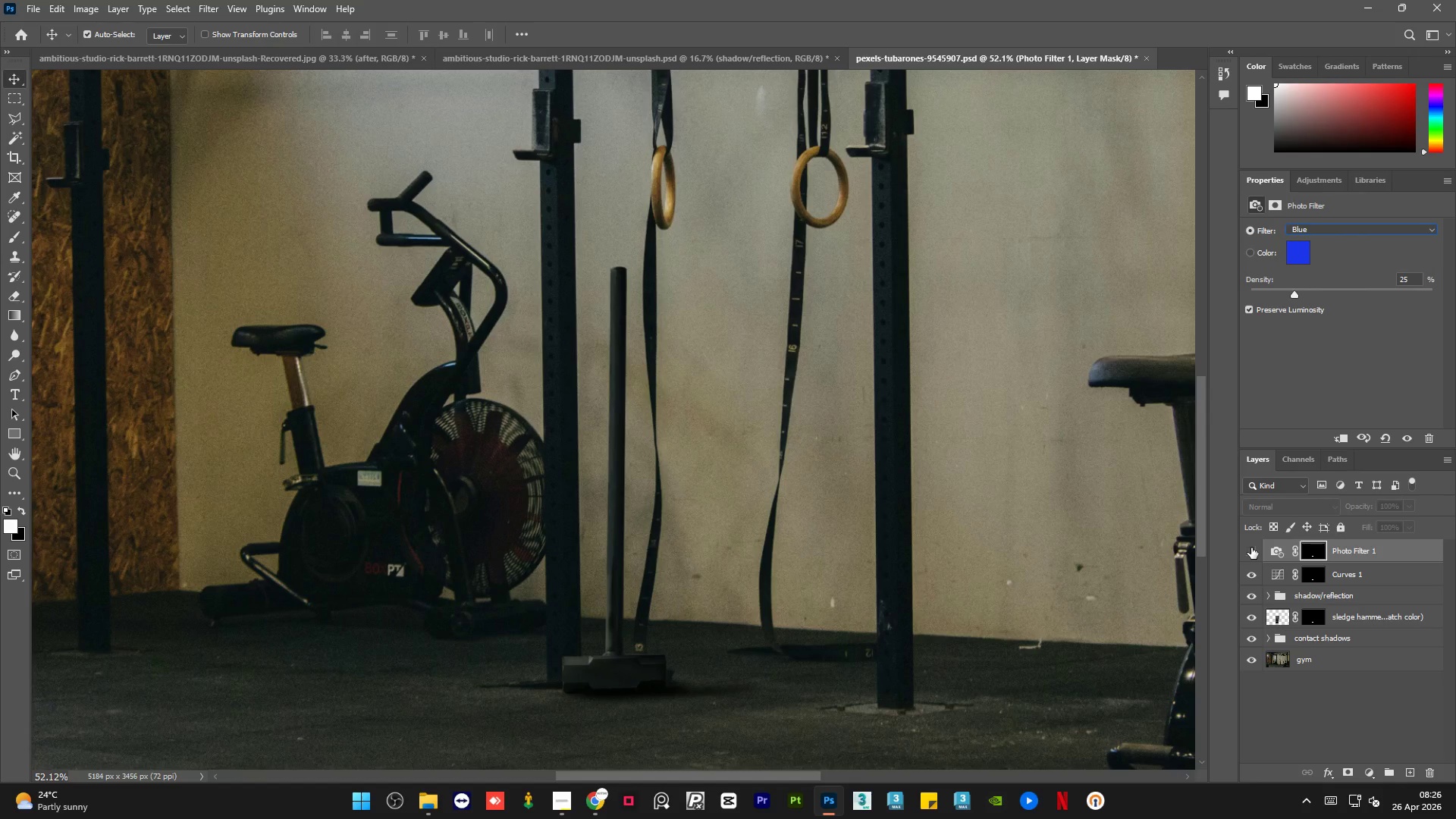 
left_click([1251, 548])
 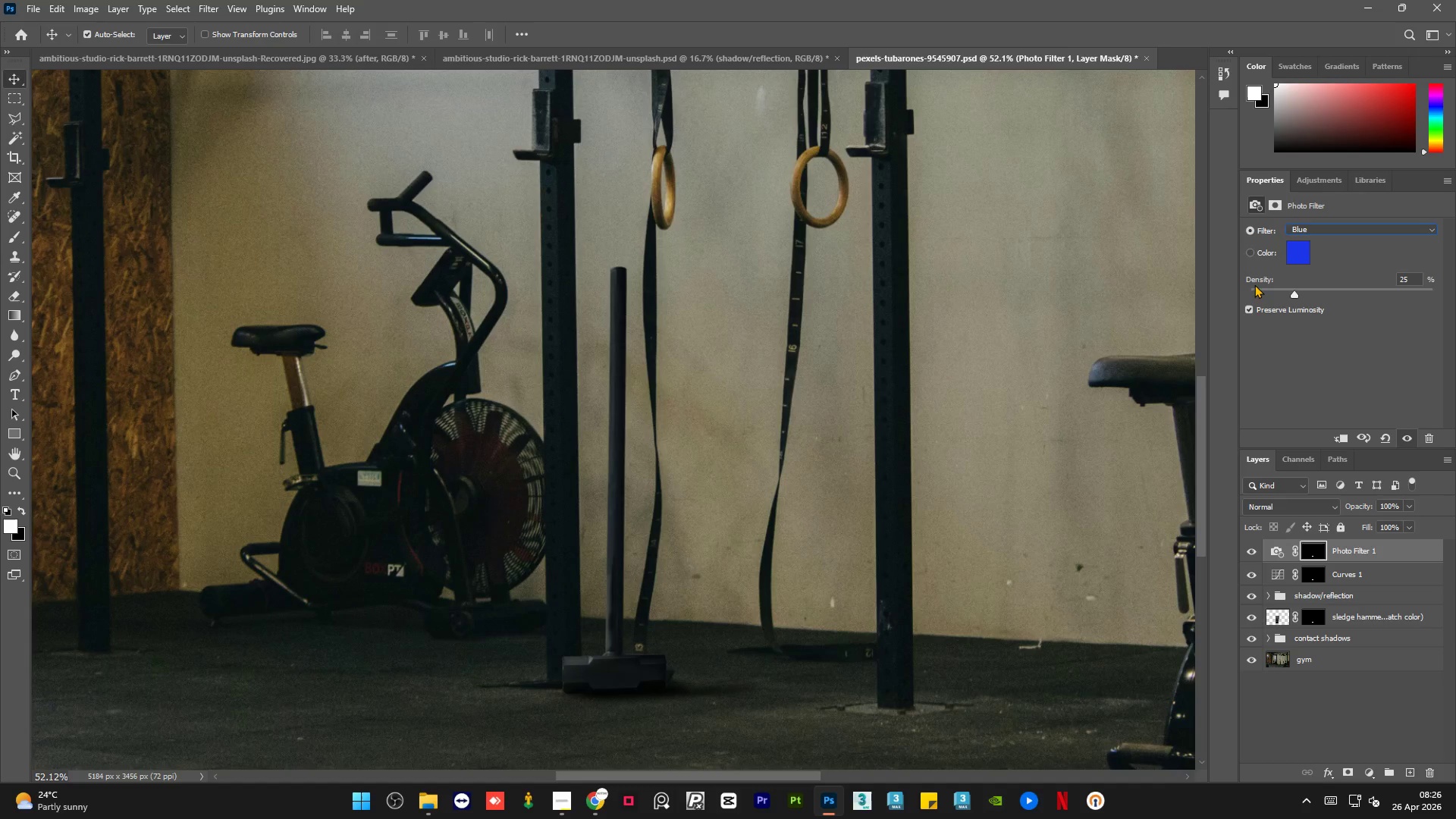 
left_click([1255, 287])
 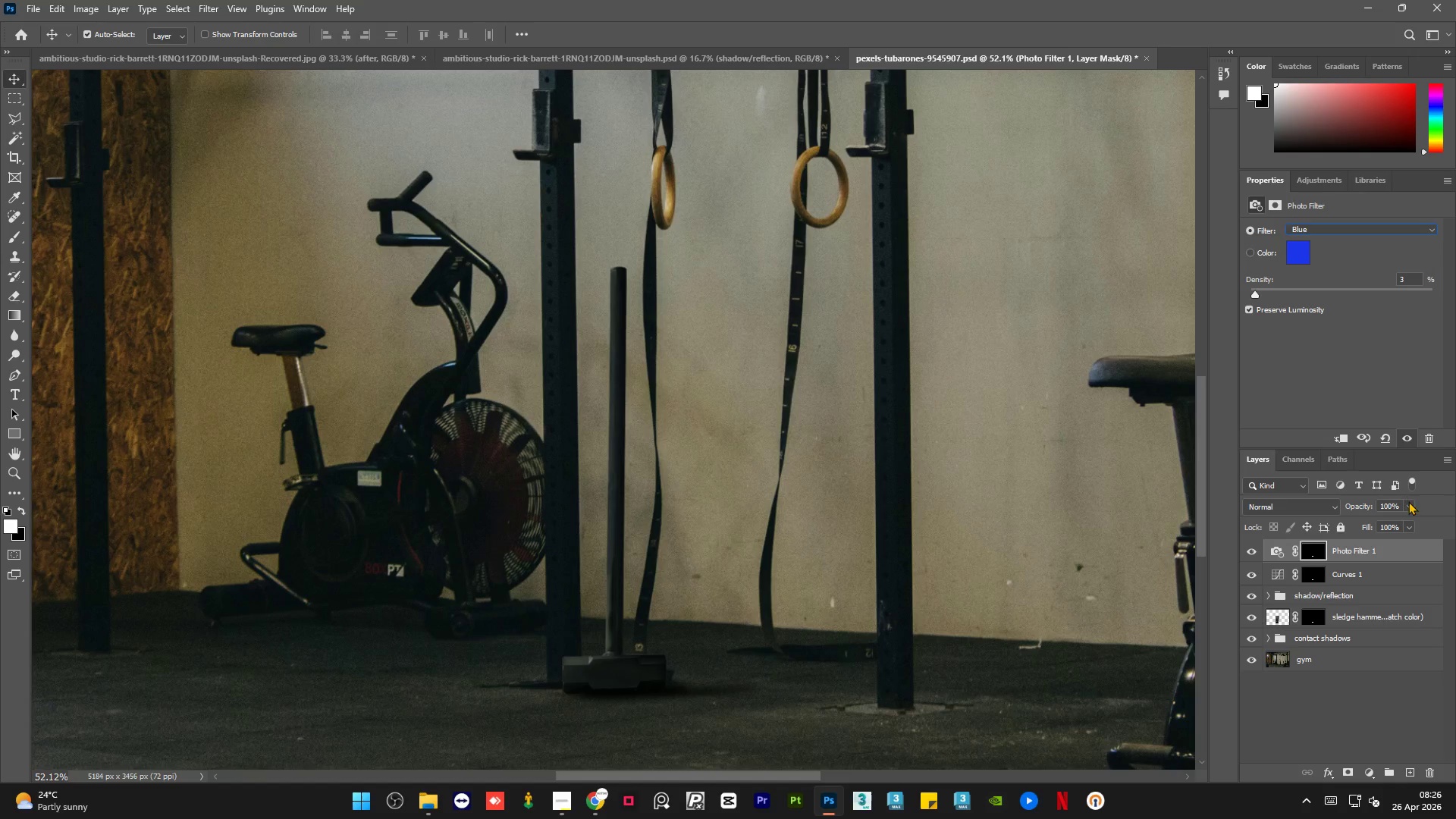 
left_click([1408, 504])
 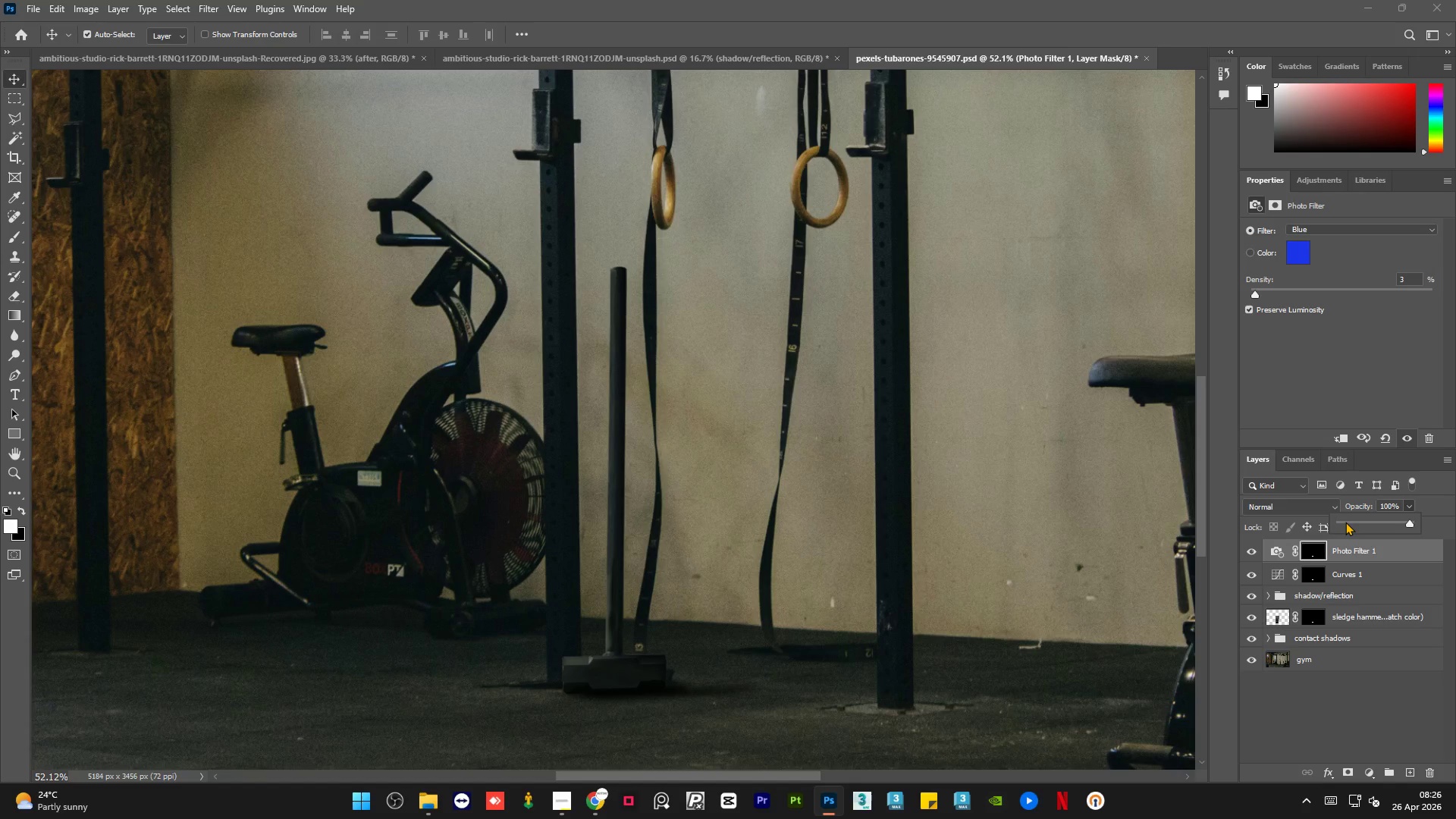 
left_click([1345, 522])
 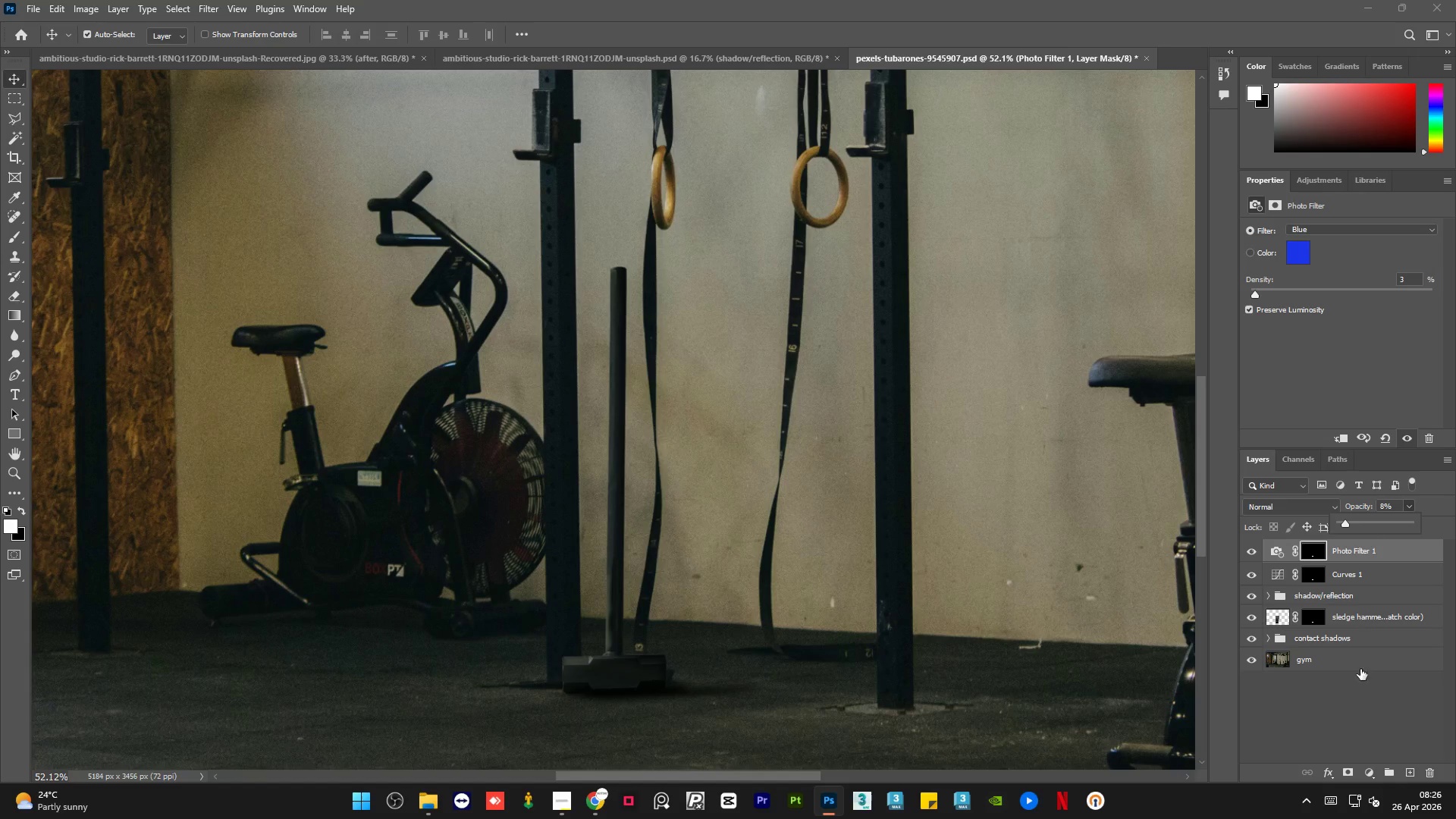 
left_click([1355, 723])
 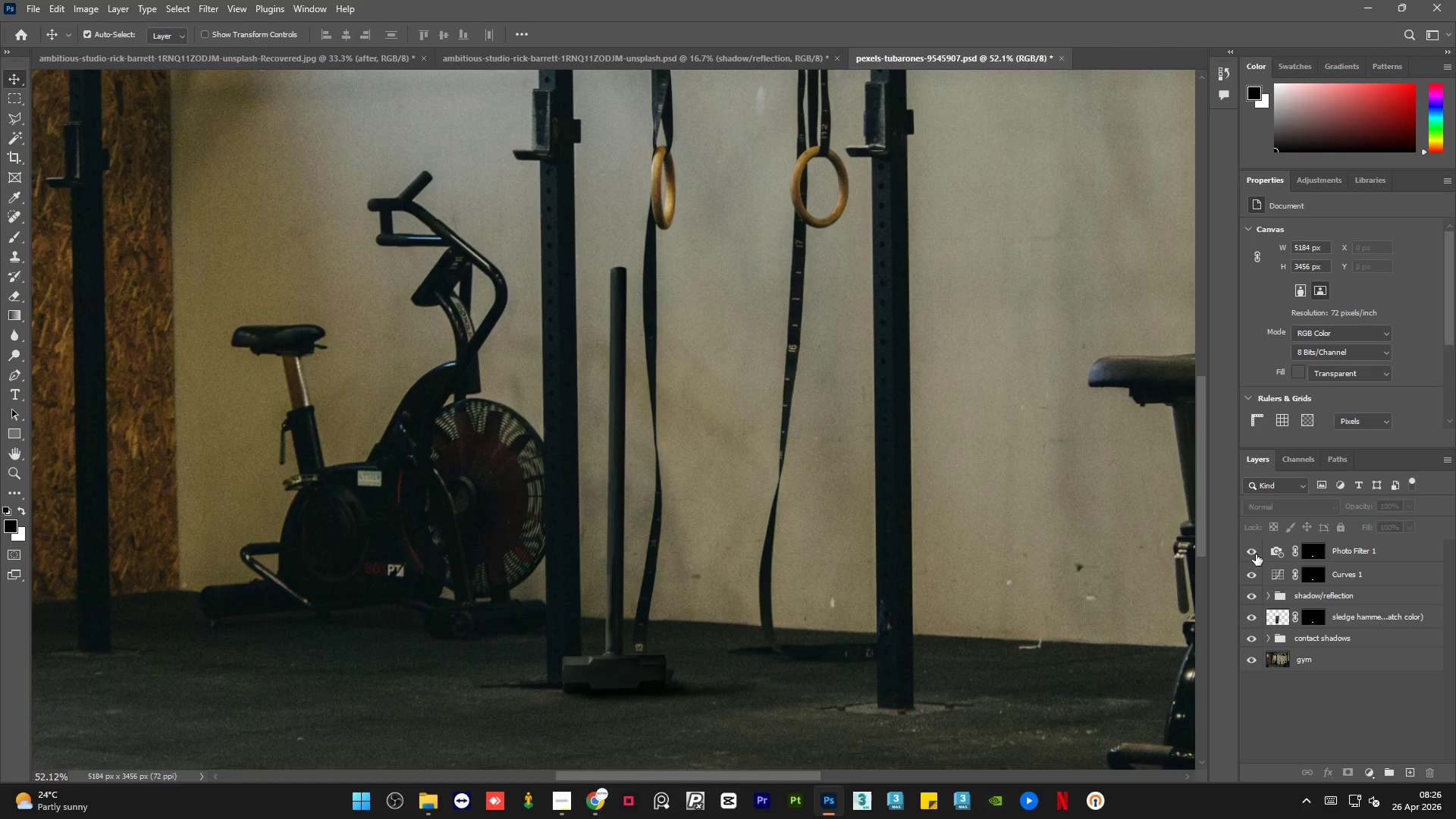 
left_click([1256, 552])
 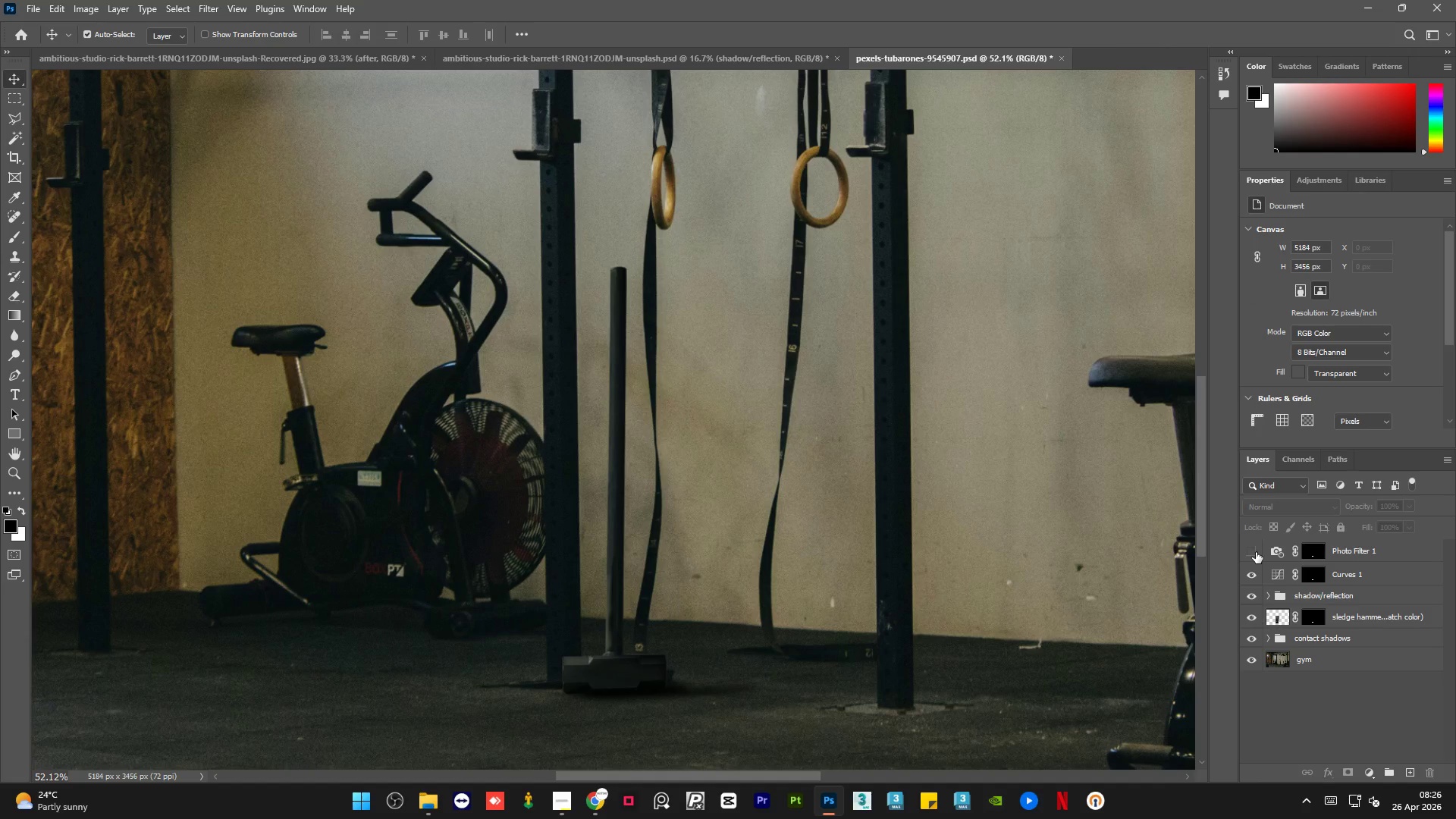 
left_click([1256, 552])
 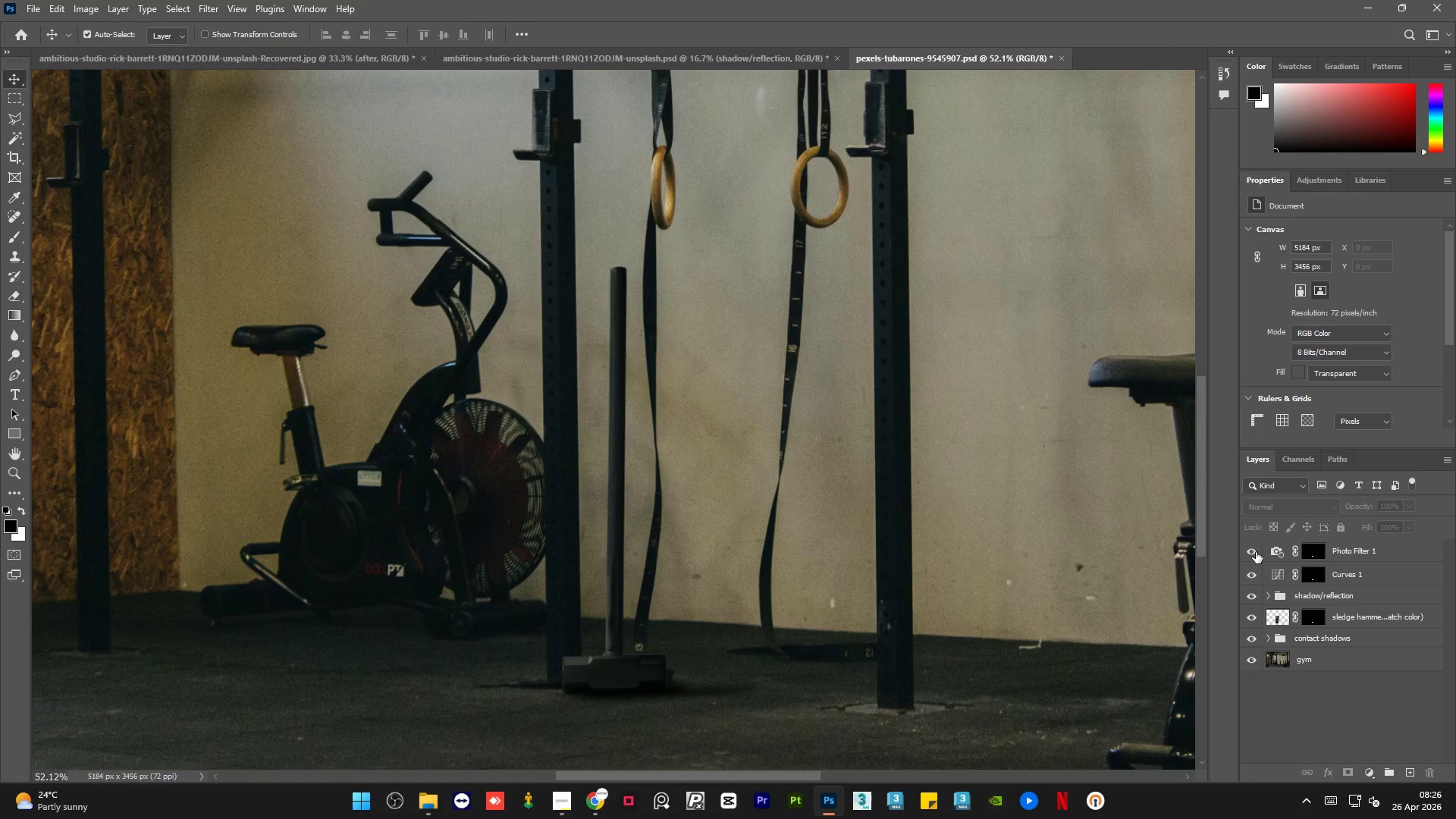 
left_click([1256, 552])
 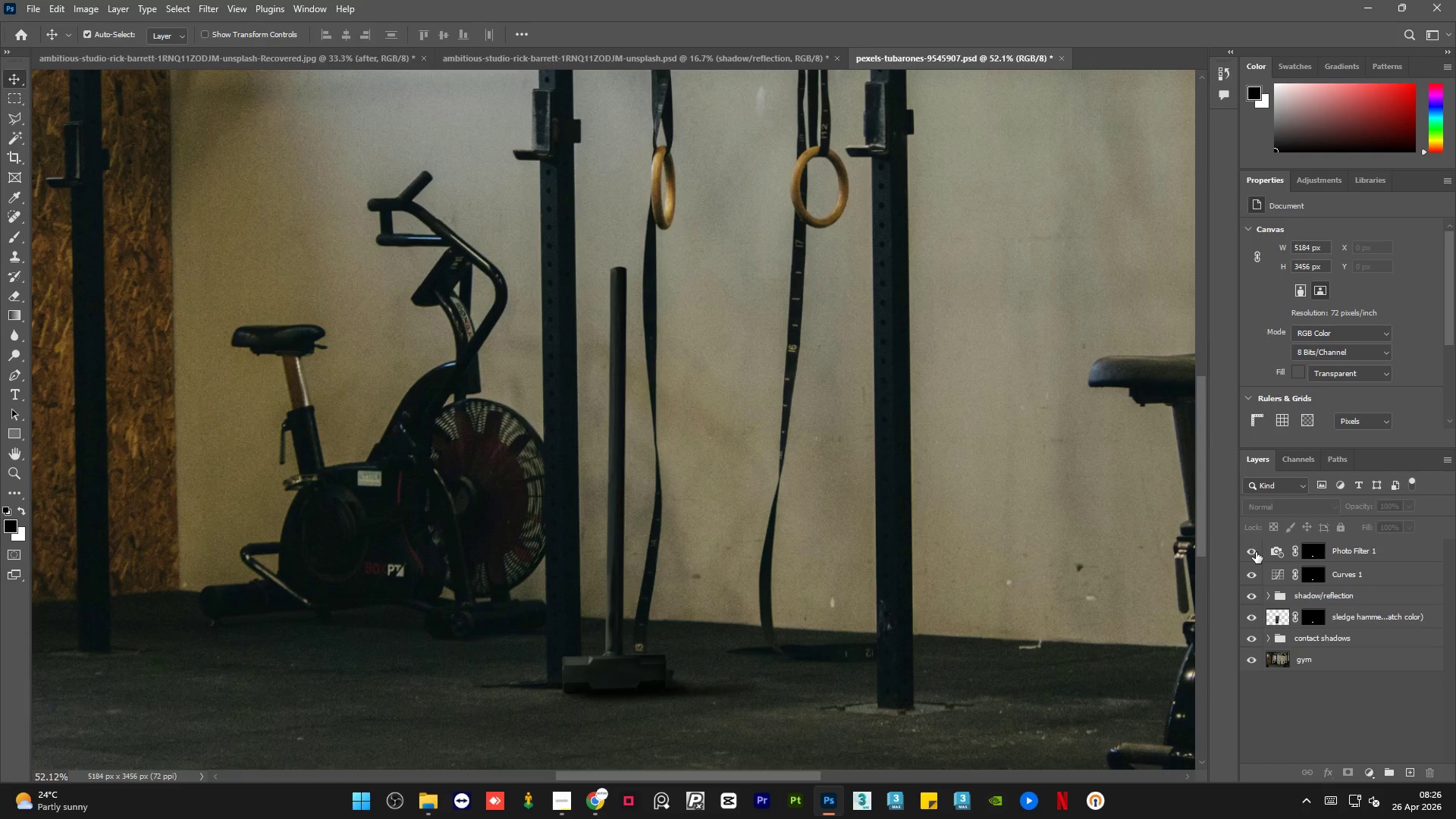 
left_click([1256, 552])
 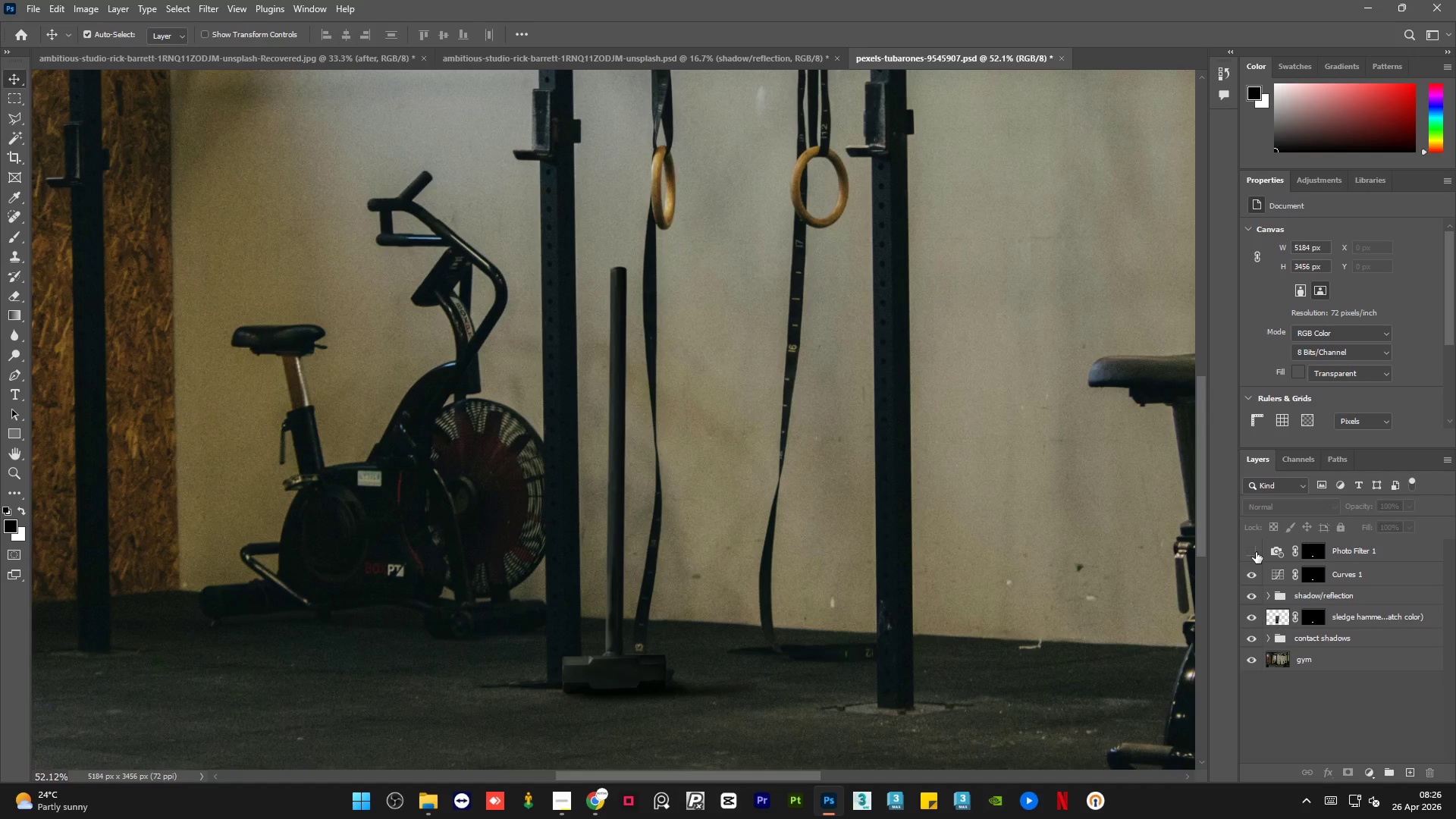 
double_click([1256, 552])
 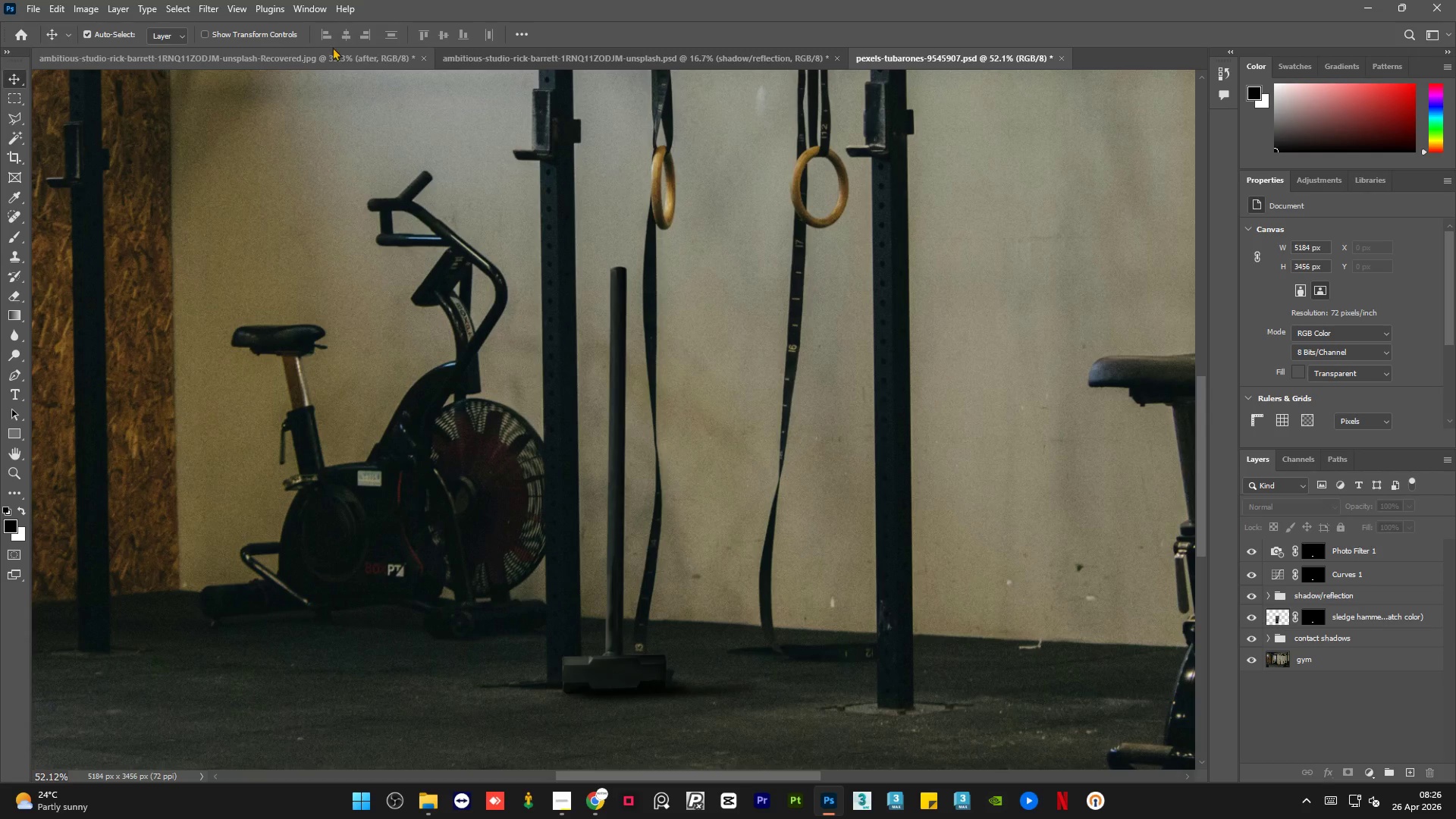 
left_click([629, 58])
 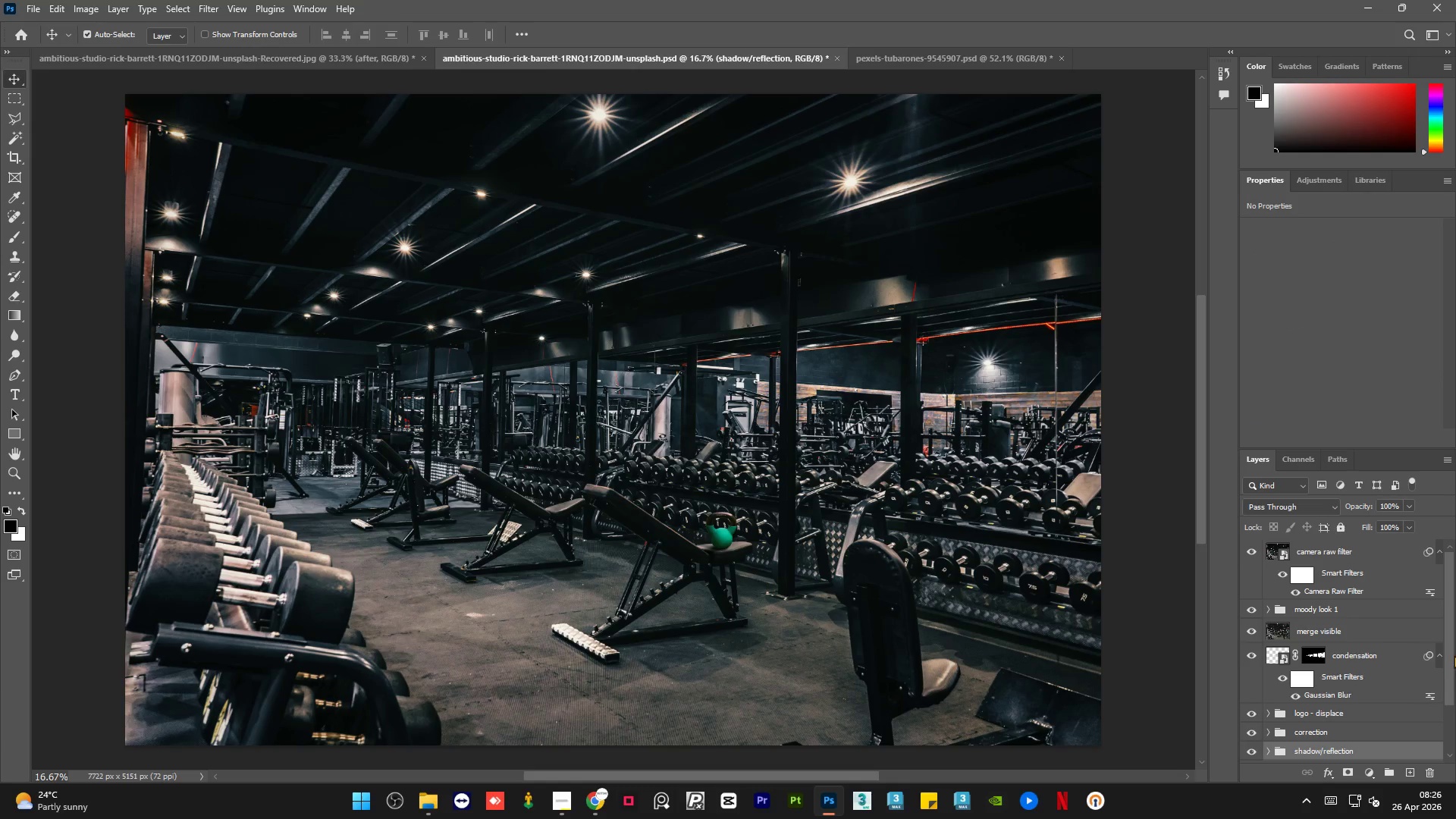 
left_click_drag(start_coordinate=[1452, 639], to_coordinate=[1450, 727])
 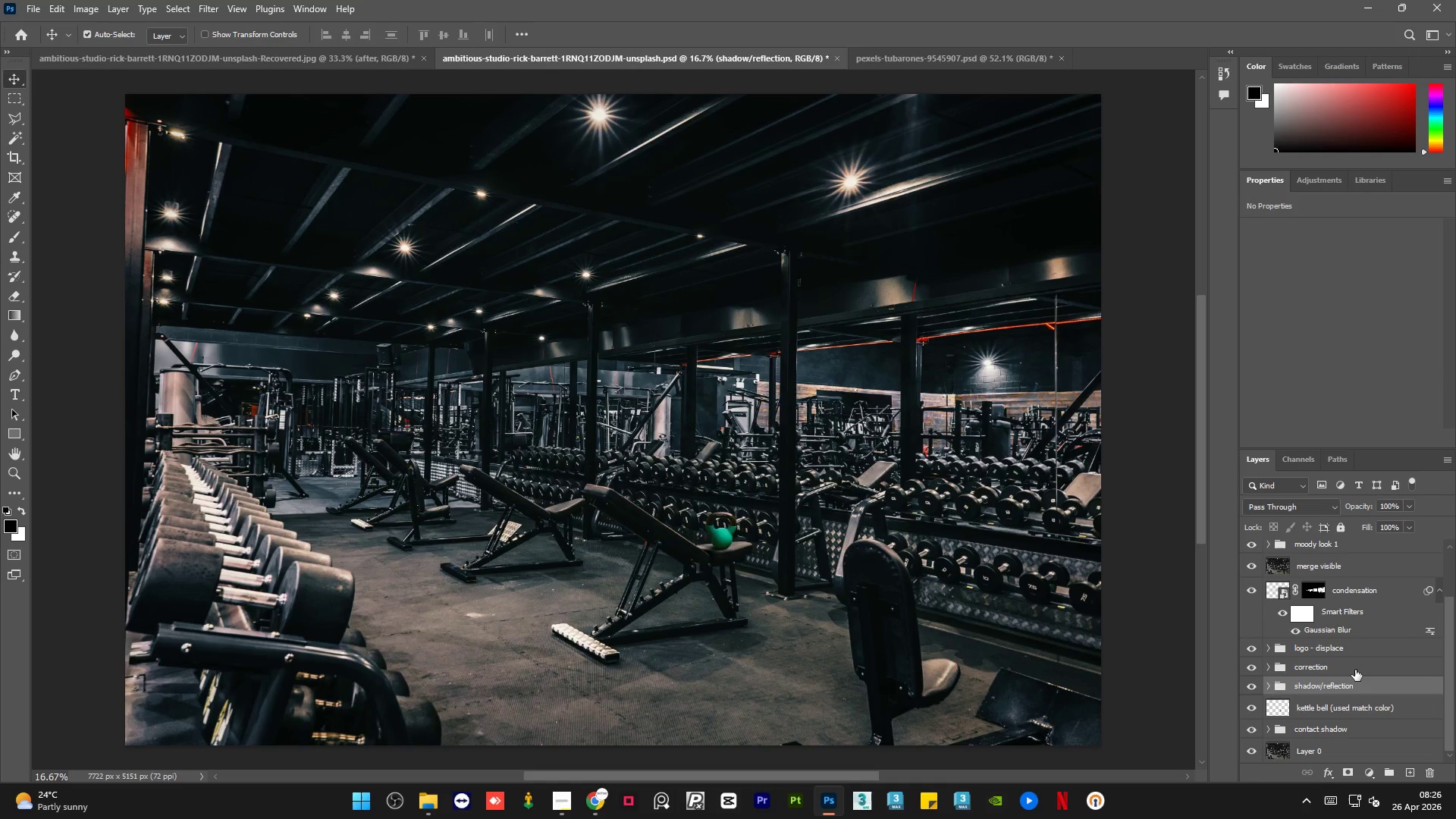 
left_click([1355, 670])
 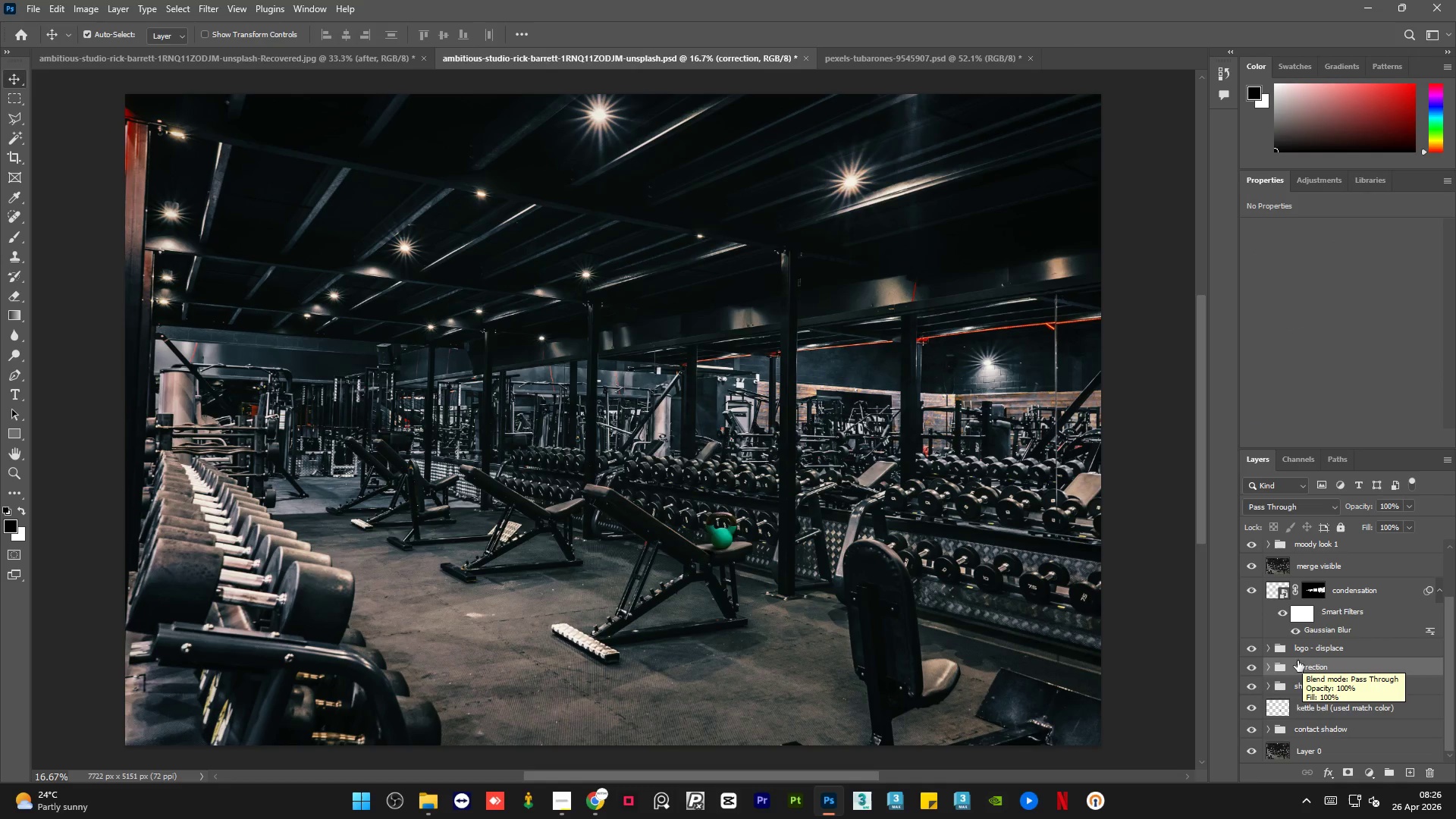 
left_click([1268, 668])
 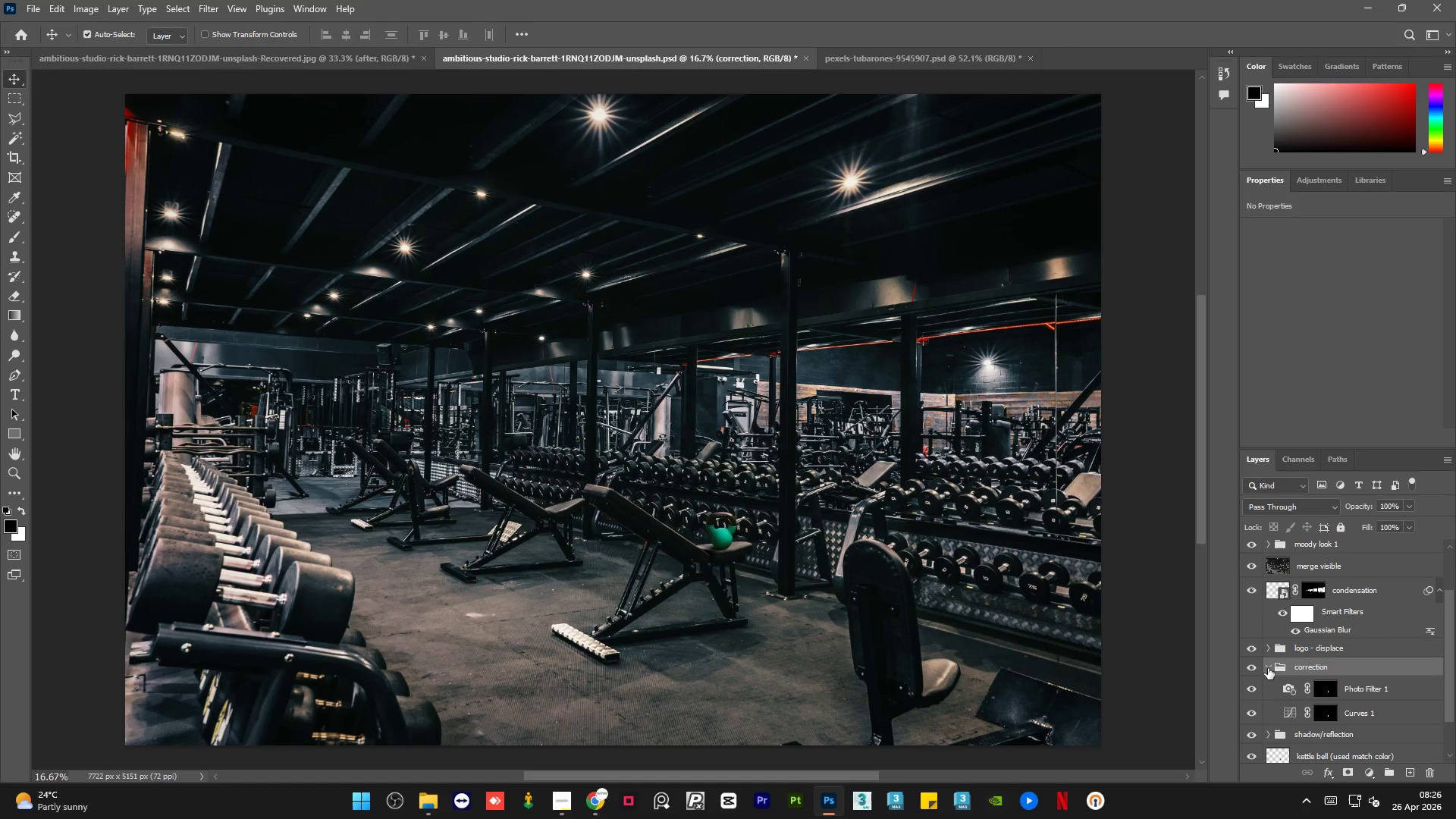 
left_click([1268, 668])
 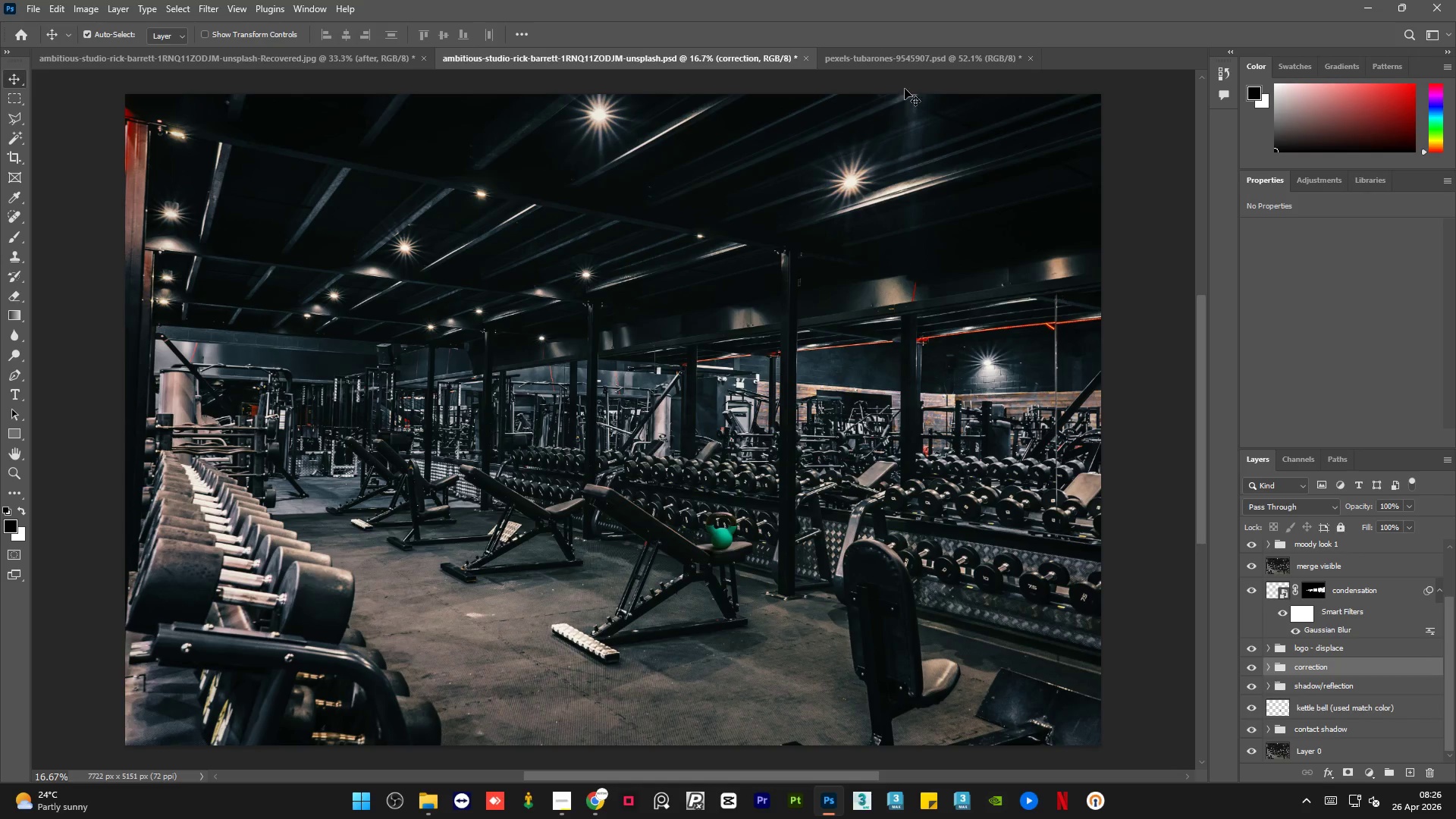 
left_click([906, 57])
 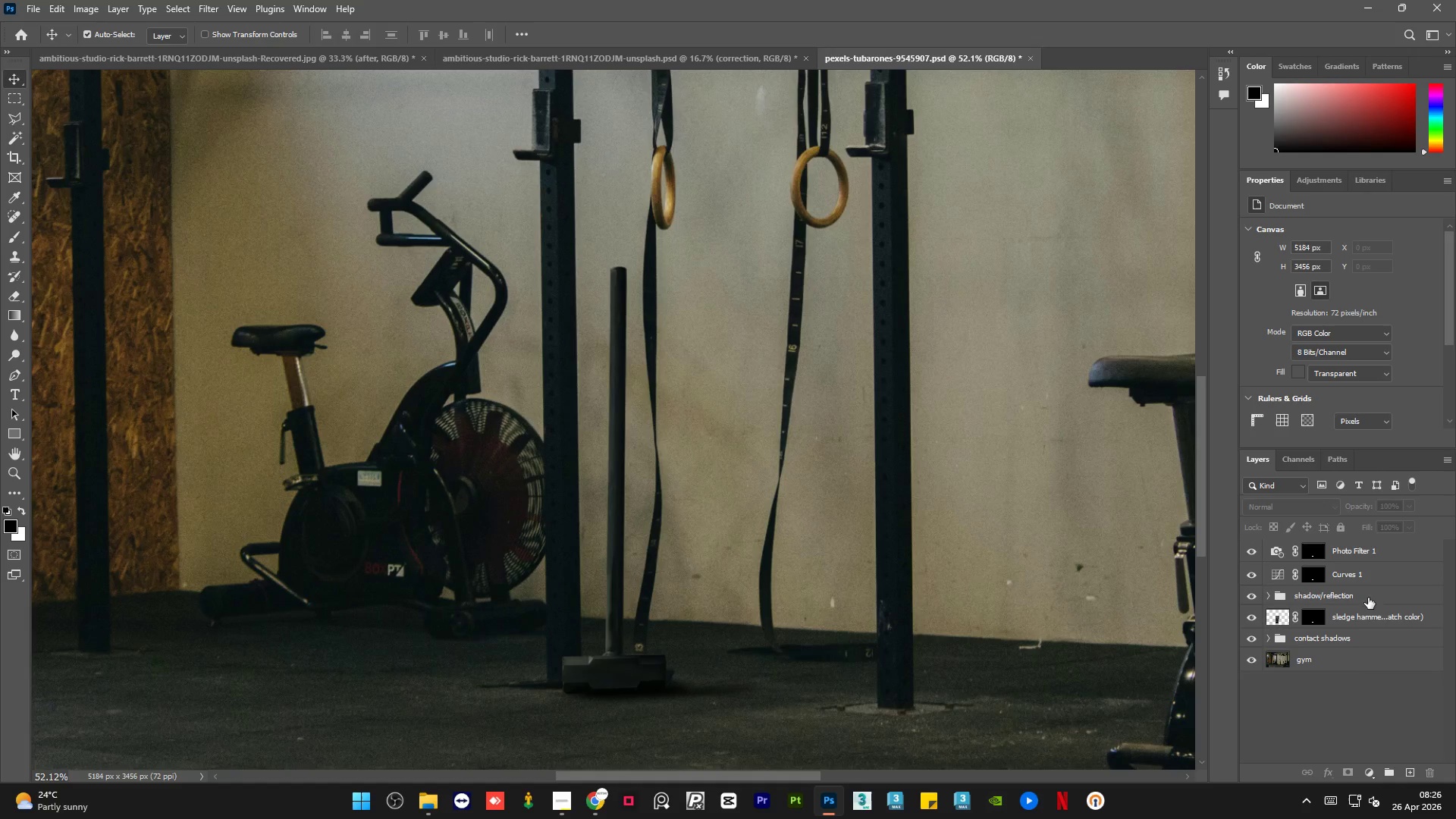 
left_click([1384, 578])
 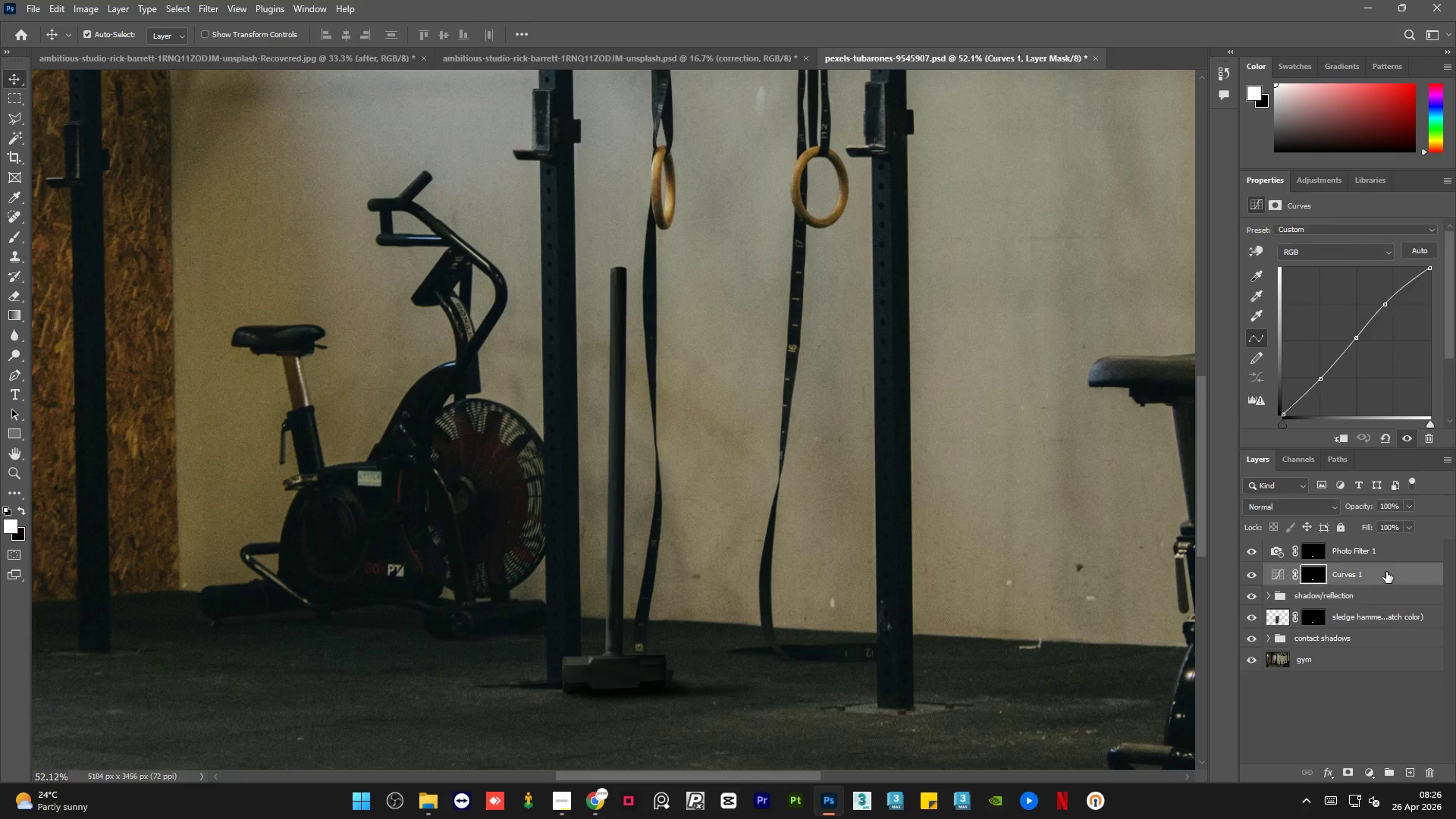 
hold_key(key=ControlLeft, duration=0.52)
left_click([1392, 554])
 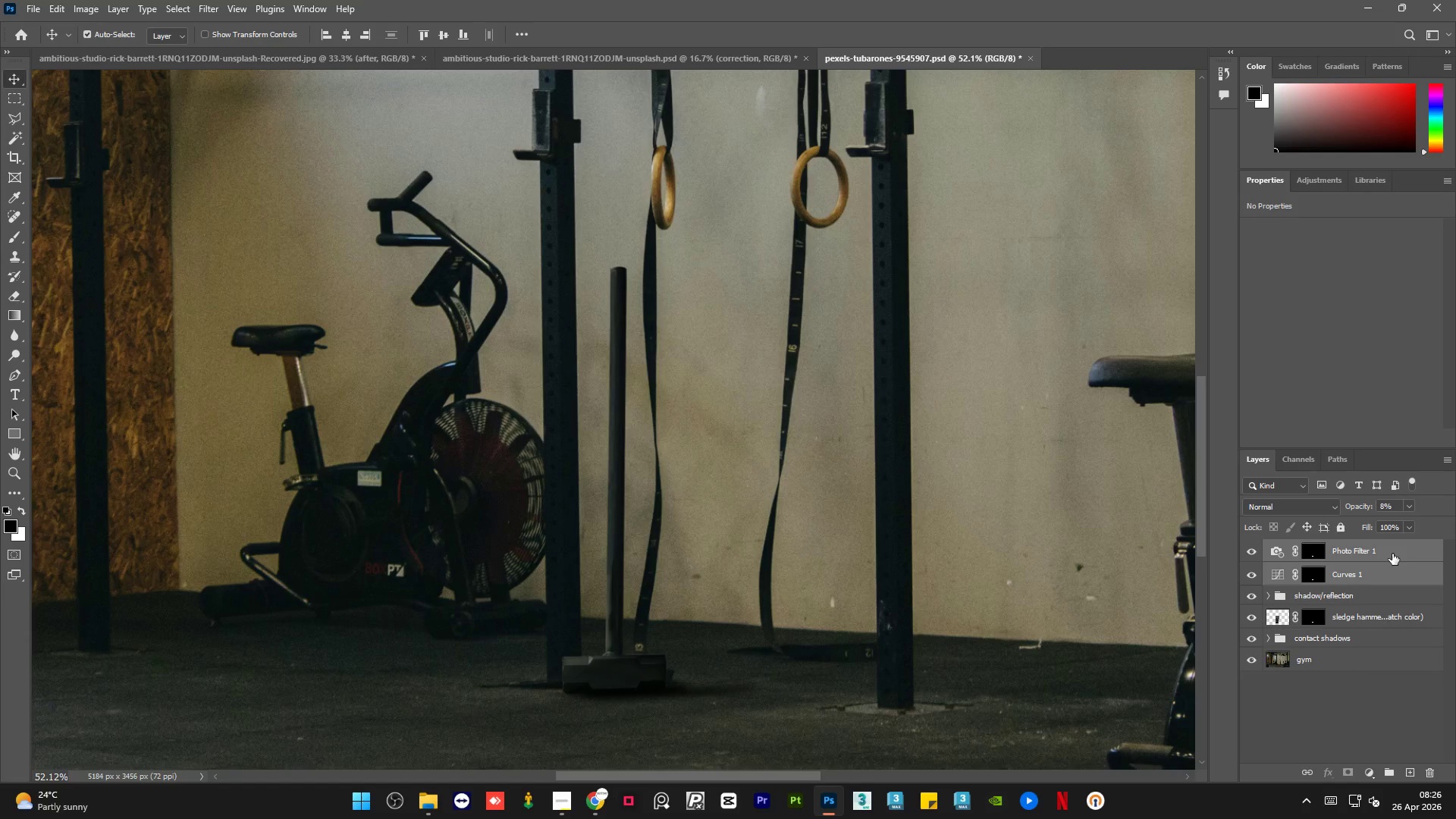 
key(Control+G)
 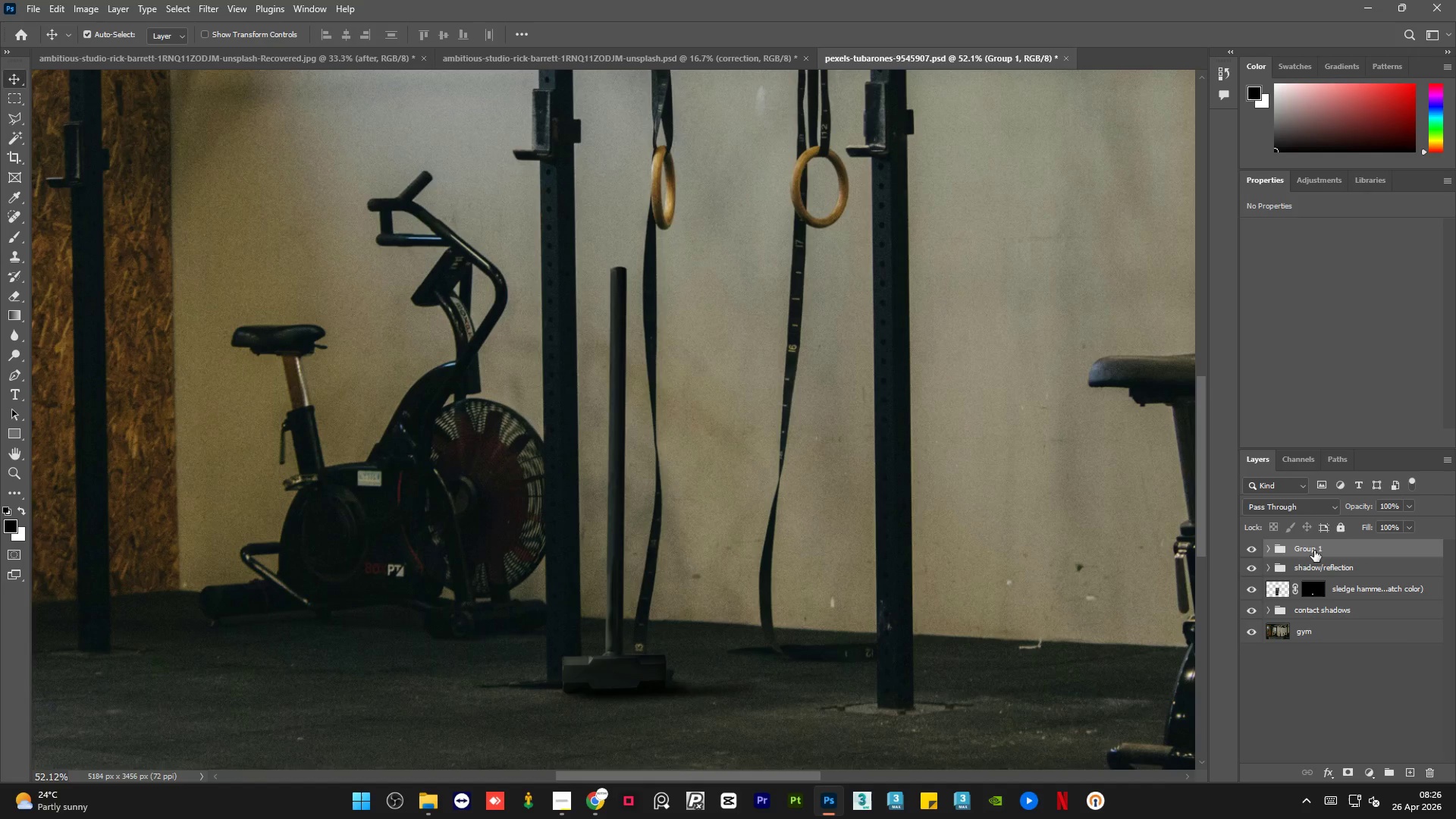 
double_click([1314, 551])
 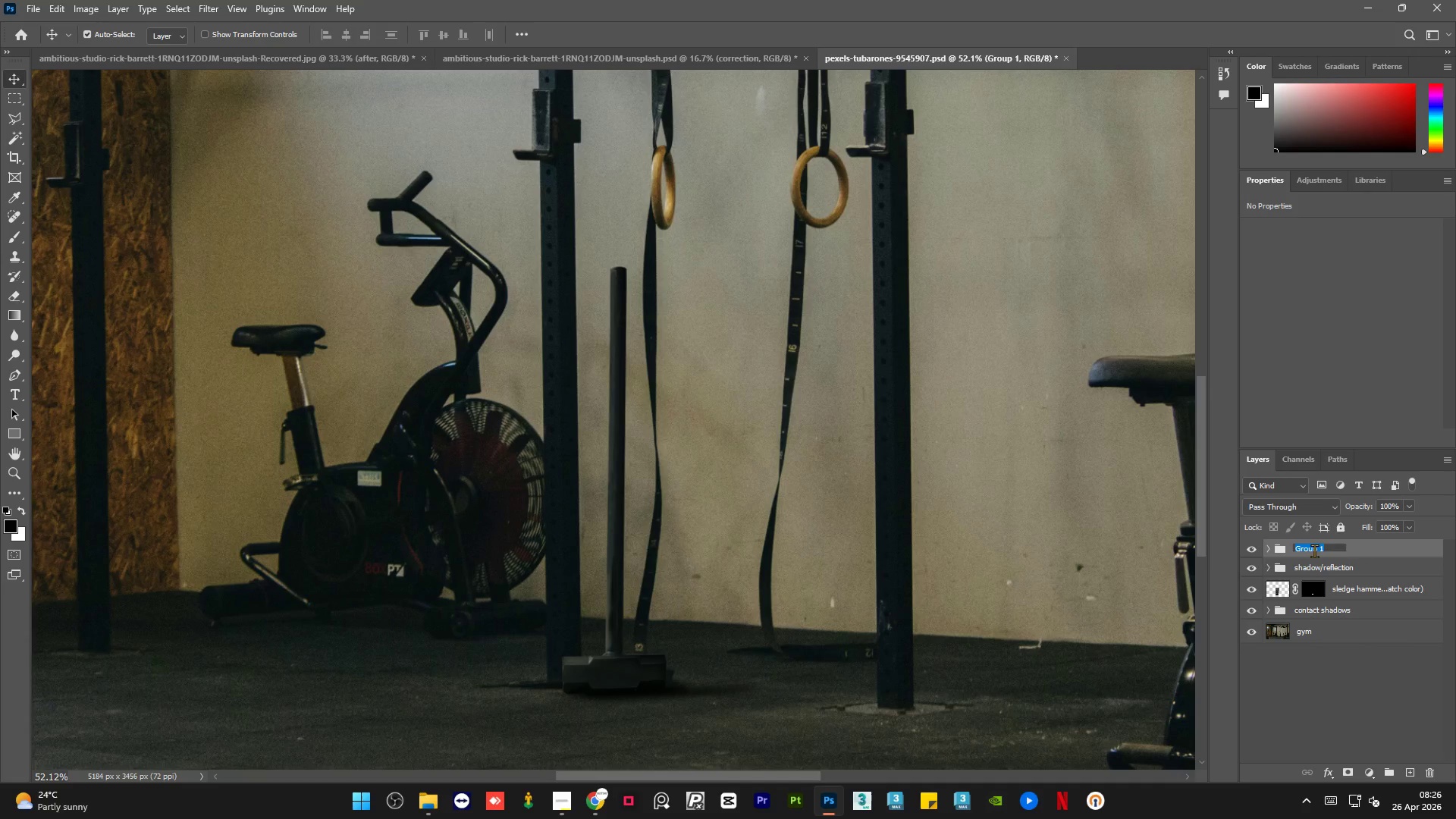 
type(correction)
 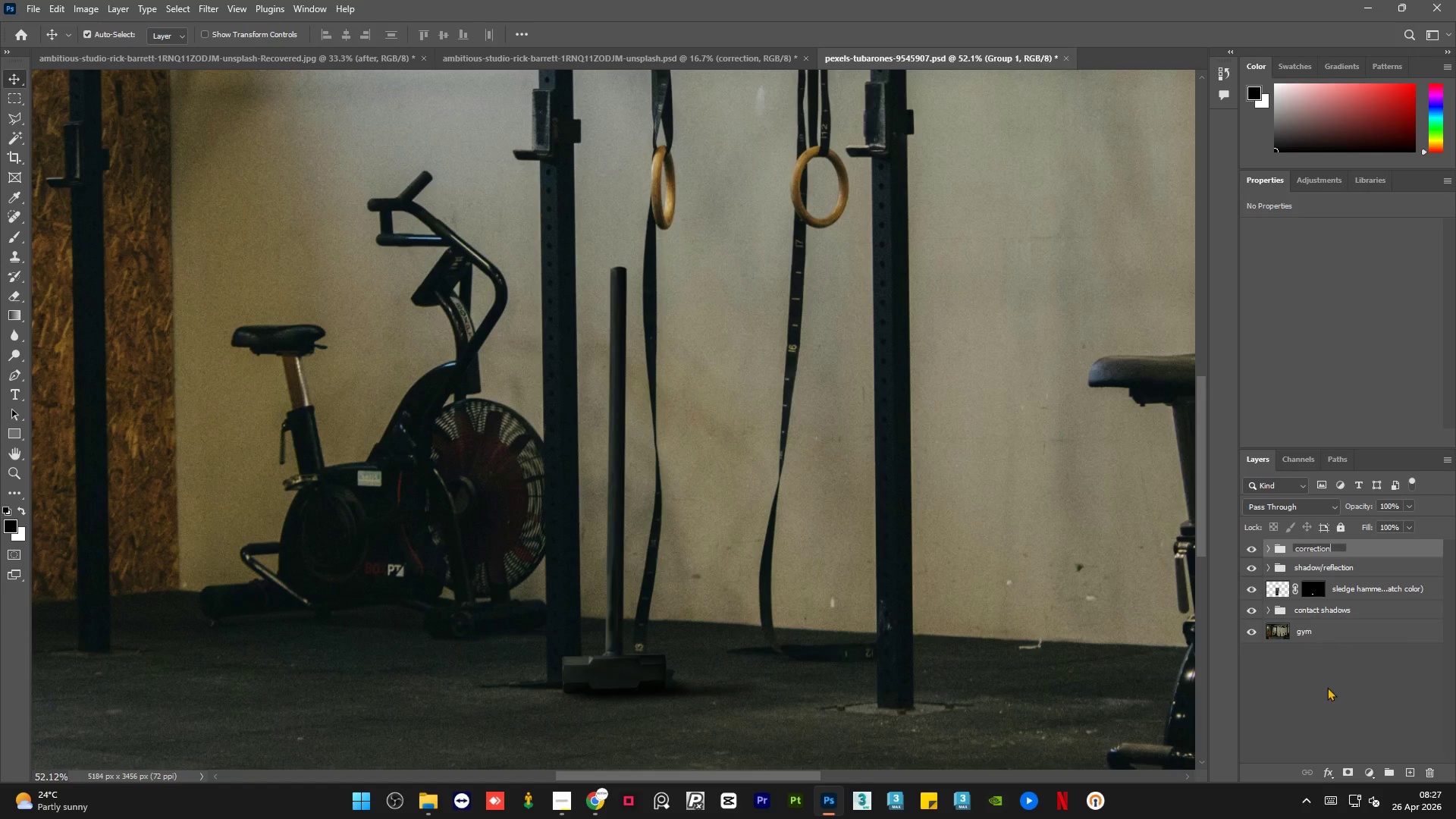 
left_click([1327, 692])
 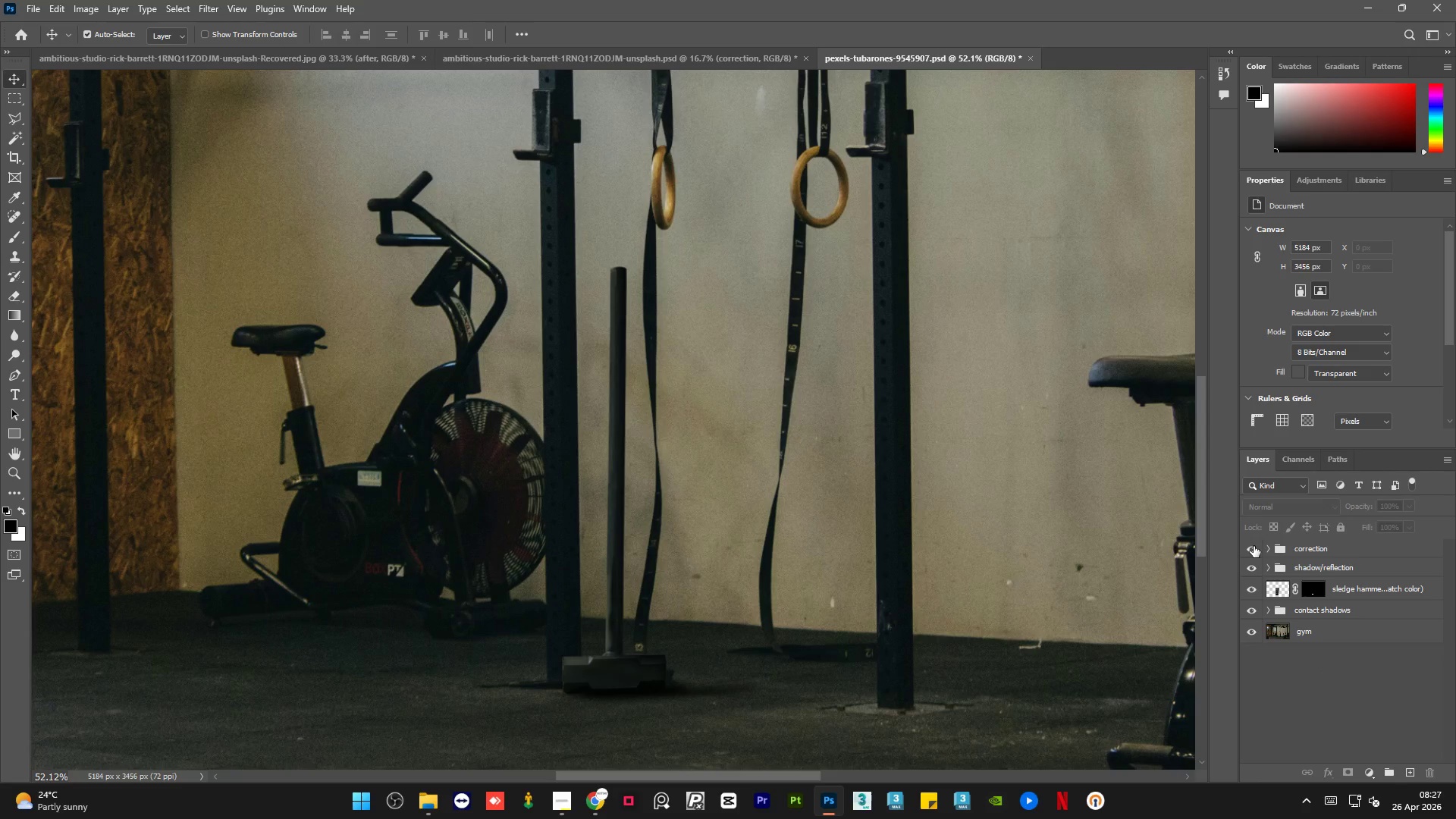 
left_click([1254, 546])
 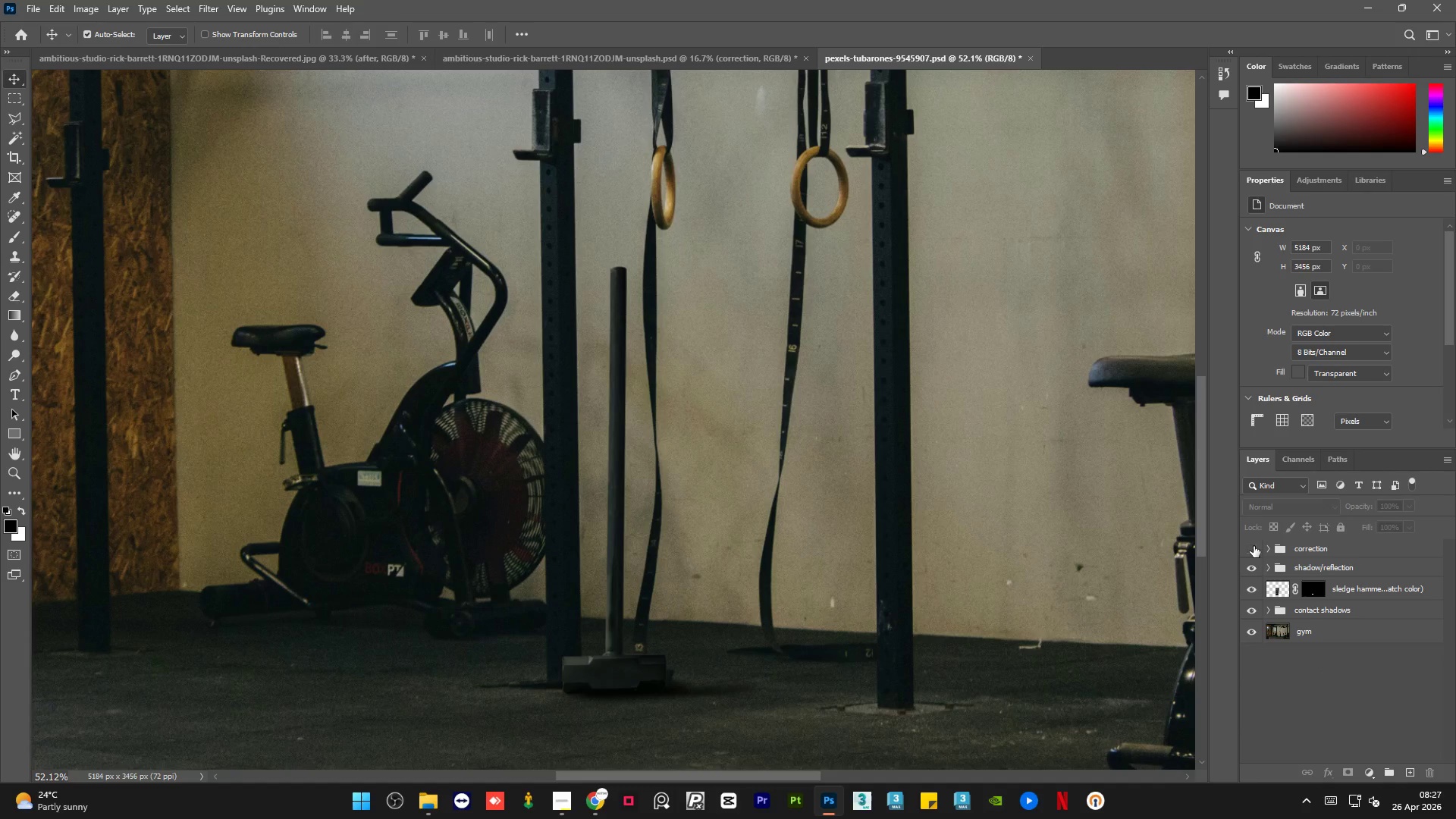 
left_click([1254, 546])
 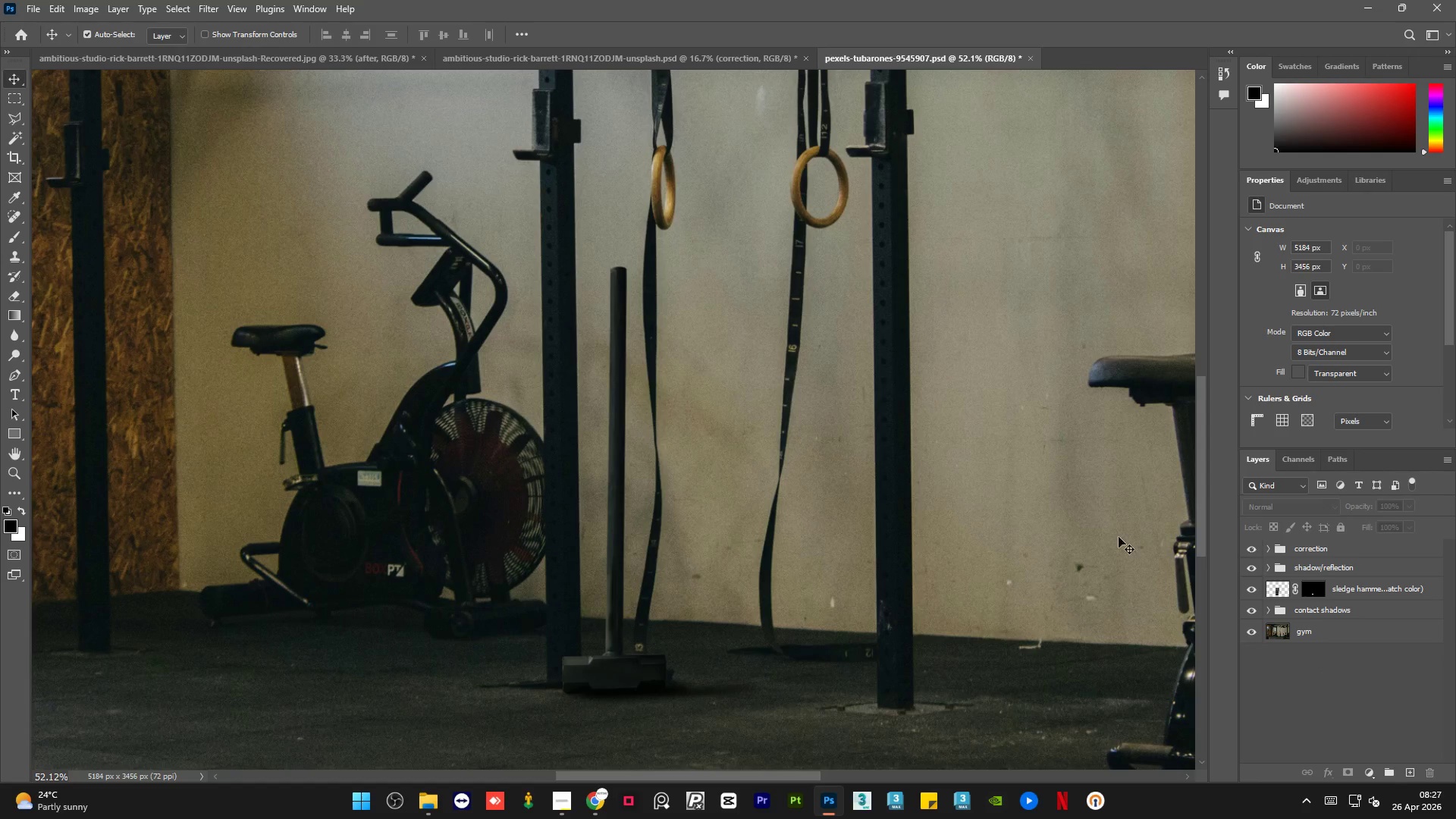 
hold_key(key=AltLeft, duration=1.19)
scroll: coordinate [682, 517], scroll_direction: down, amount: 6.0
 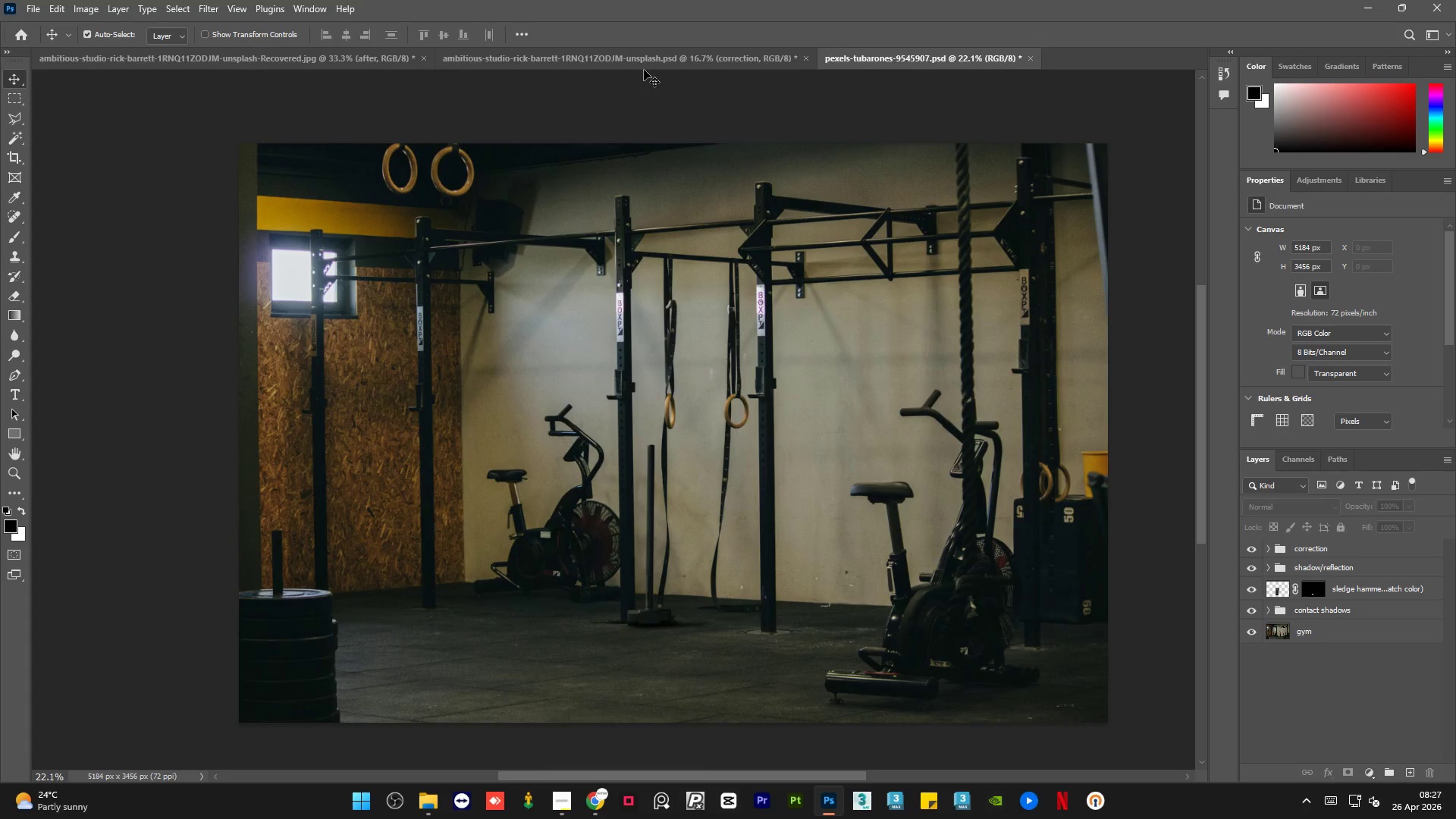 
left_click([645, 67])
 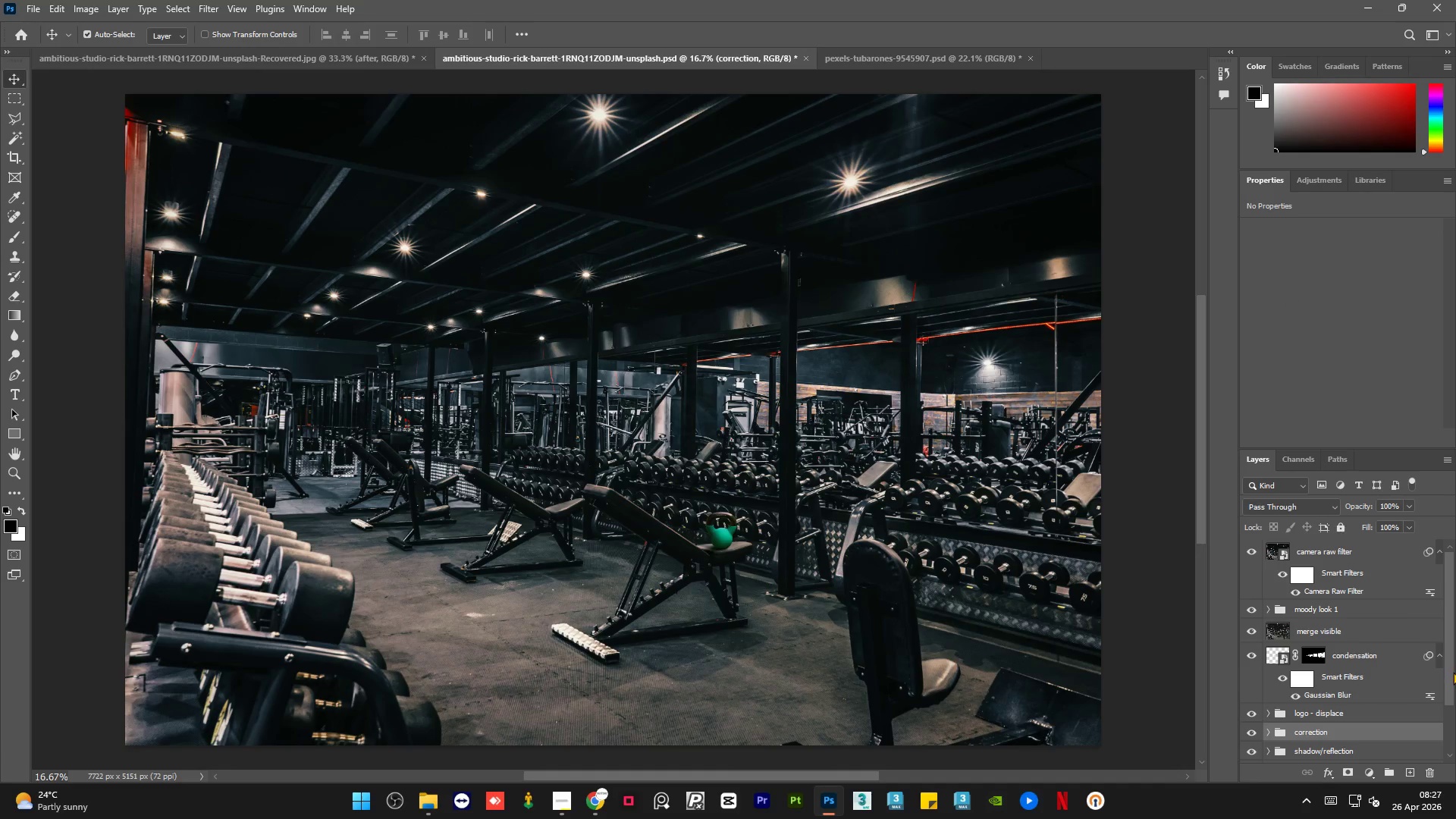 
left_click_drag(start_coordinate=[1453, 667], to_coordinate=[1455, 741])
 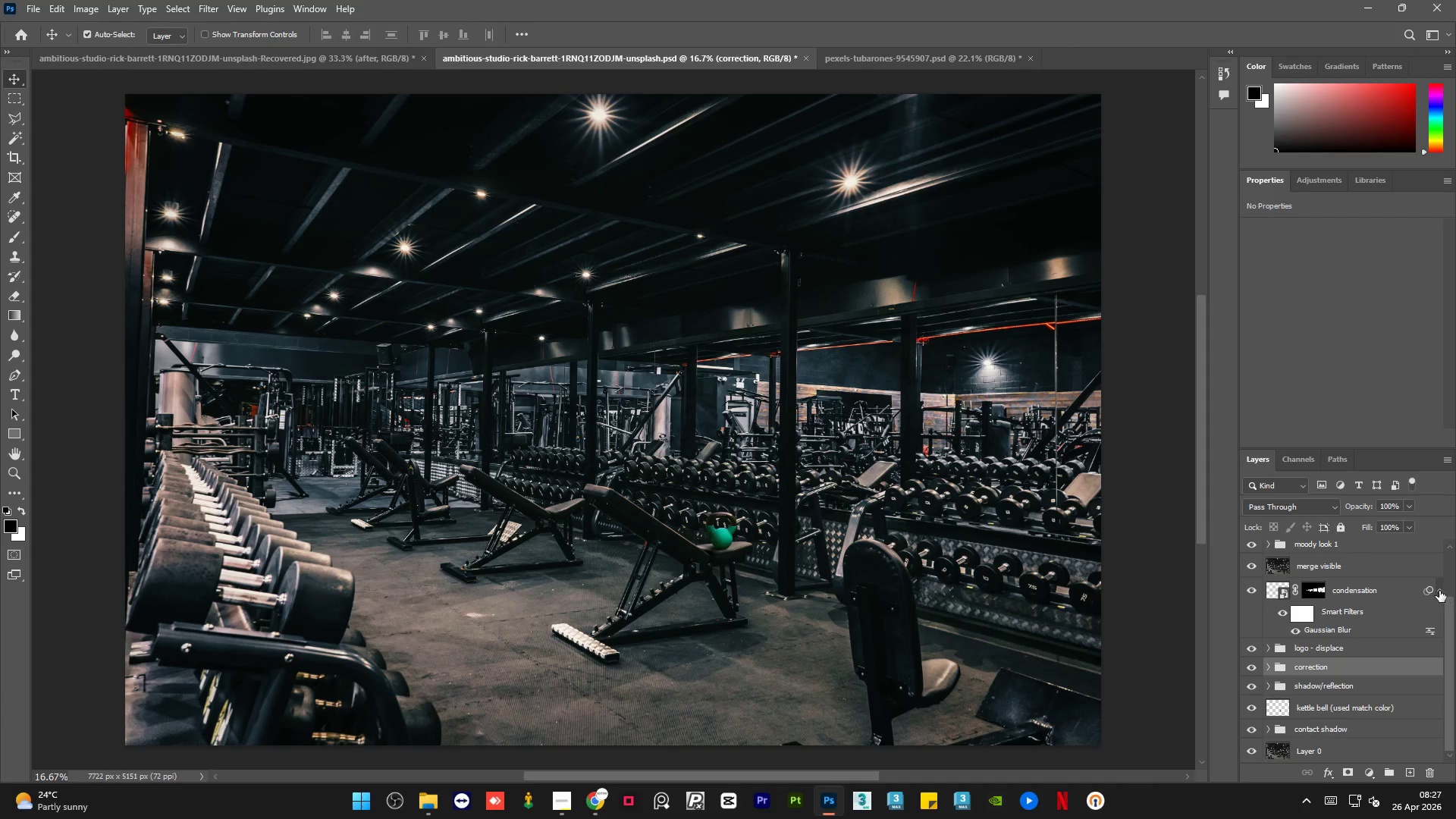 
left_click([1451, 629])
 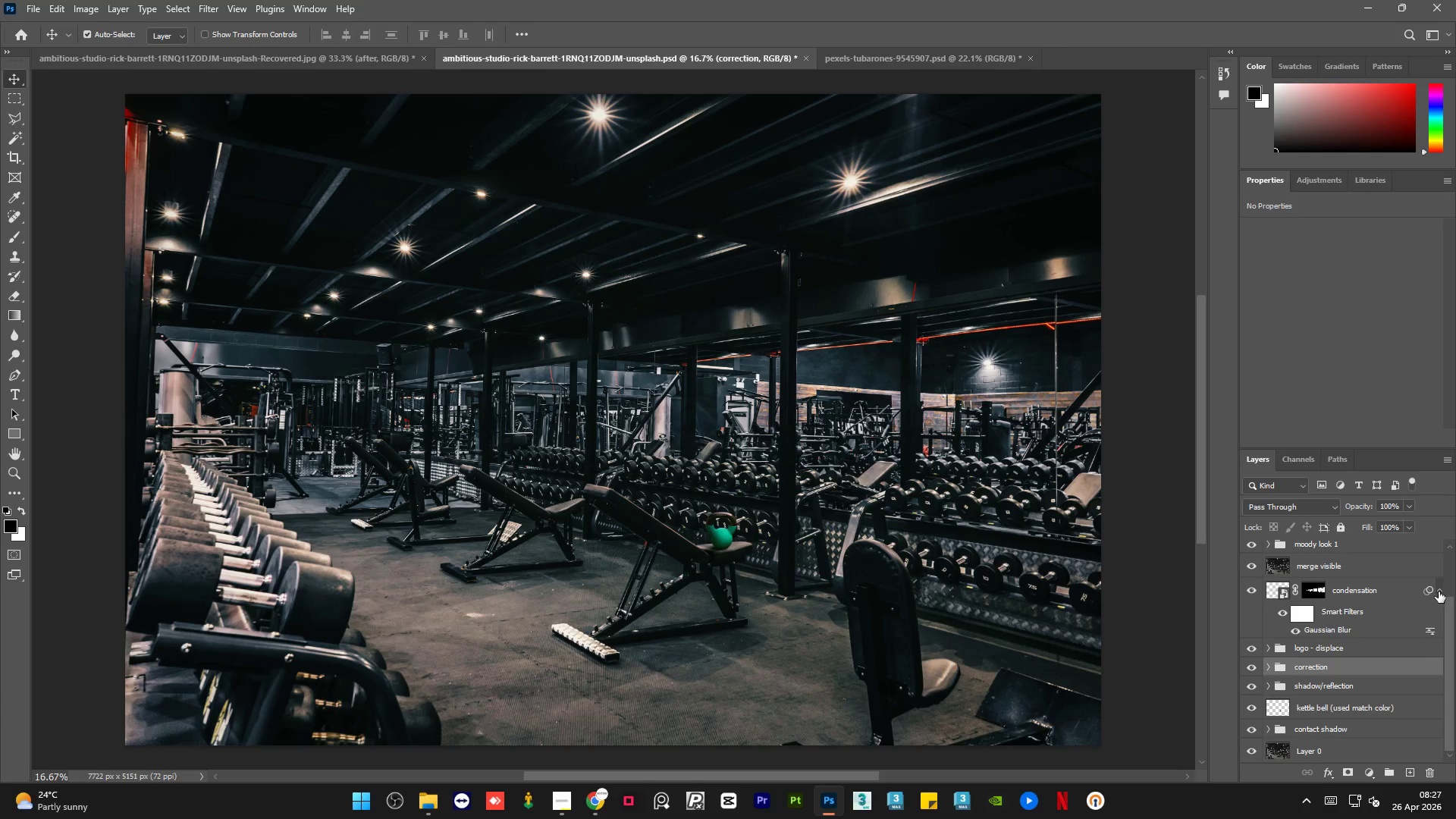 
left_click([1440, 589])
 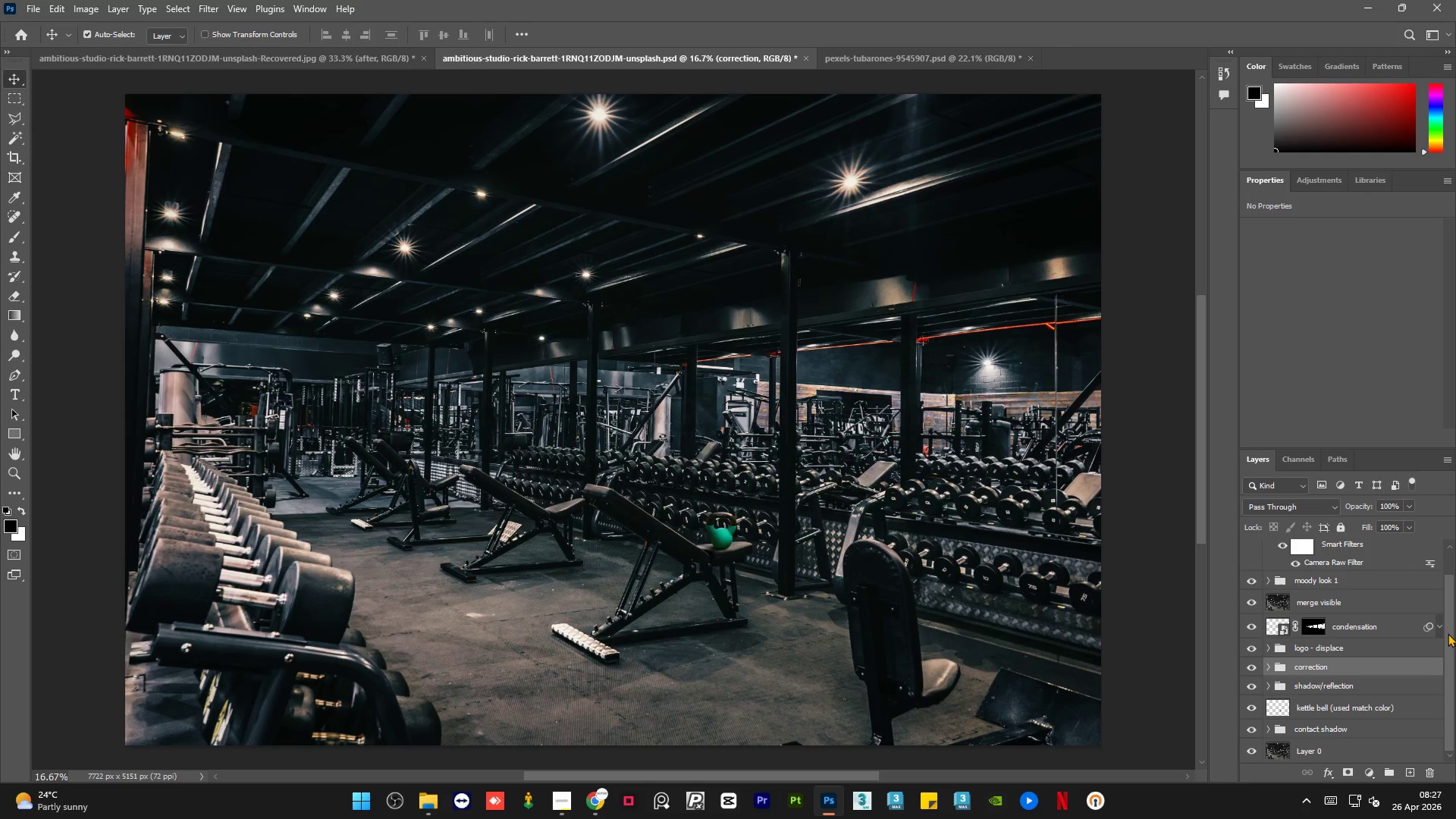 
left_click_drag(start_coordinate=[1448, 633], to_coordinate=[1449, 576])
 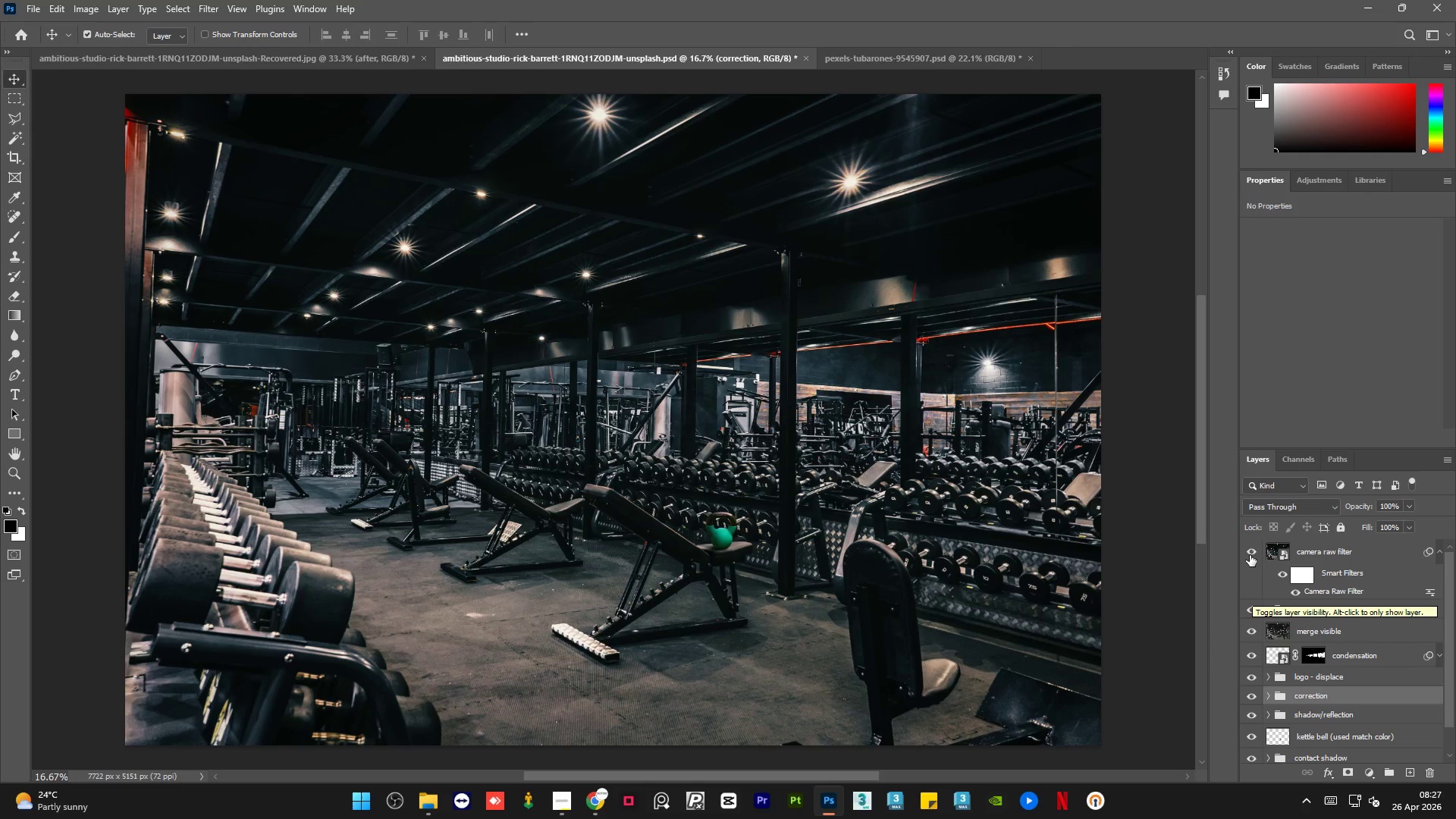 
left_click([1250, 555])
 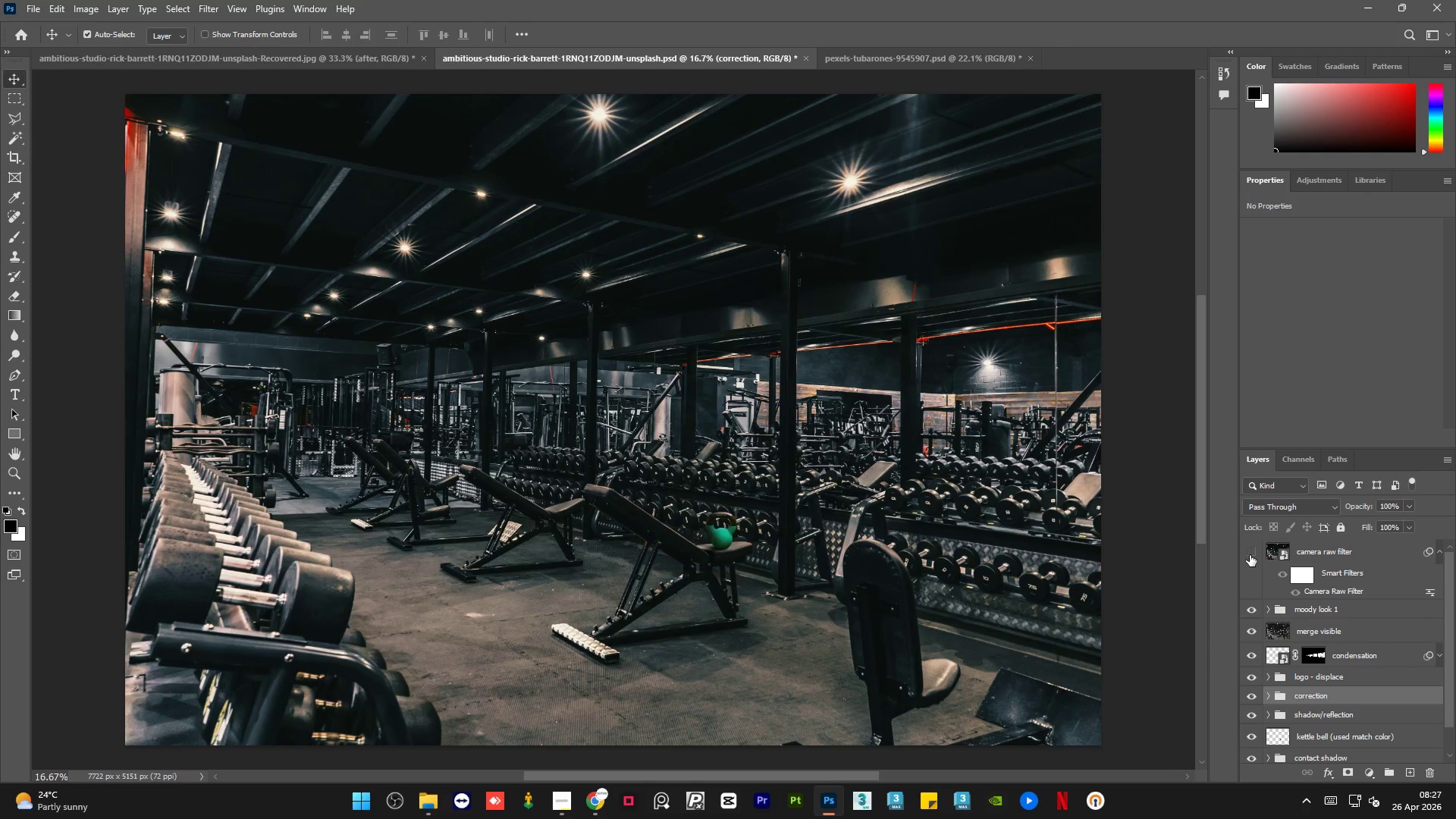 
left_click([1250, 555])
 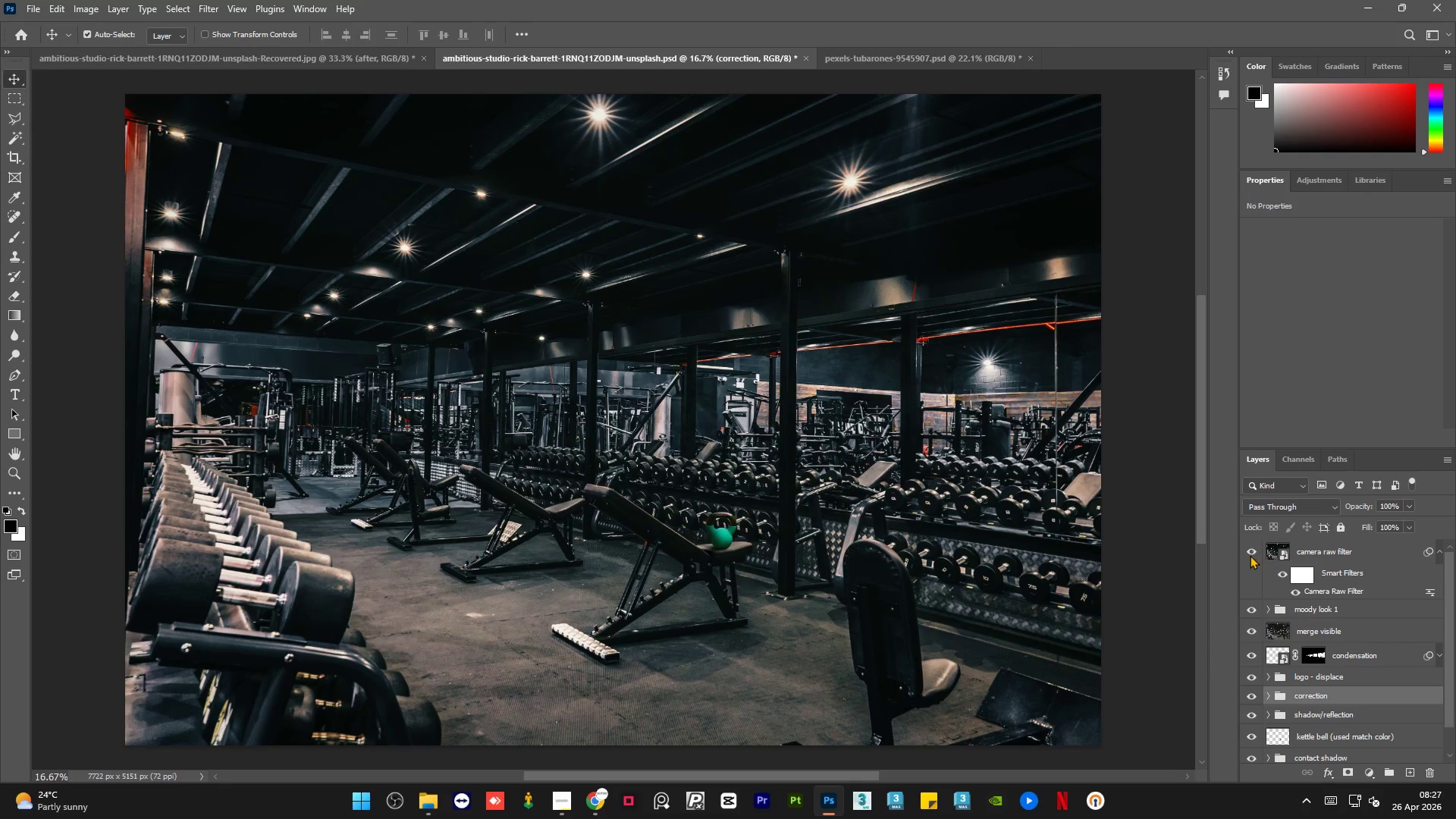 
left_click([1250, 555])
 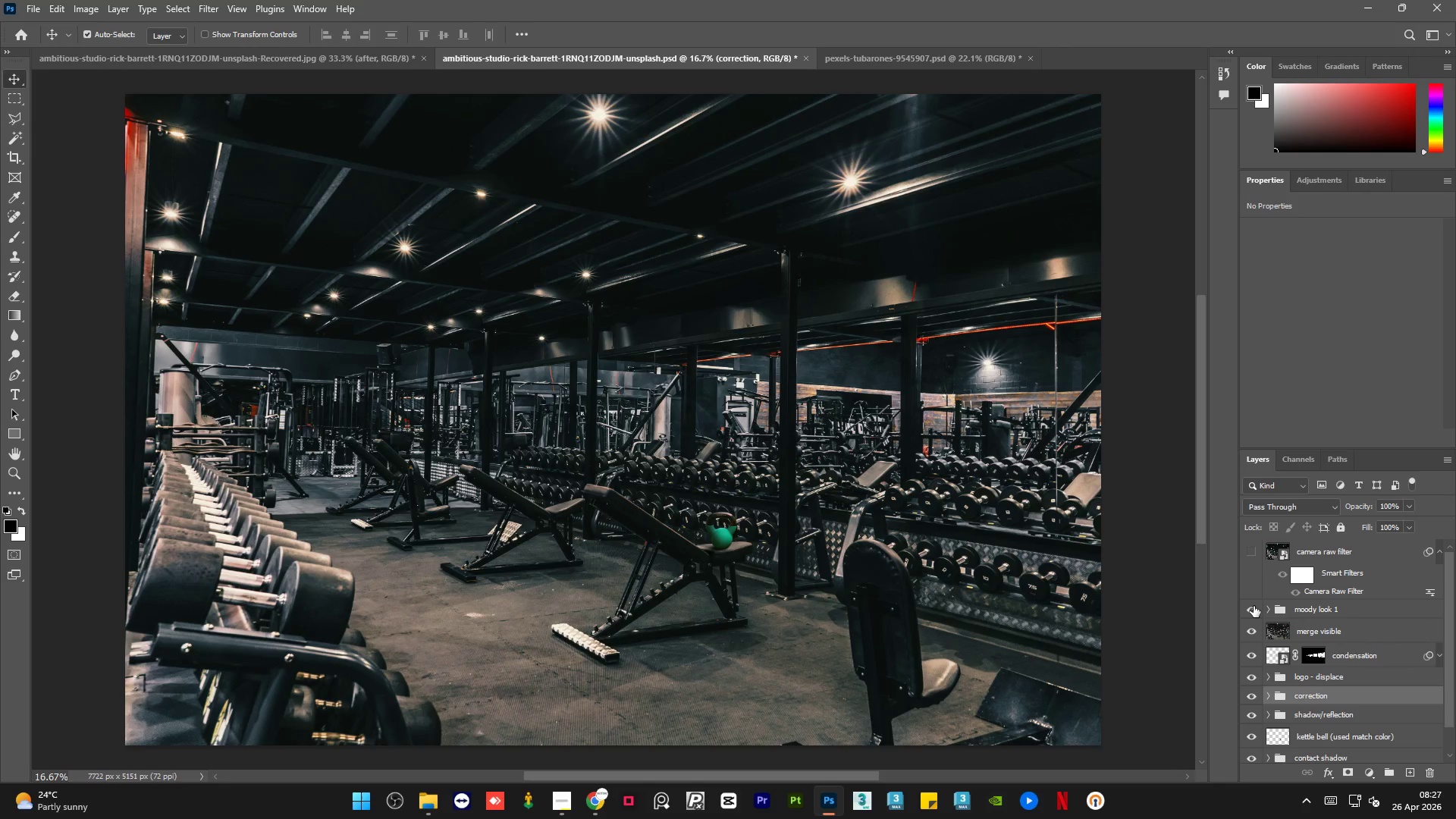 
left_click([1254, 606])
 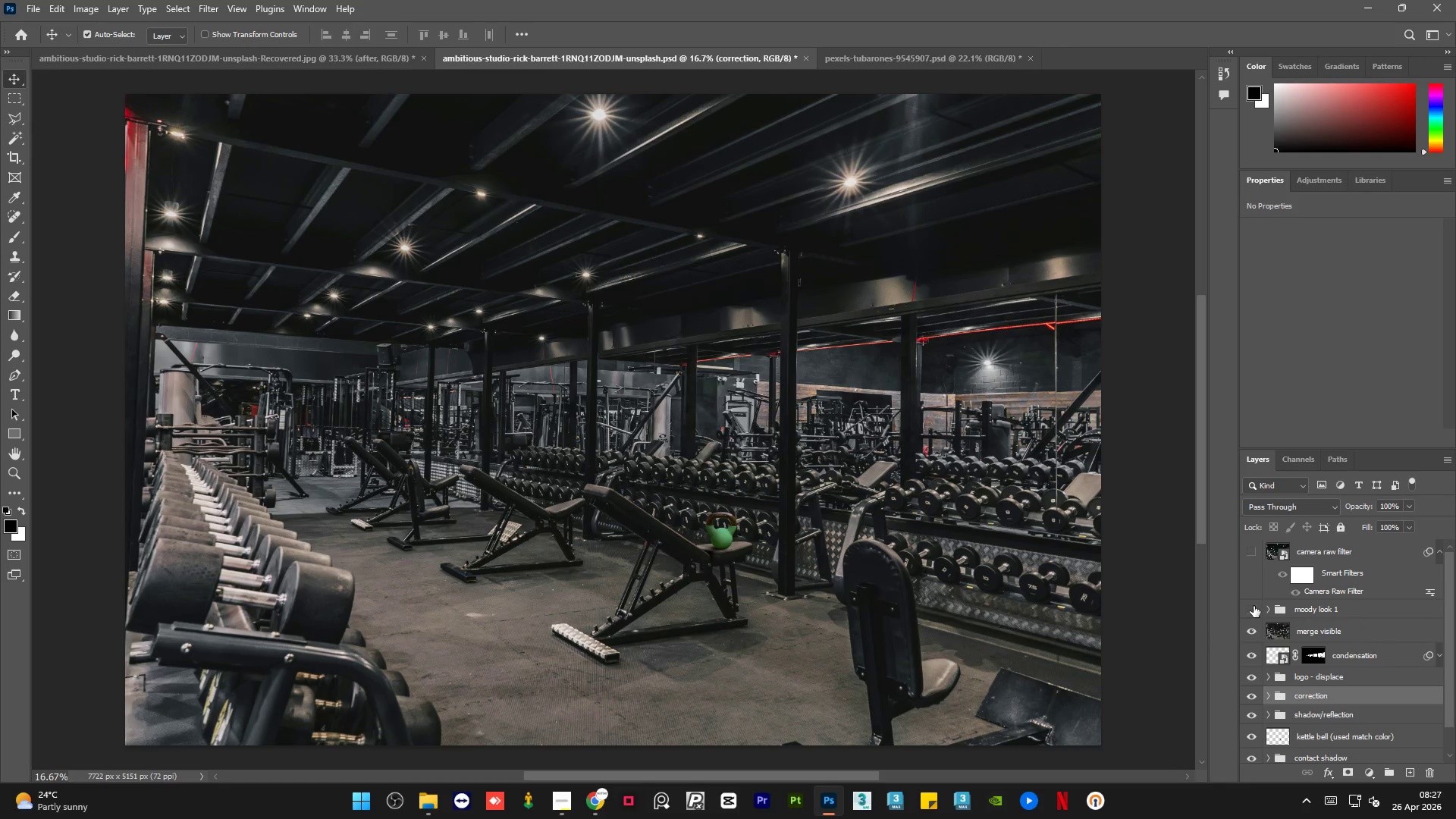 
left_click([1254, 606])
 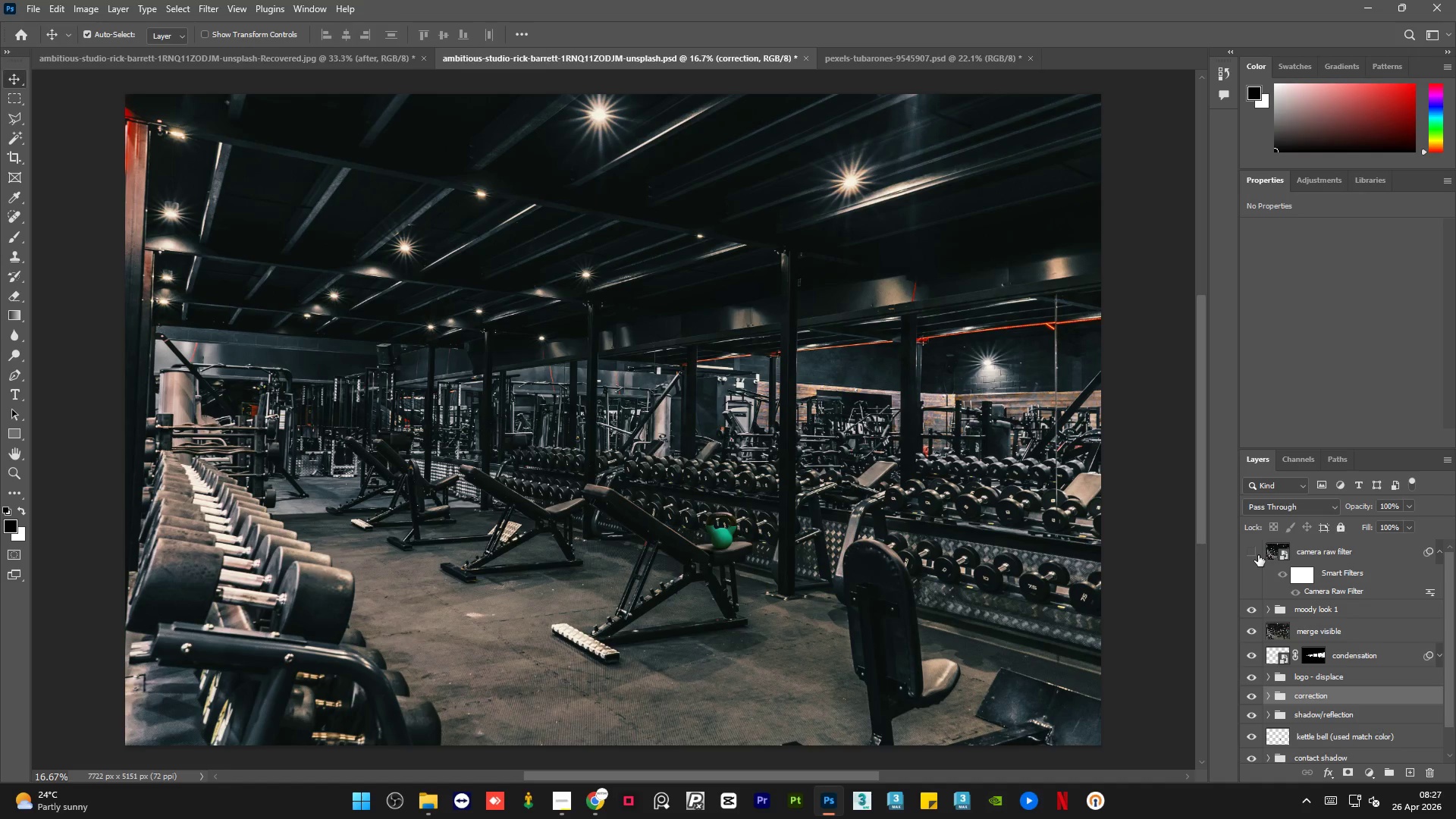 
left_click([1251, 551])
 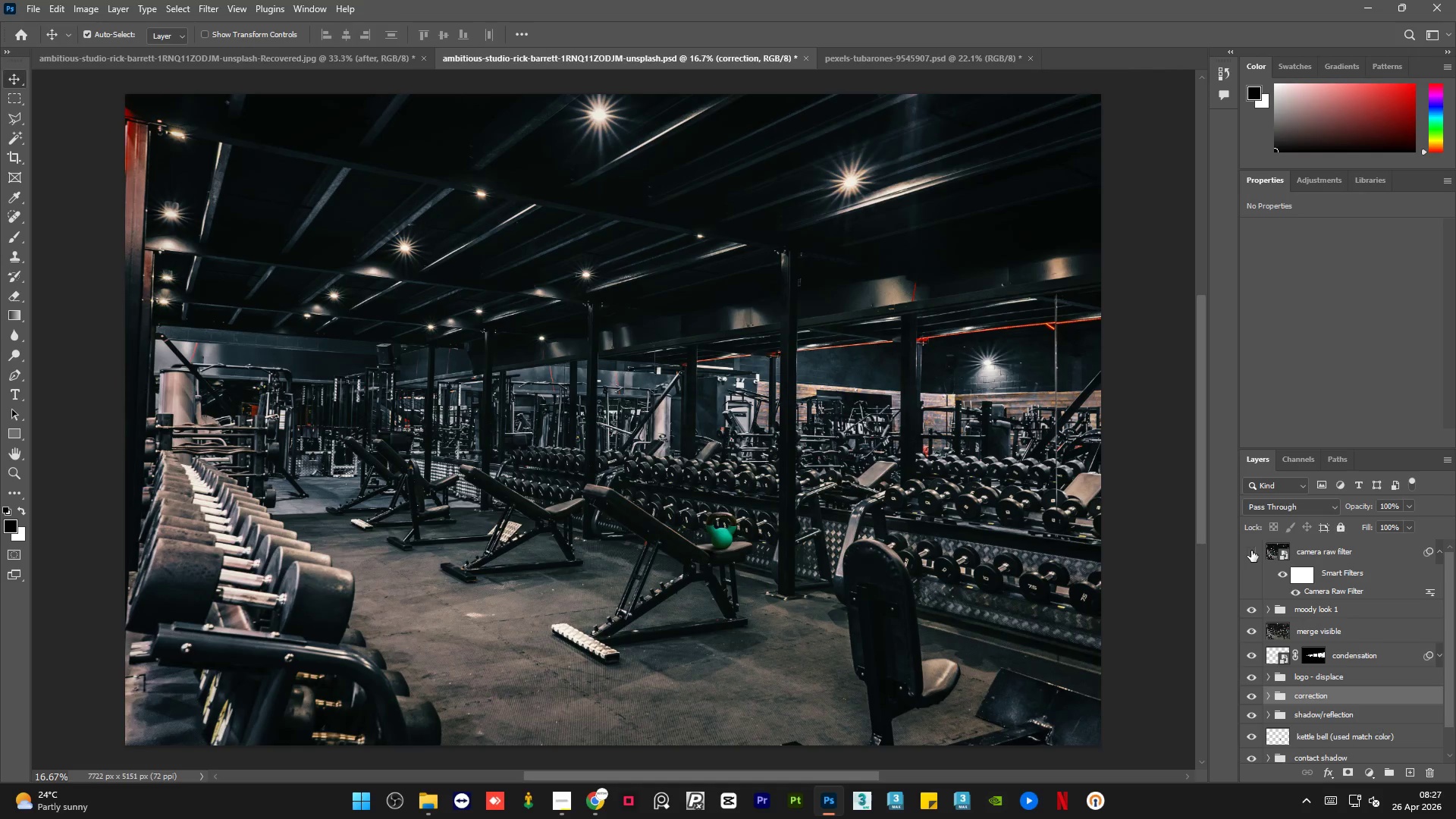 
double_click([1251, 551])
 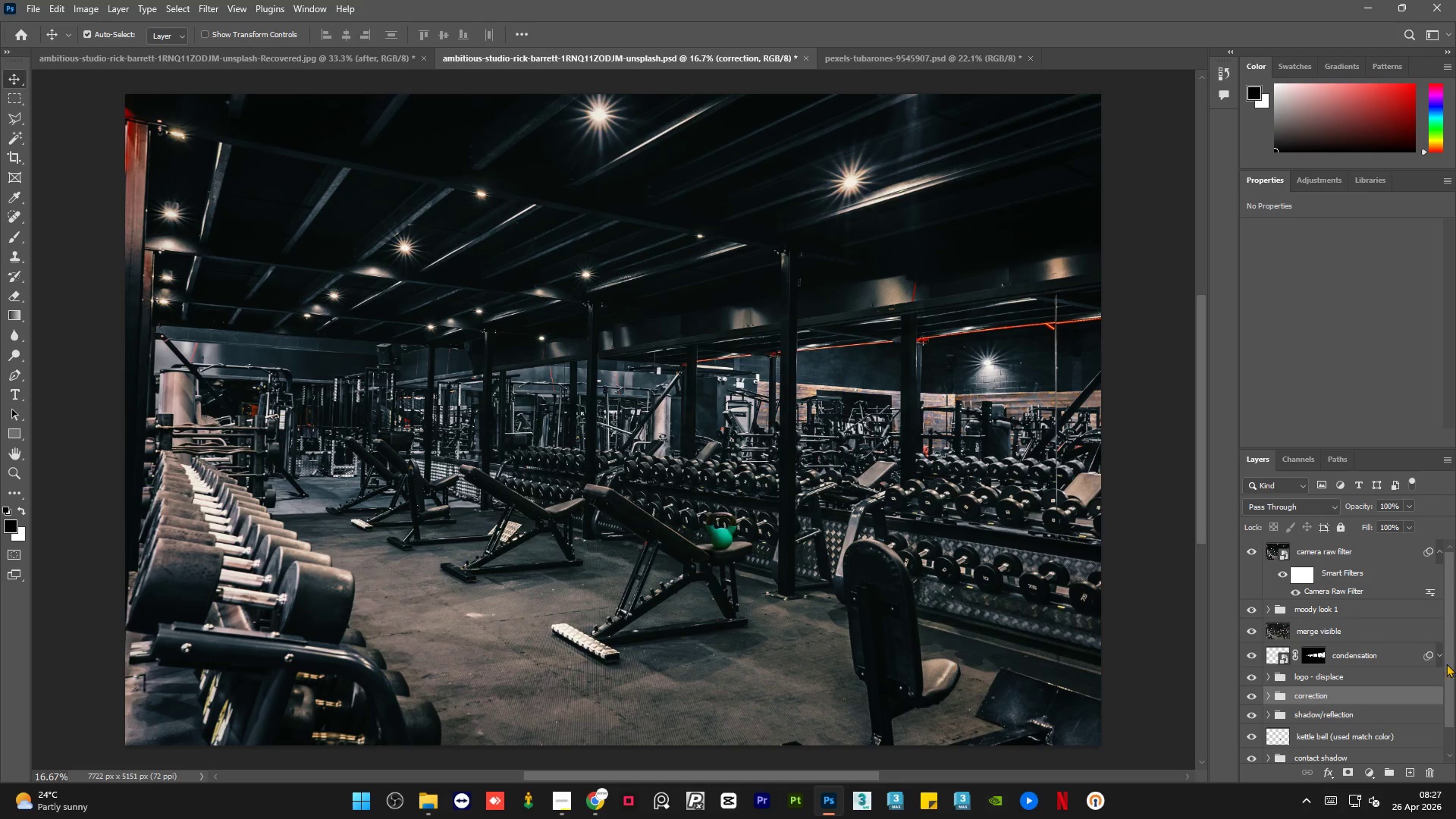 
left_click_drag(start_coordinate=[1448, 660], to_coordinate=[1449, 679])
 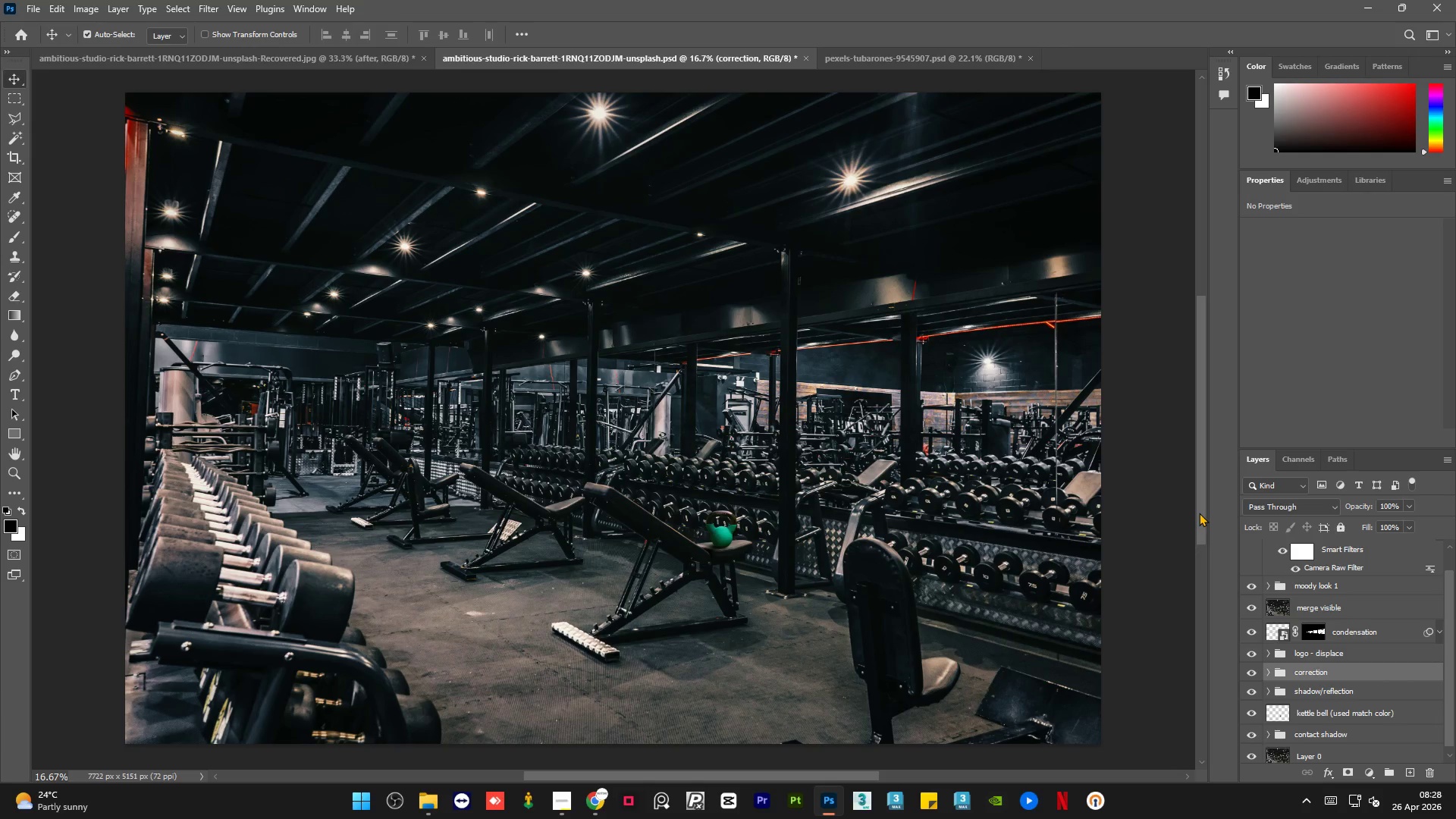 
wait(41.05)
 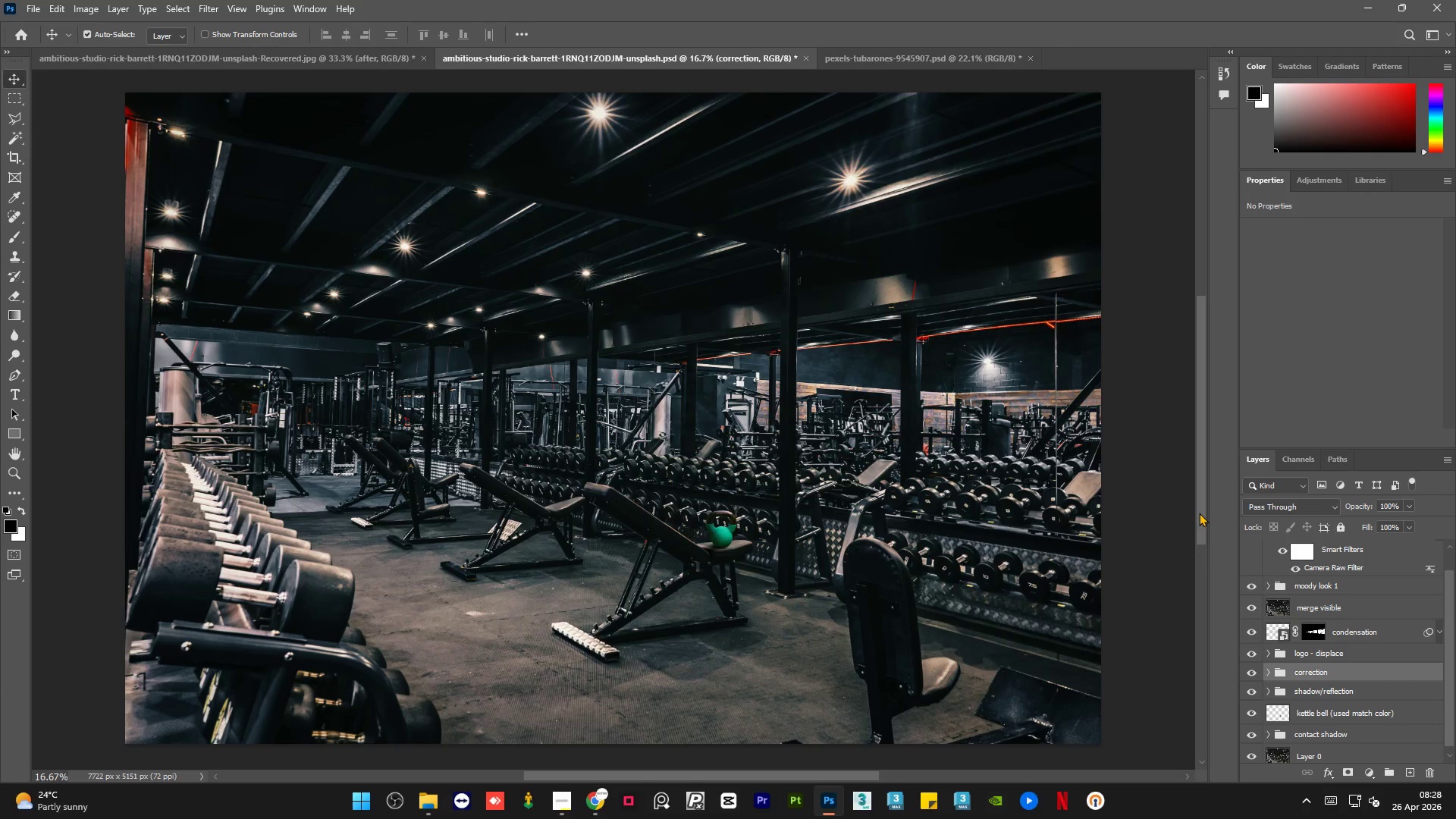 
left_click_drag(start_coordinate=[1449, 636], to_coordinate=[1453, 587])
 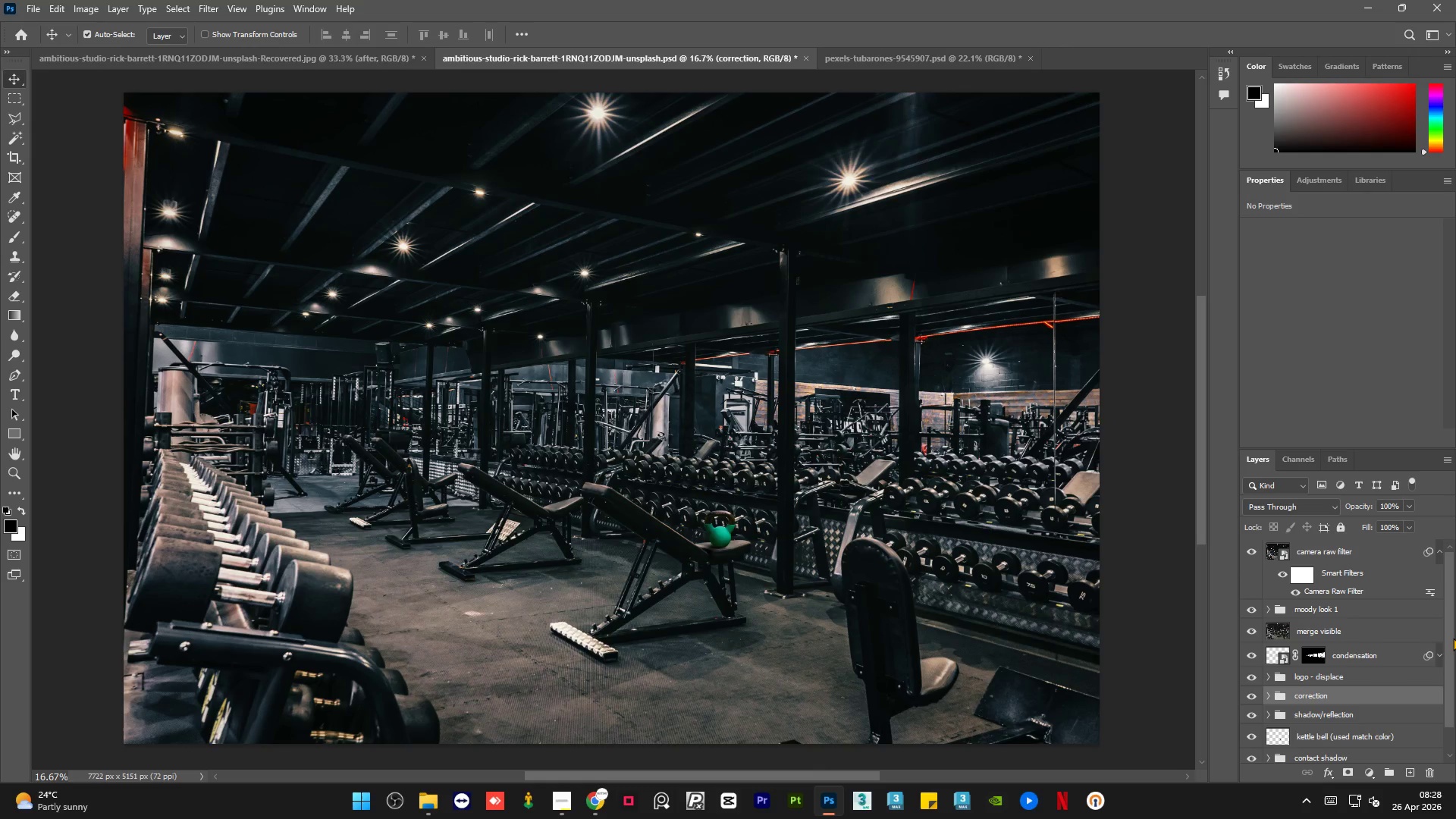 
left_click_drag(start_coordinate=[1452, 644], to_coordinate=[1443, 709])
 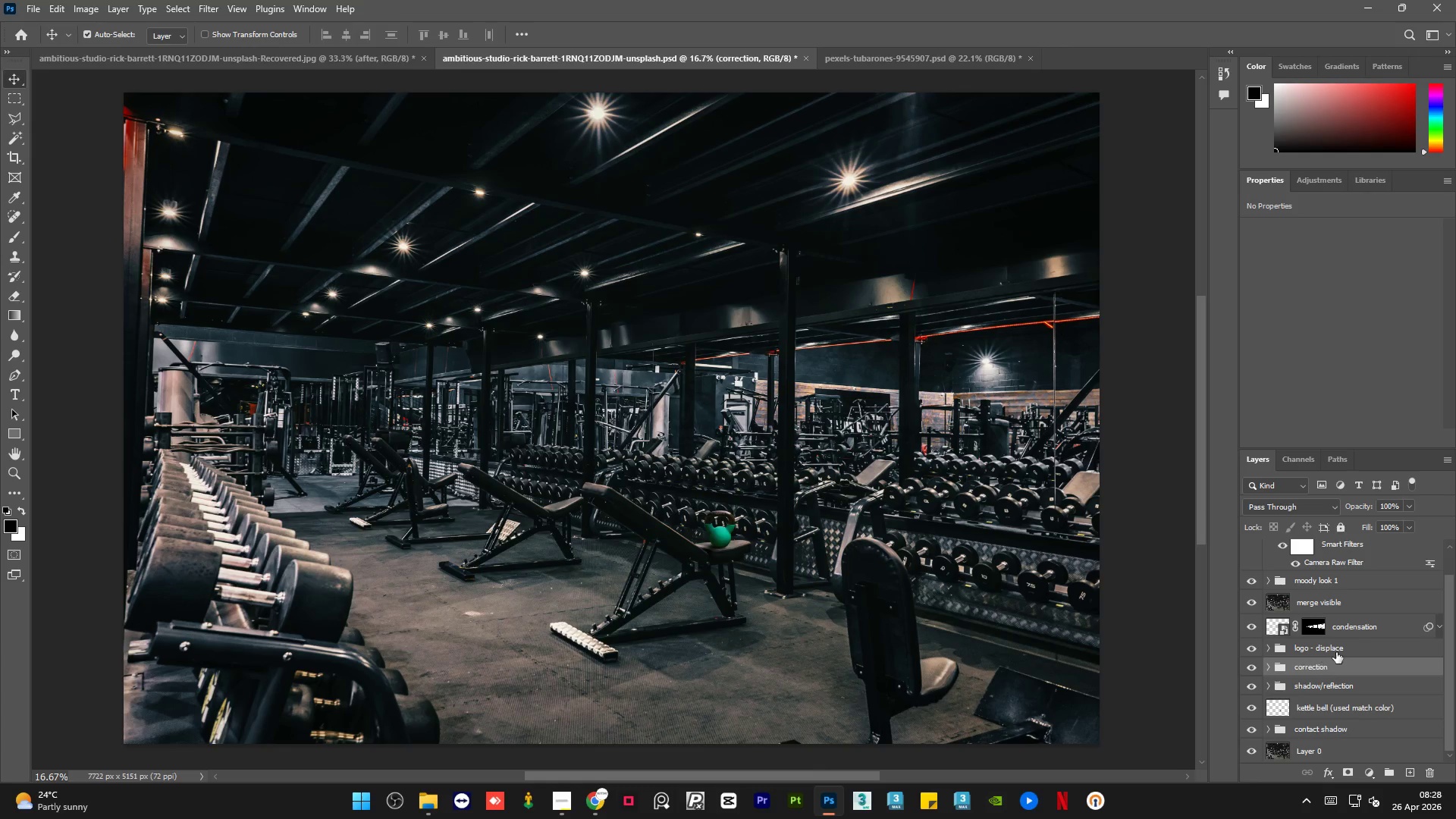 
left_click([1356, 648])
 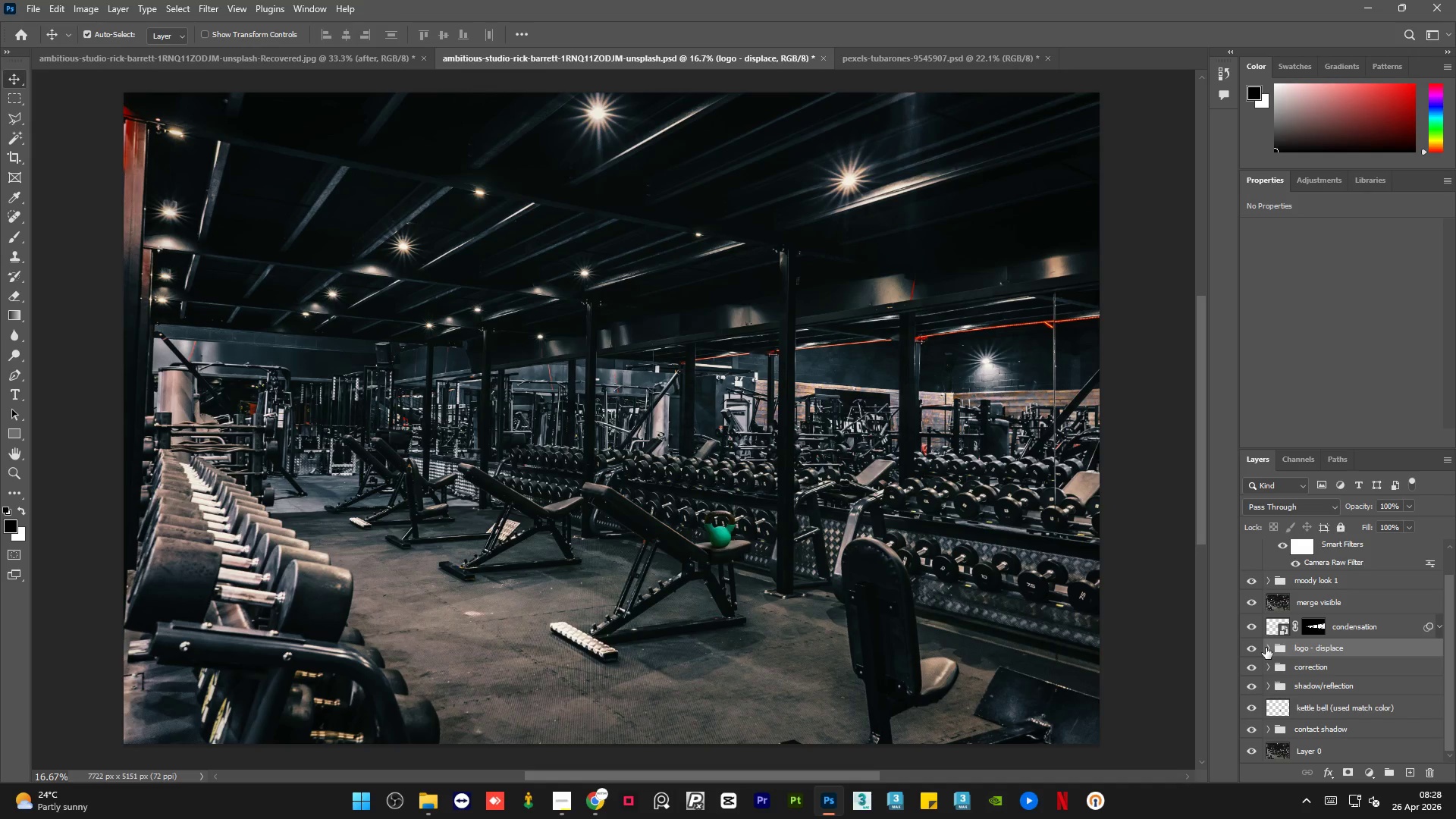 
left_click([1266, 647])
 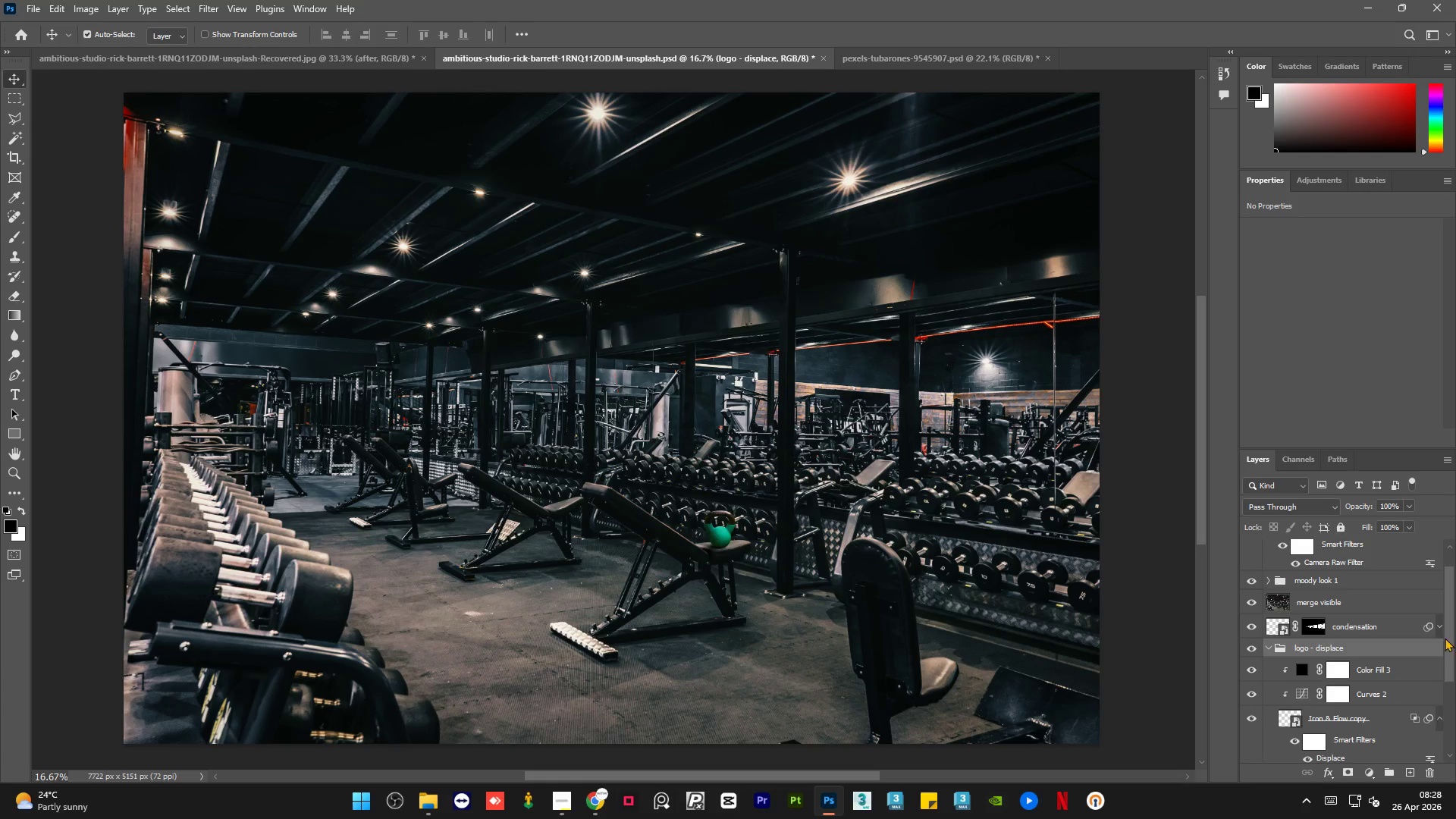 
left_click_drag(start_coordinate=[1450, 637], to_coordinate=[1451, 672])
 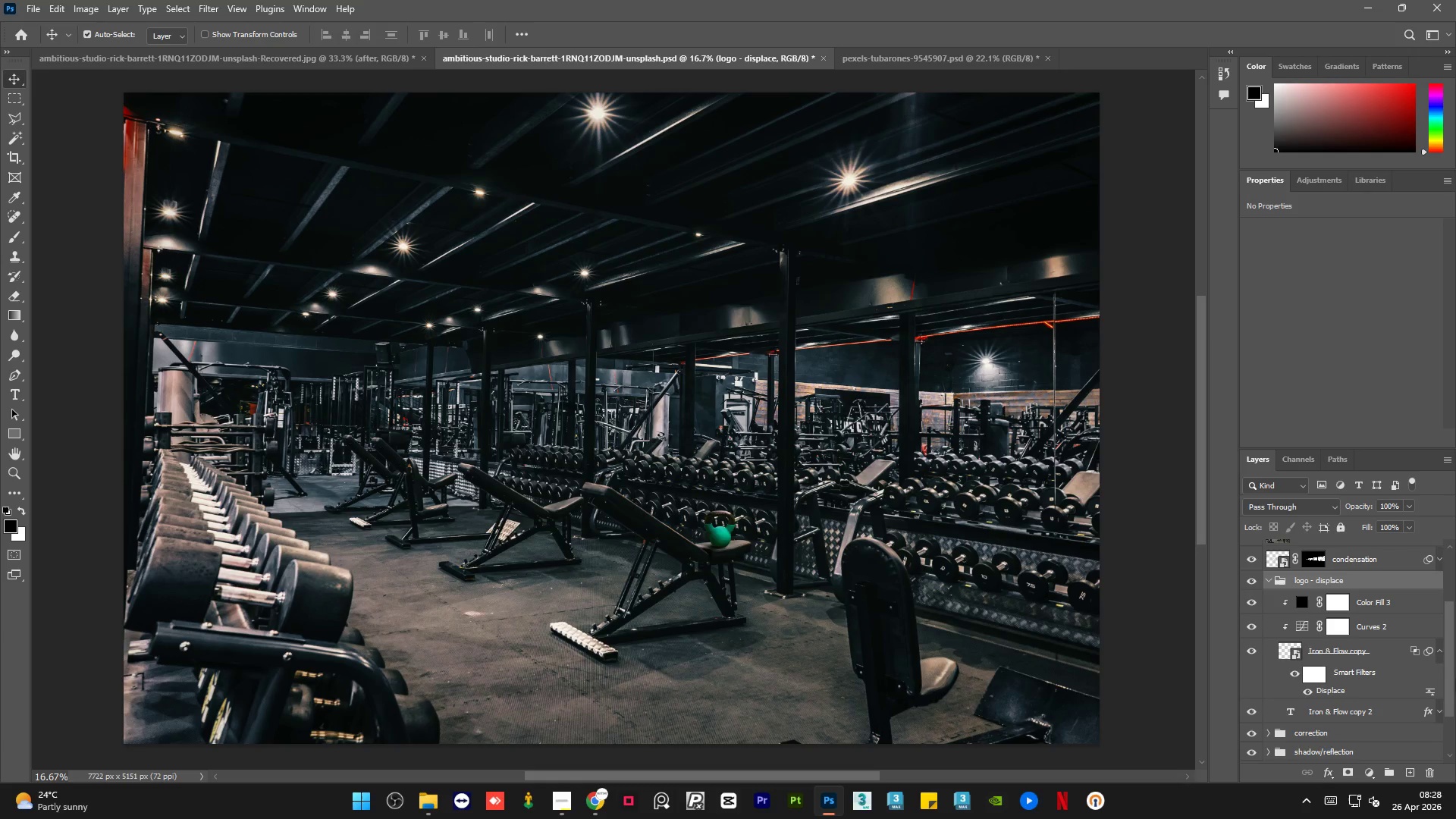 
wait(16.3)
 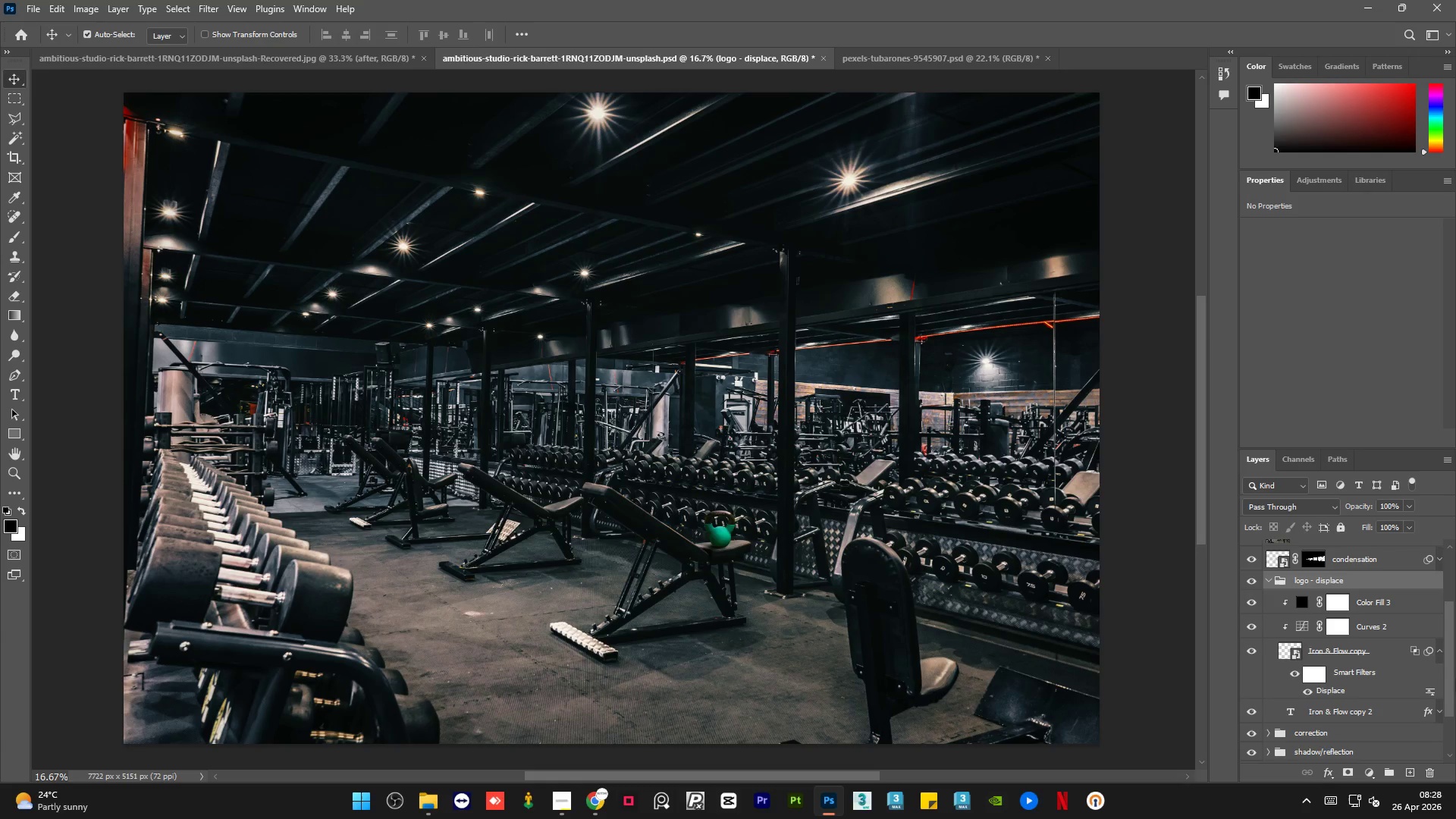 
left_click([858, 58])
 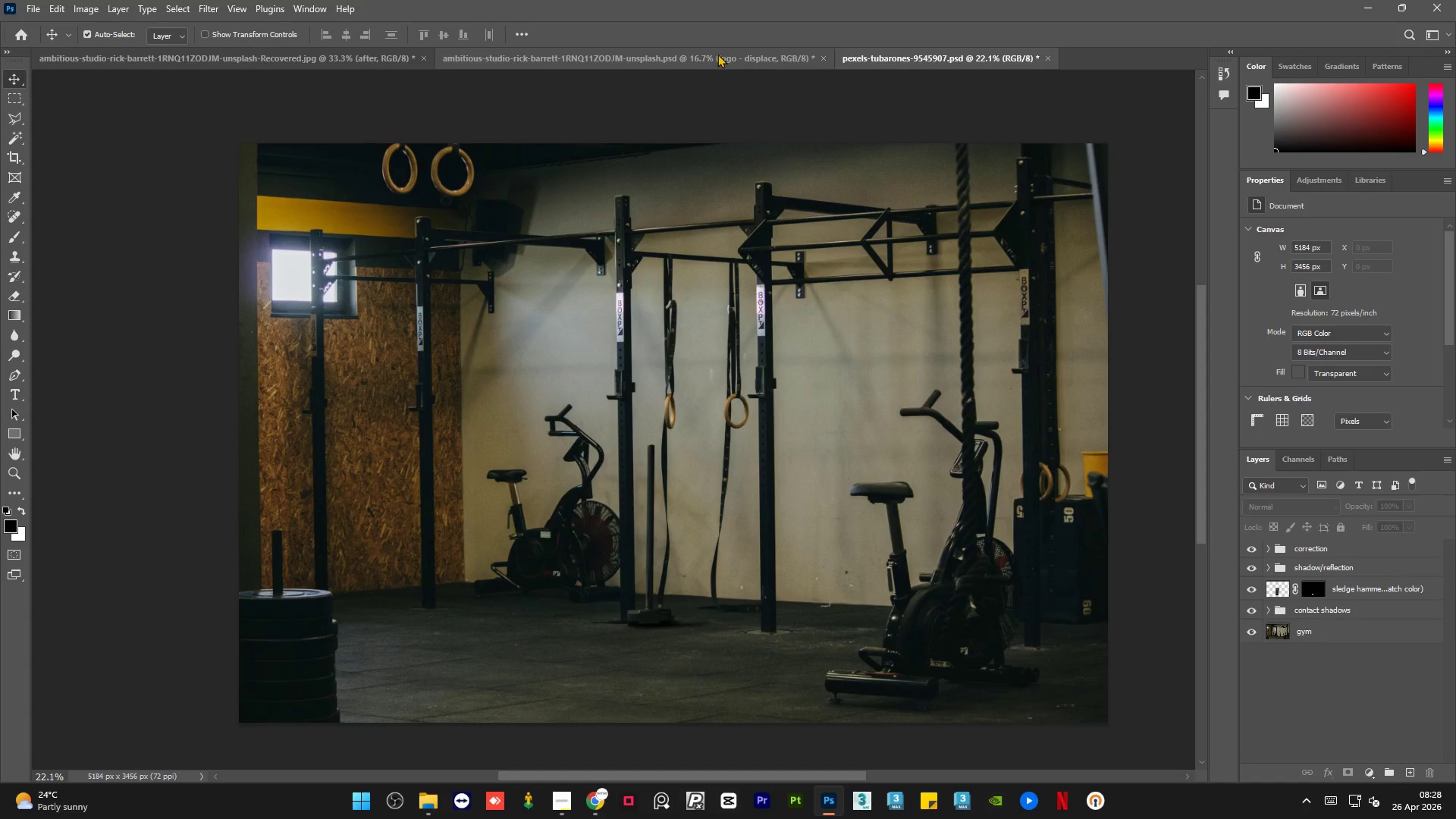 
left_click([714, 53])
 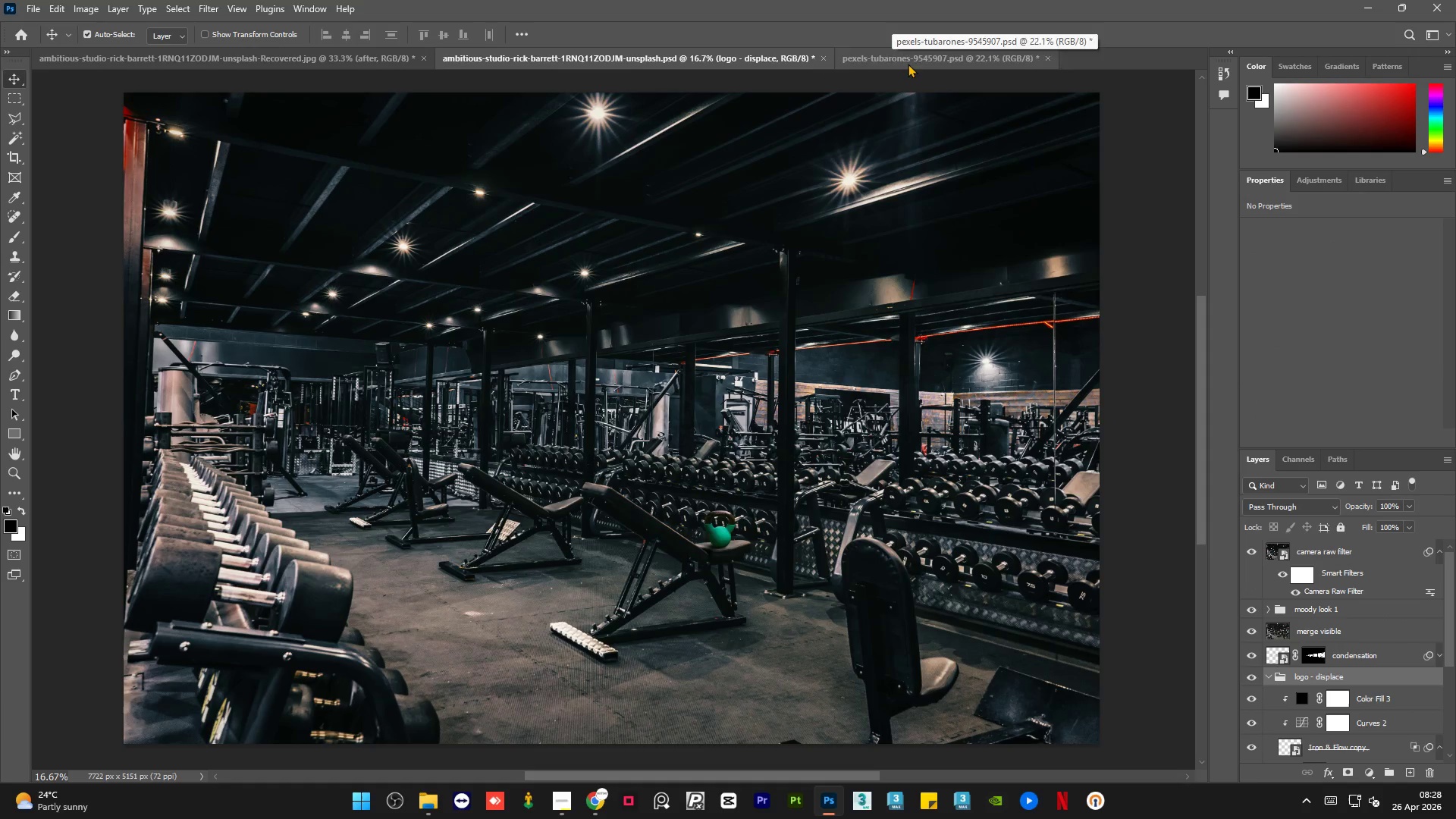 
wait(5.3)
 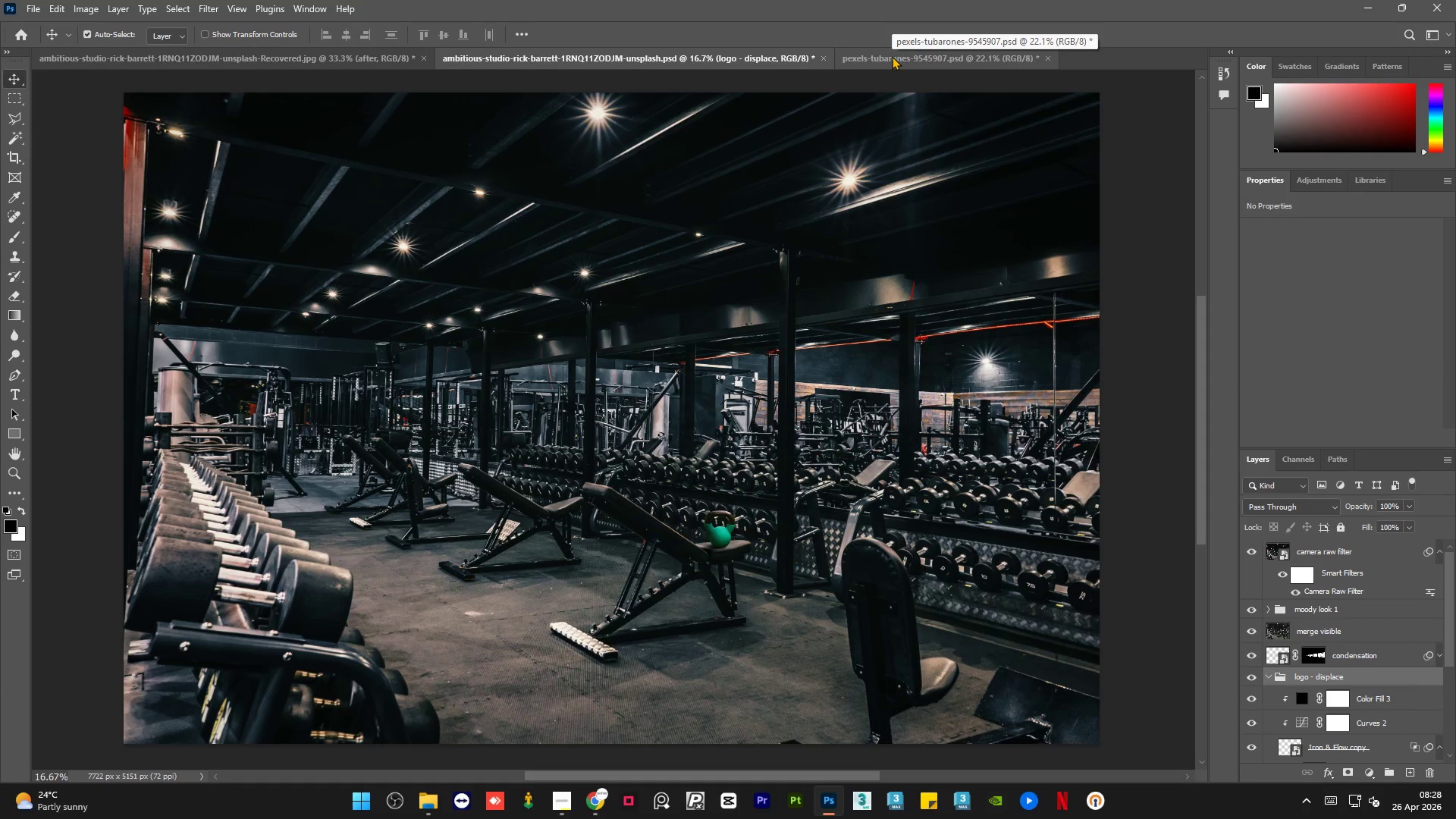 
left_click_drag(start_coordinate=[1452, 599], to_coordinate=[1455, 658])
 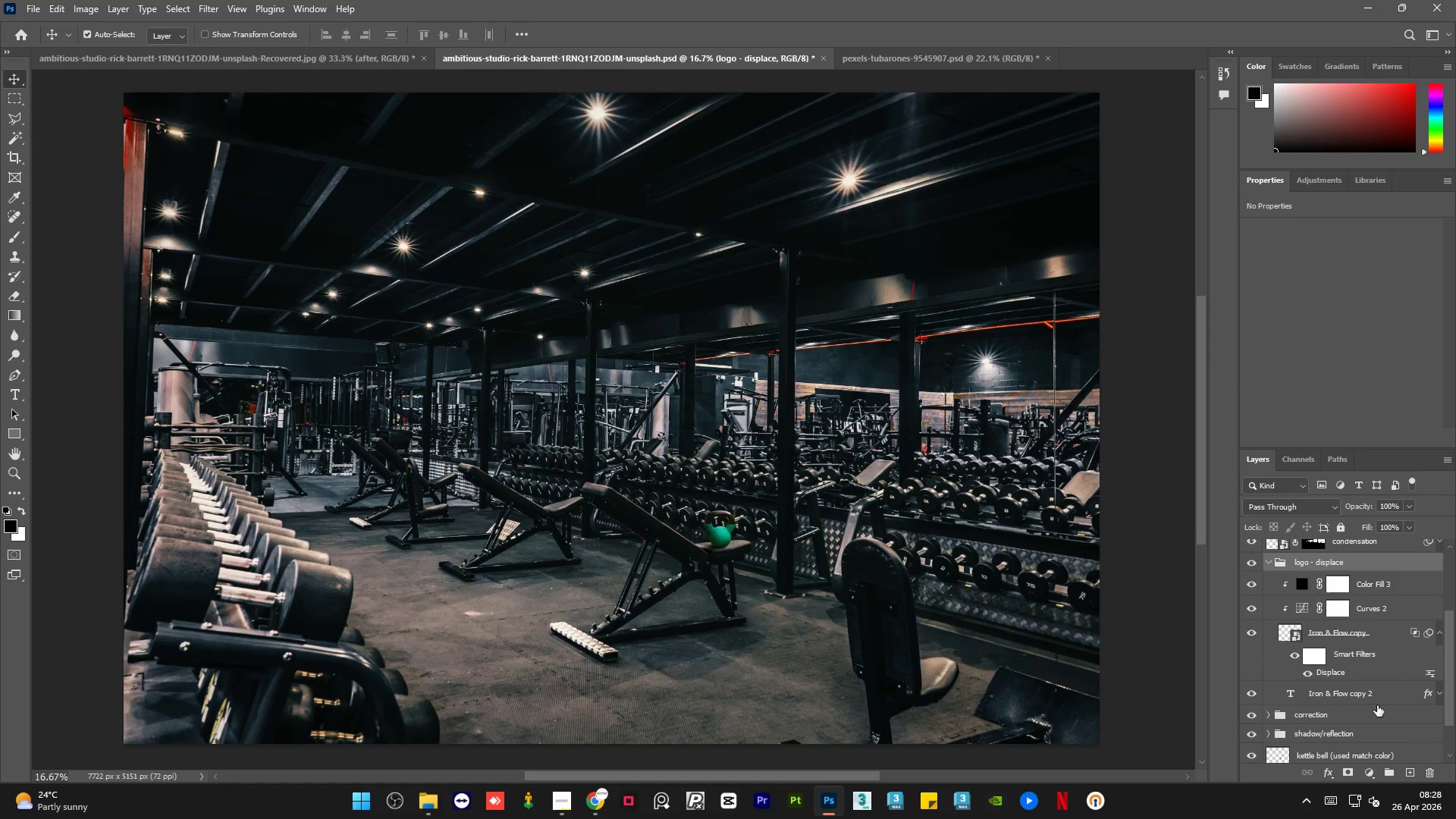 
left_click([1381, 693])
 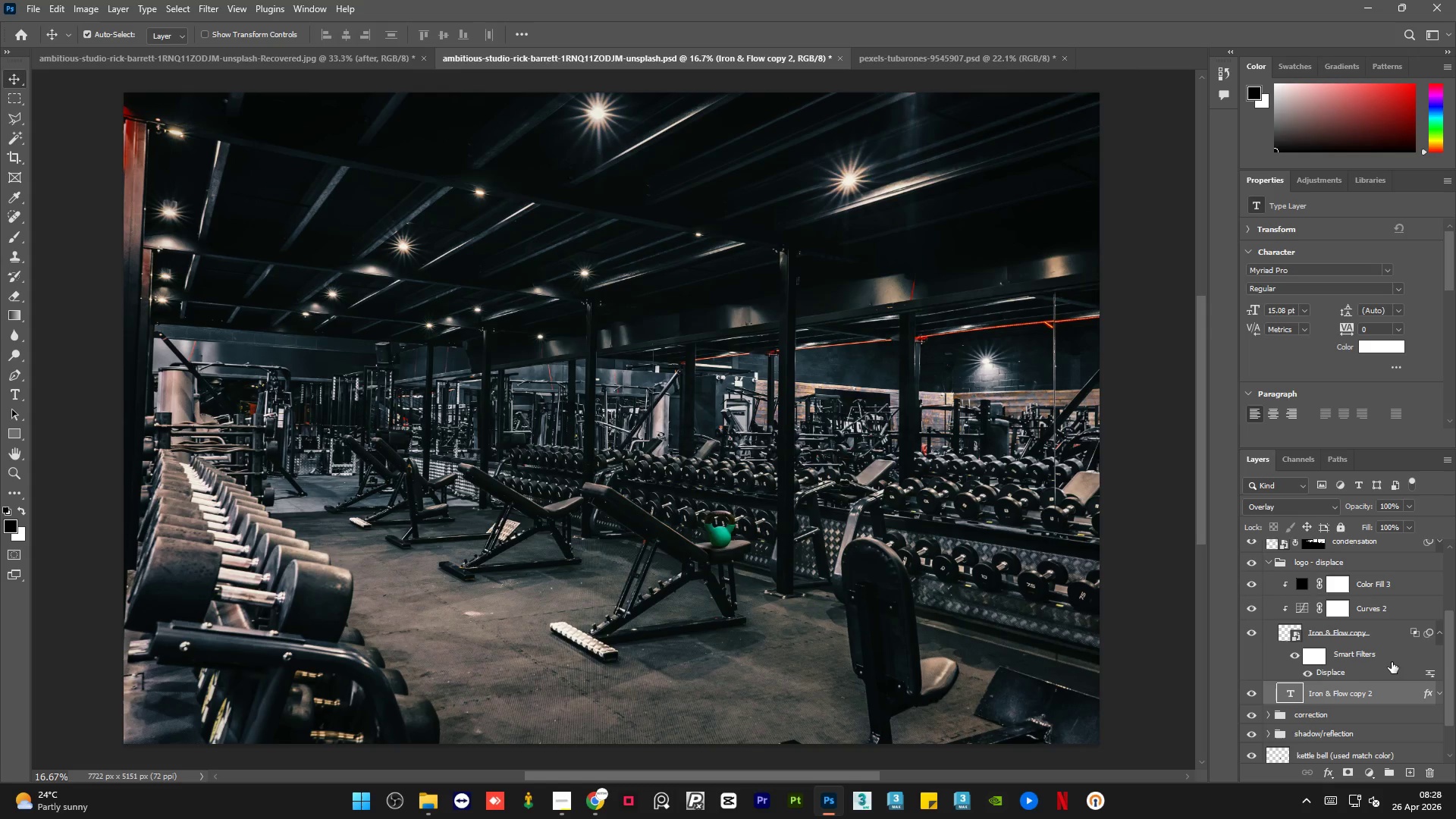 
left_click([1392, 642])
 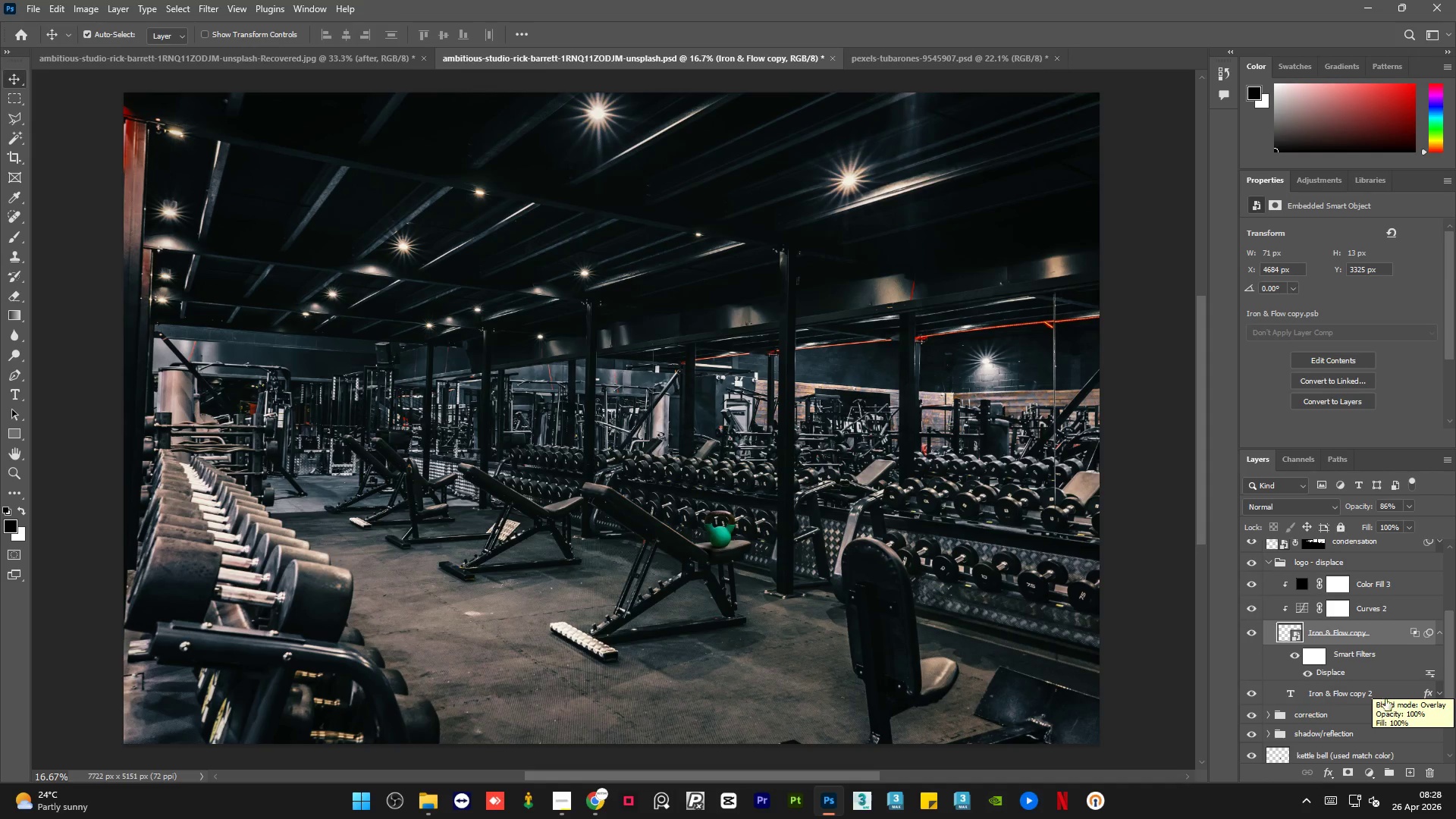 
left_click([1387, 697])
 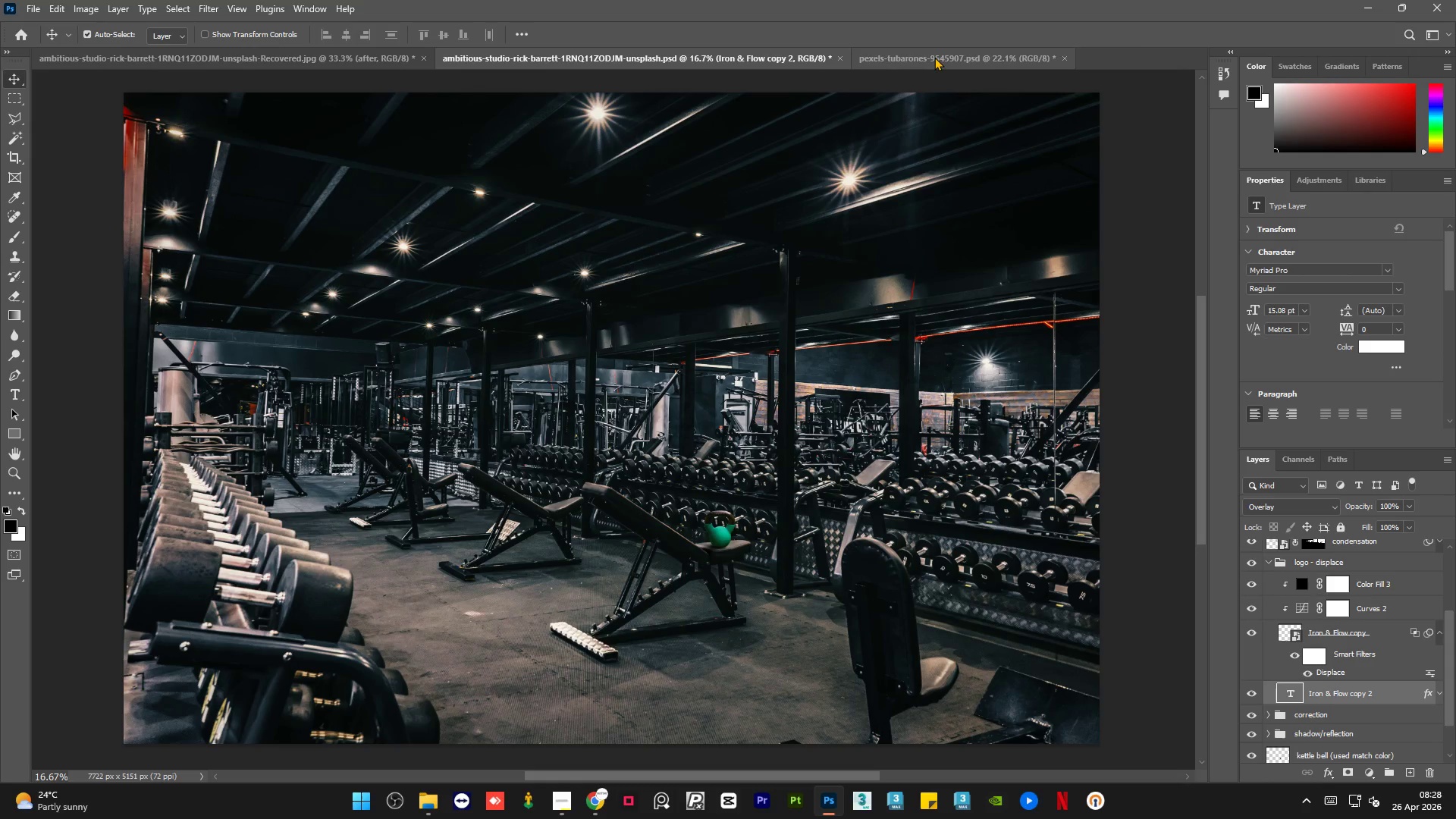 
left_click([934, 57])
 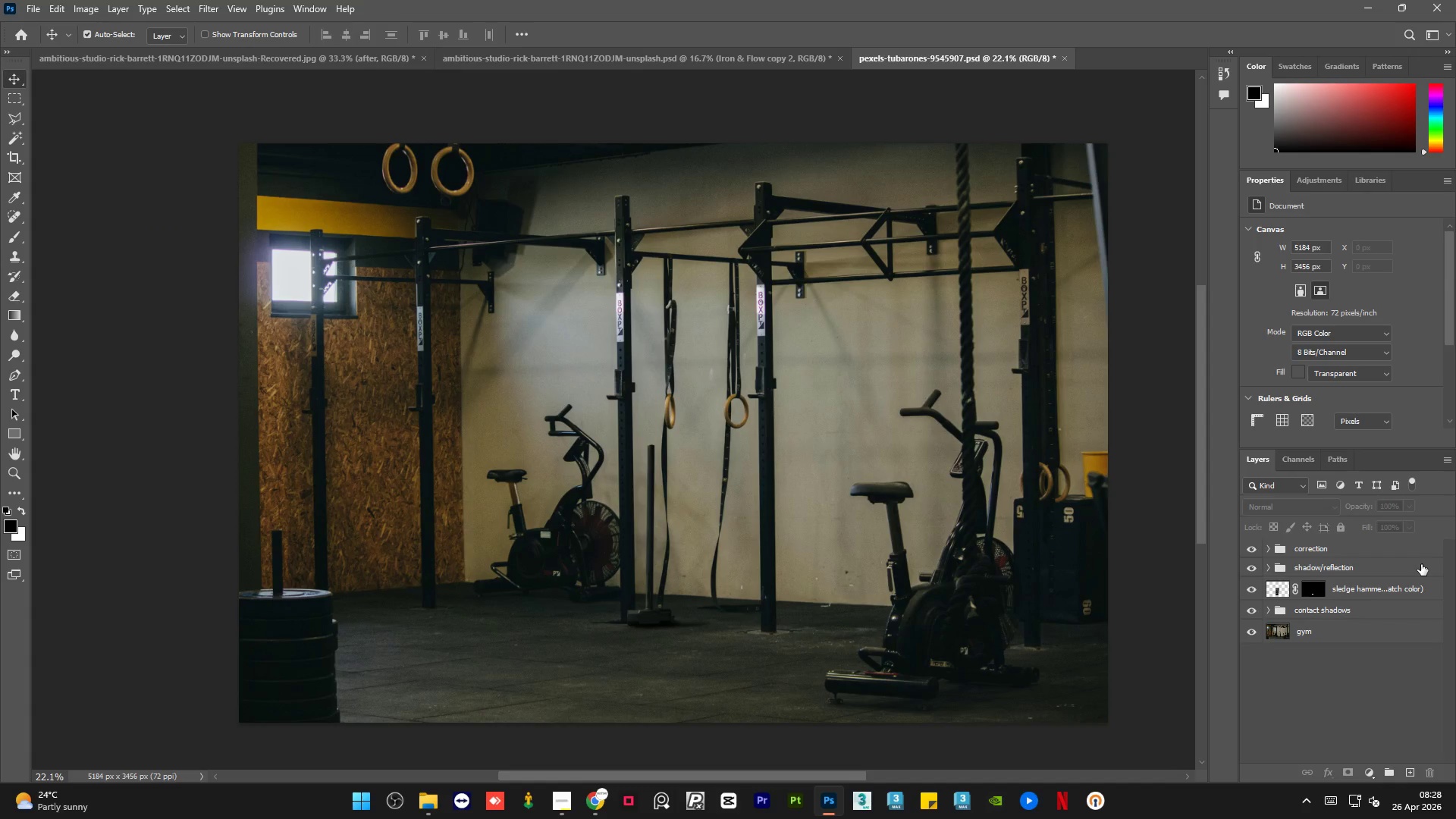 
left_click([1376, 553])
 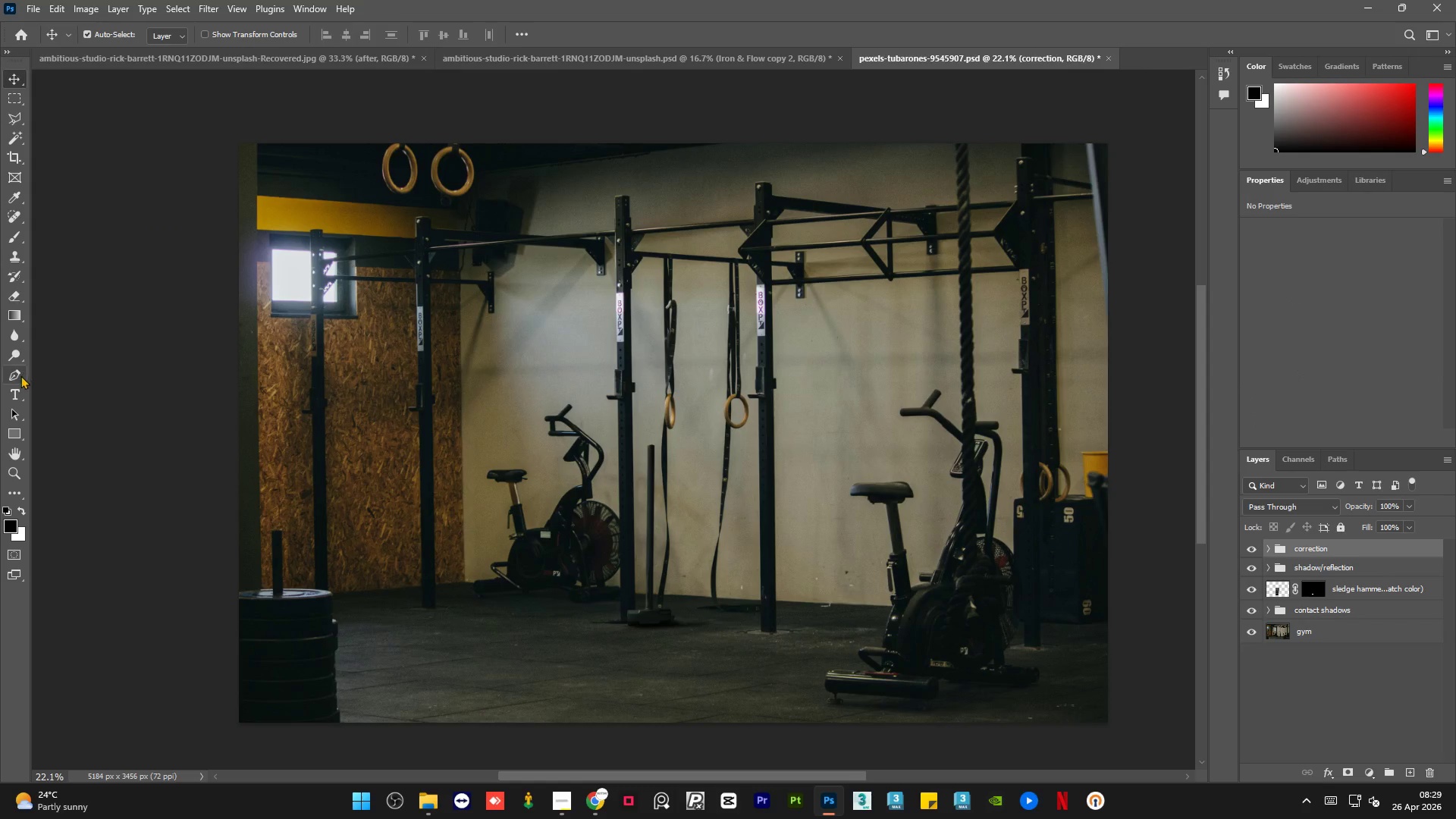 
left_click([17, 391])
 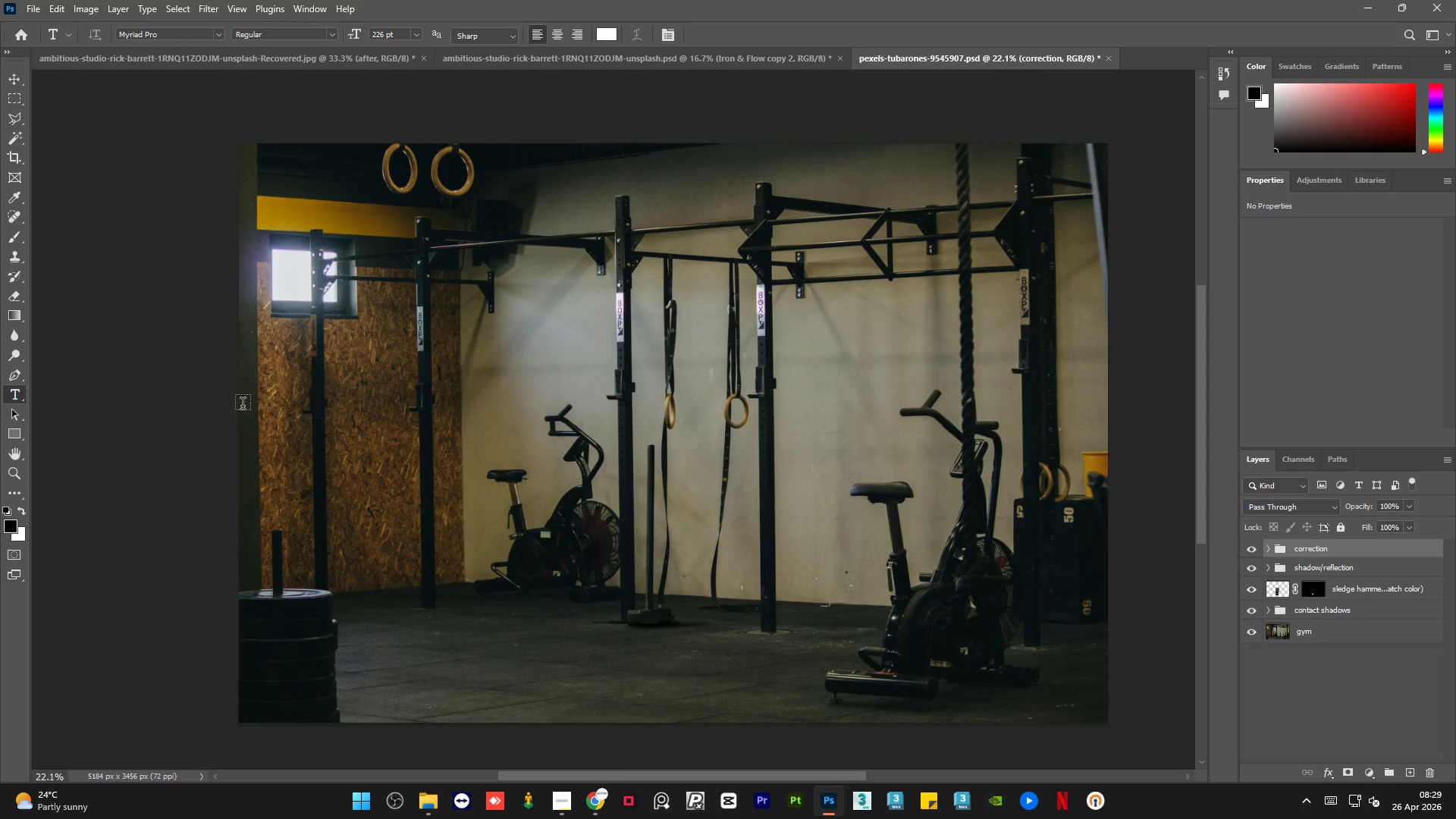 
hold_key(key=AltLeft, duration=2.41)
scroll: coordinate [598, 569], scroll_direction: up, amount: 26.0
 